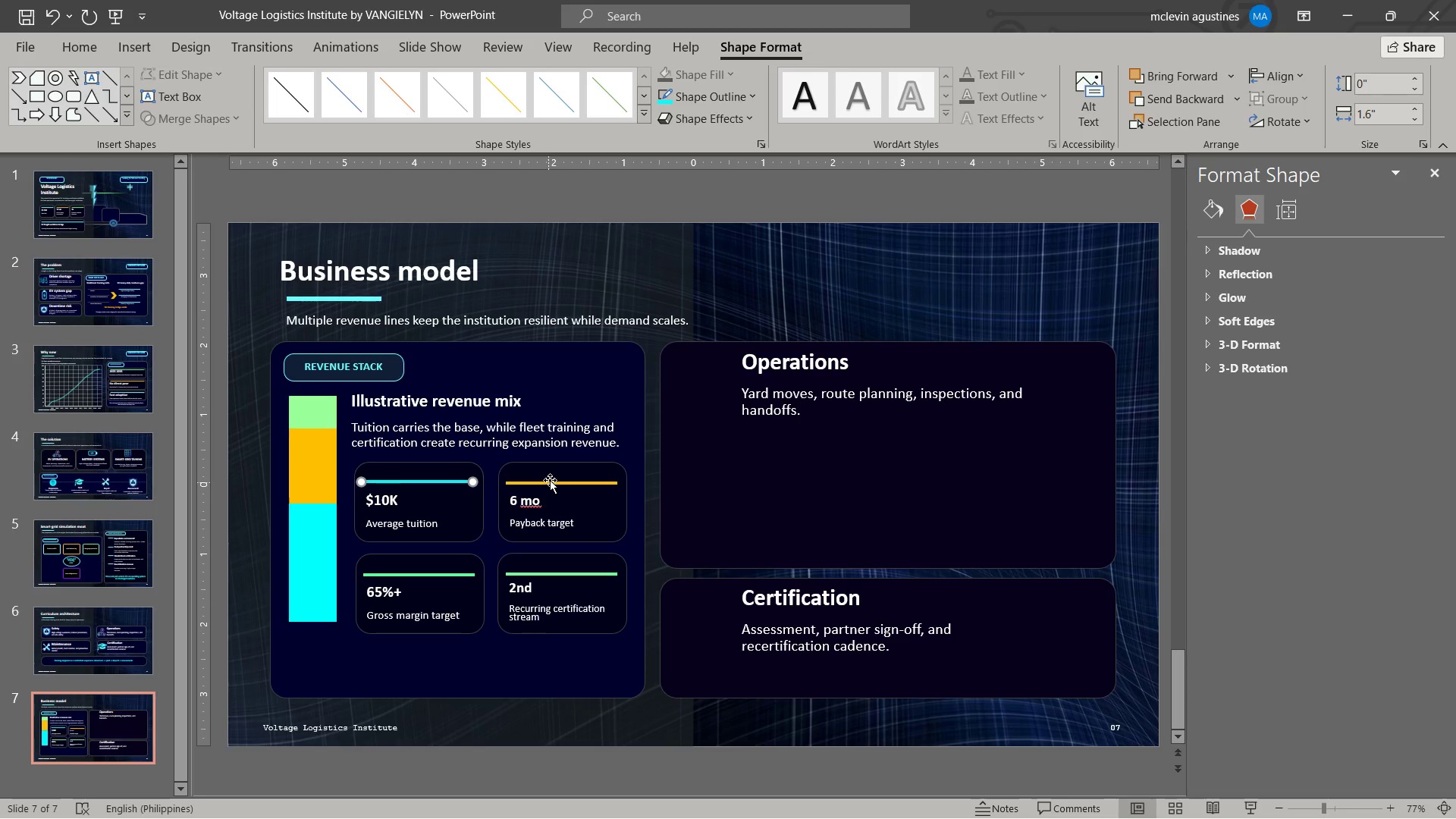 
wait(6.2)
 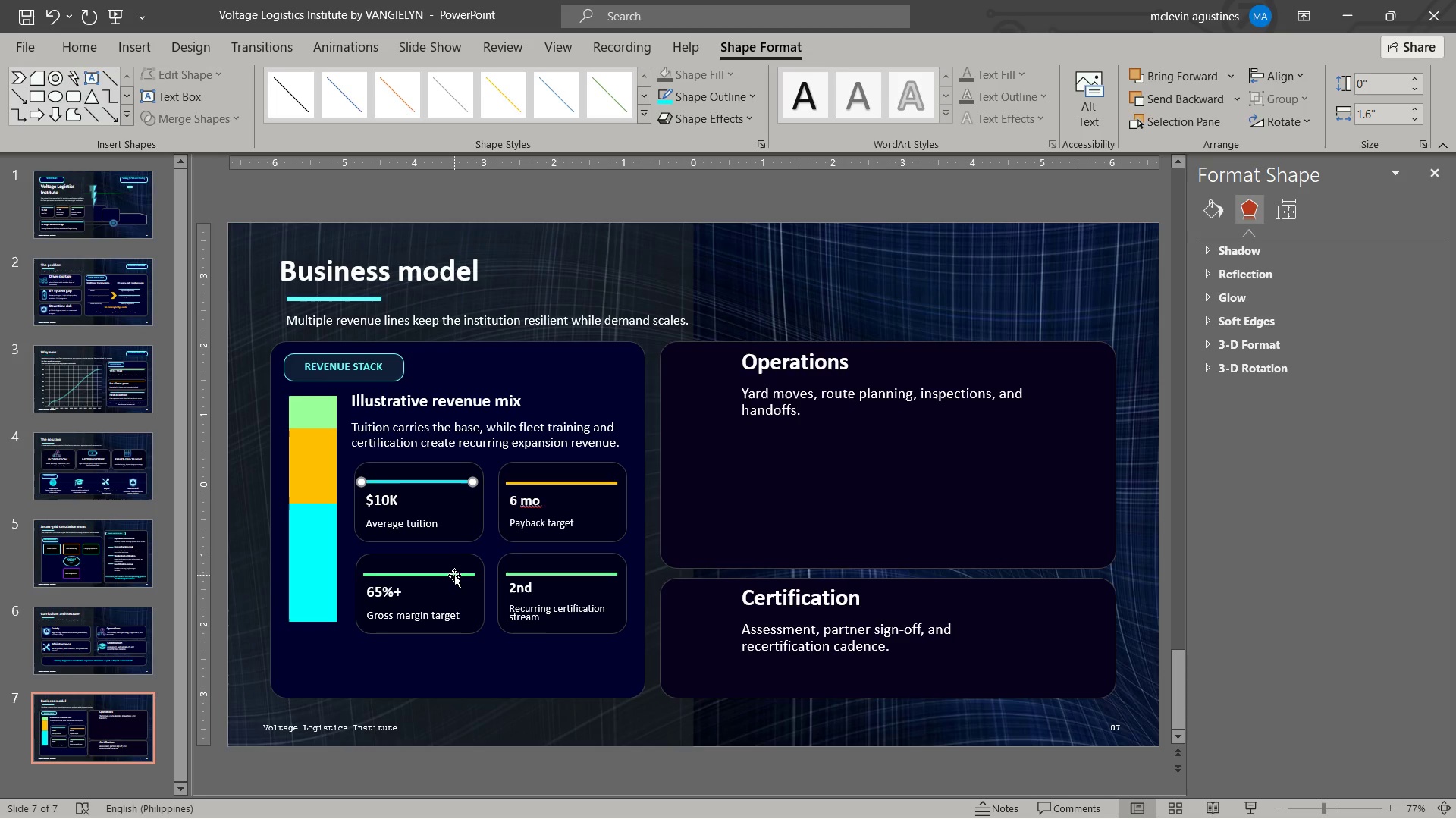 
left_click([566, 576])
 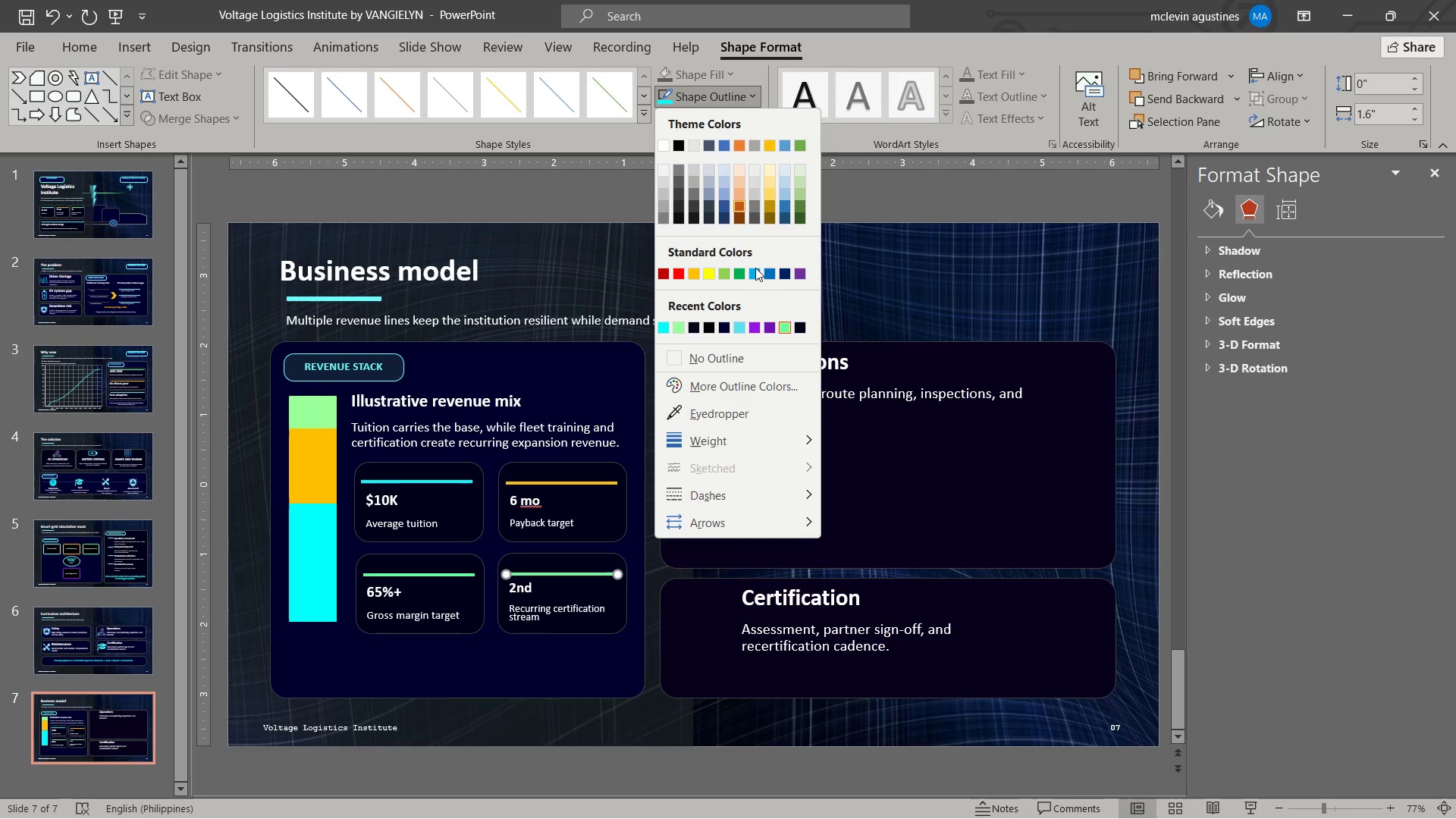 
left_click([755, 268])
 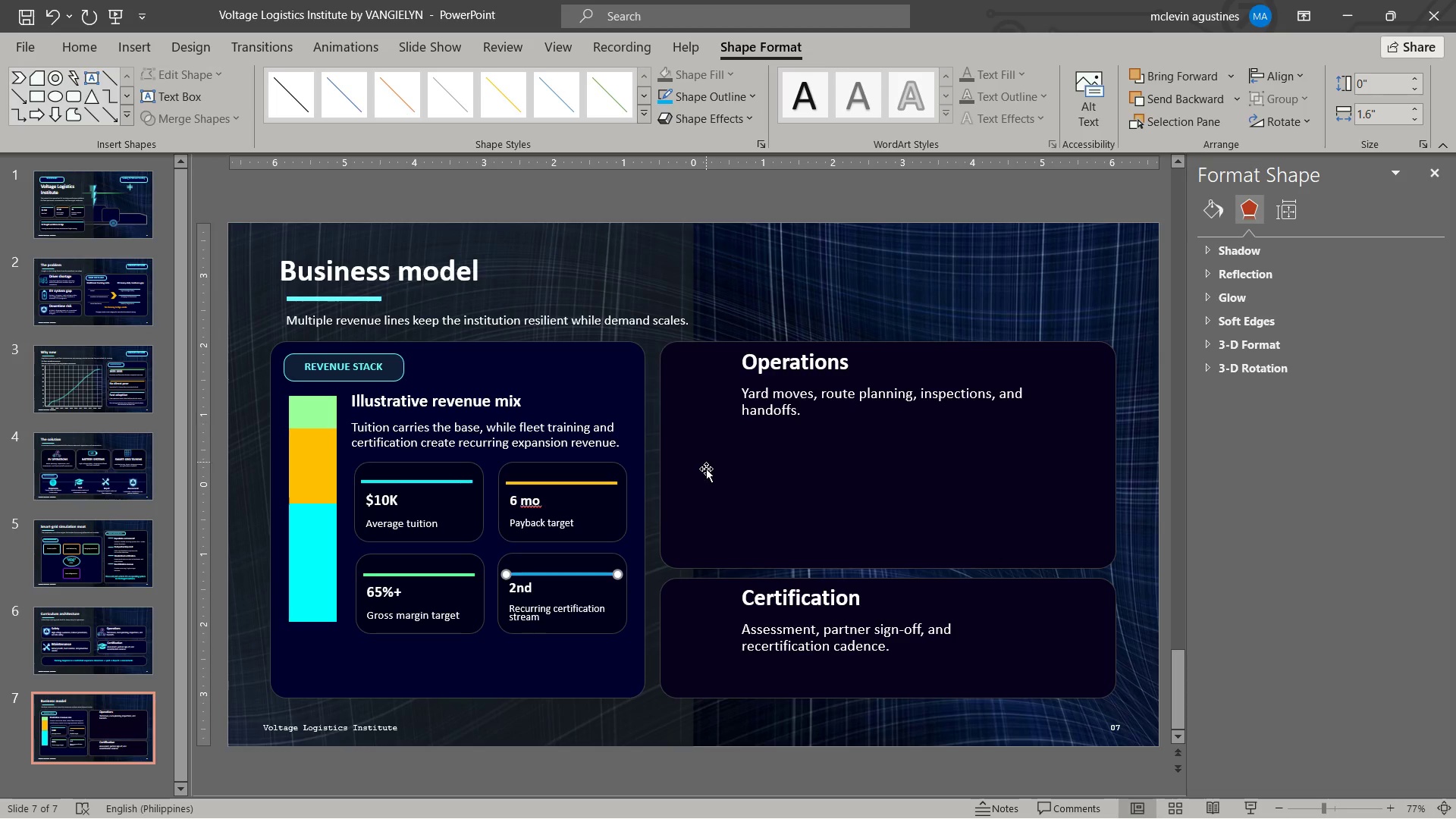 
key(Escape)
 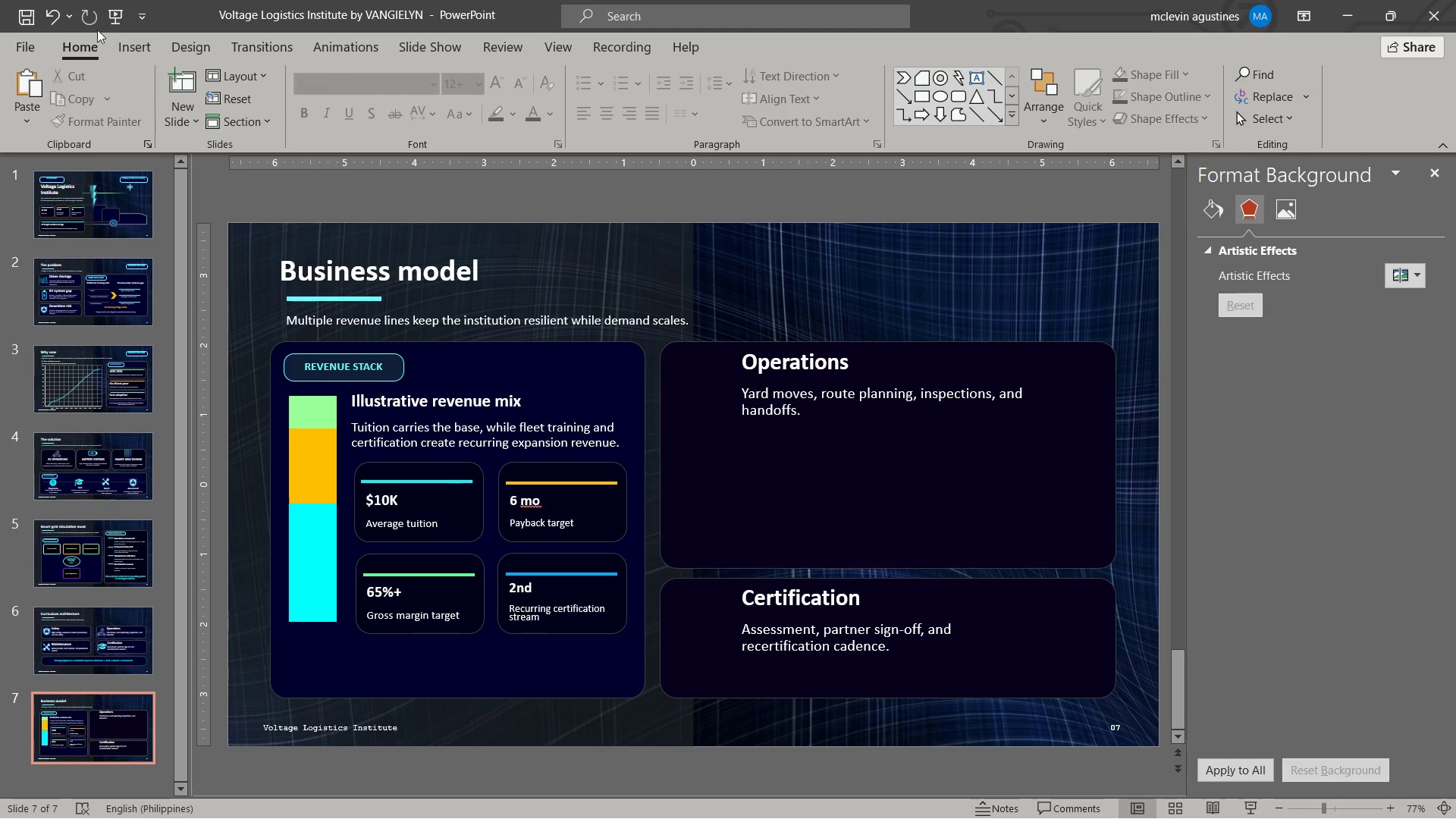 
left_click([32, 14])
 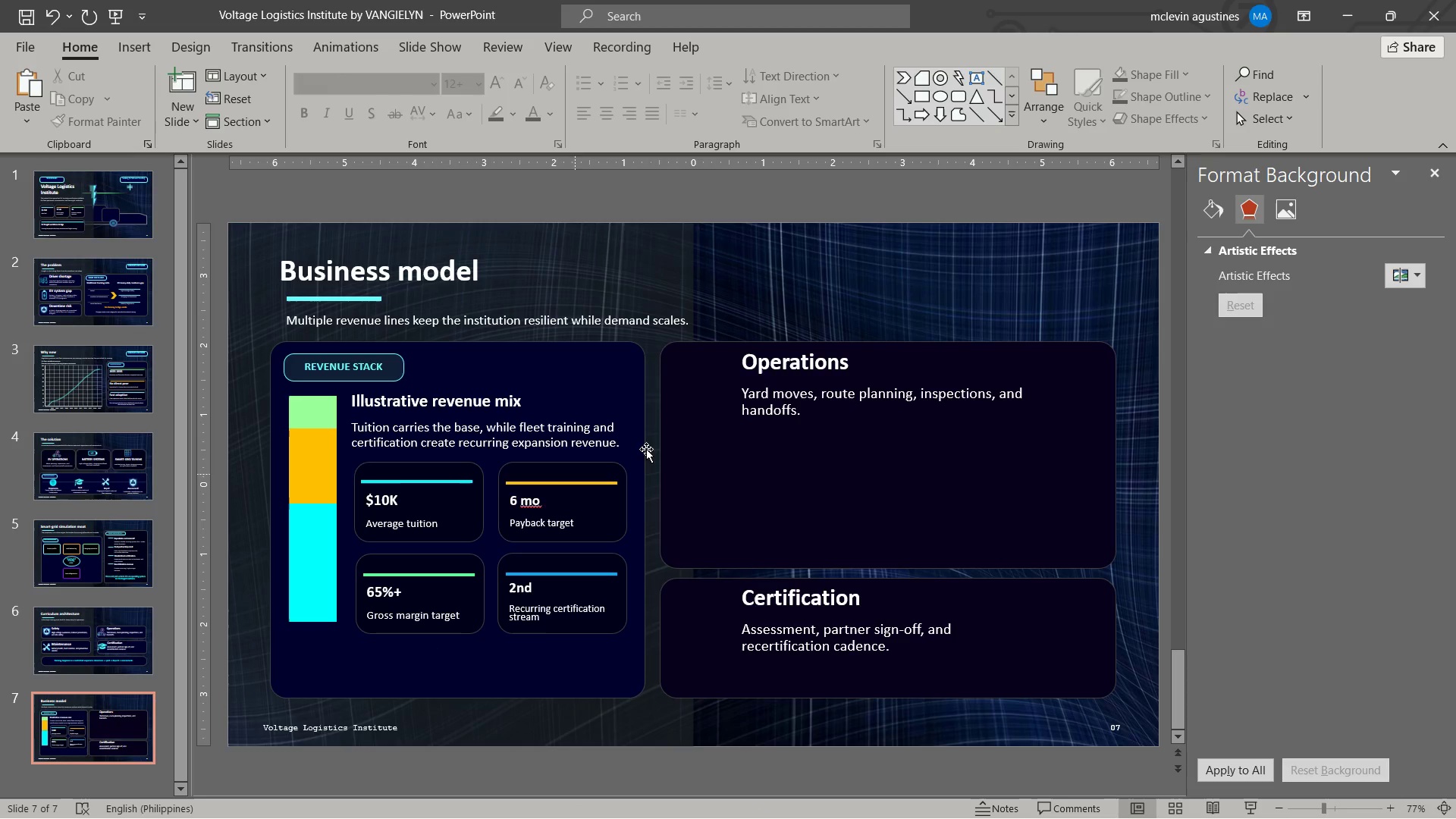 
left_click([622, 443])
 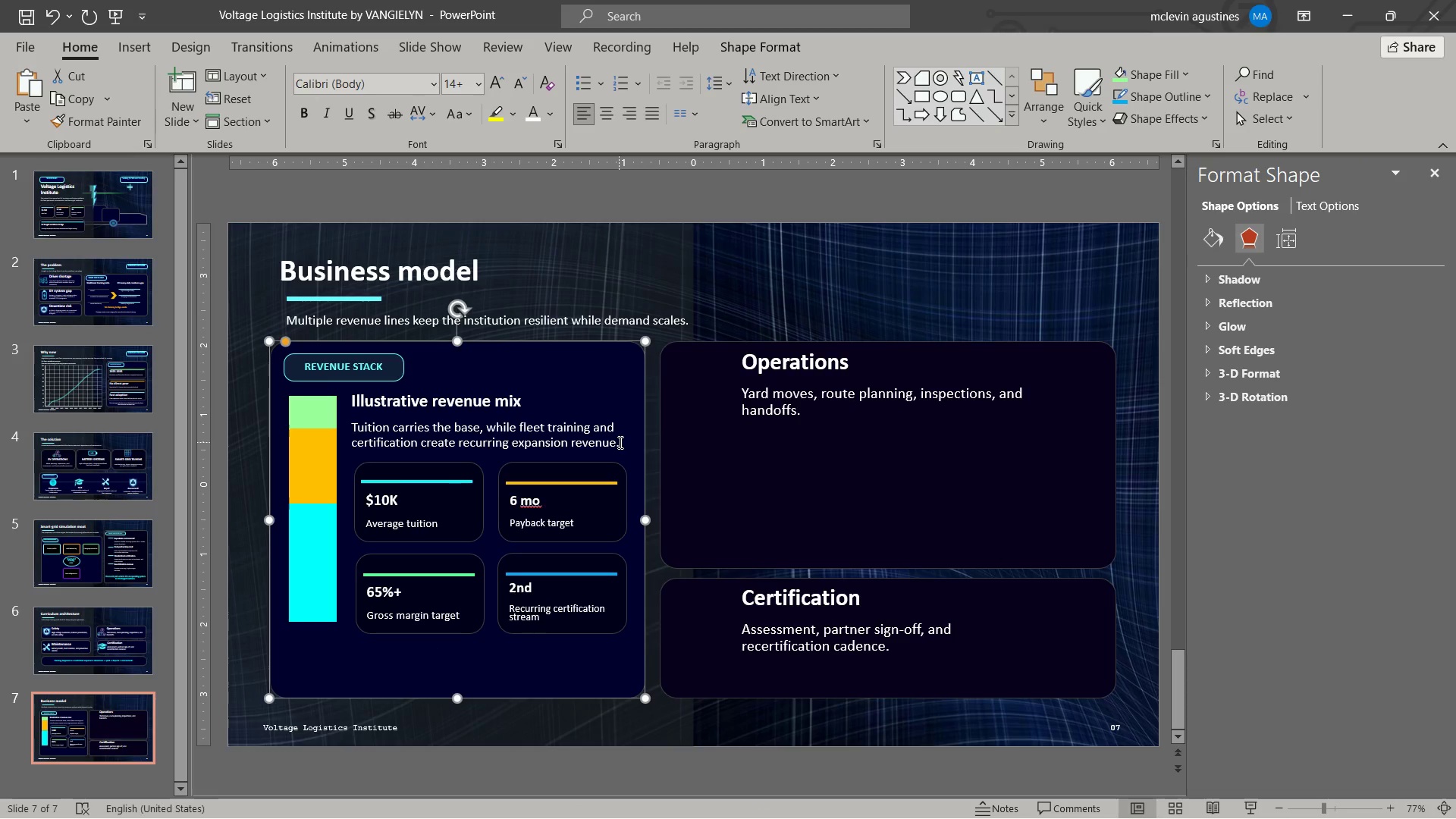 
left_click([619, 442])
 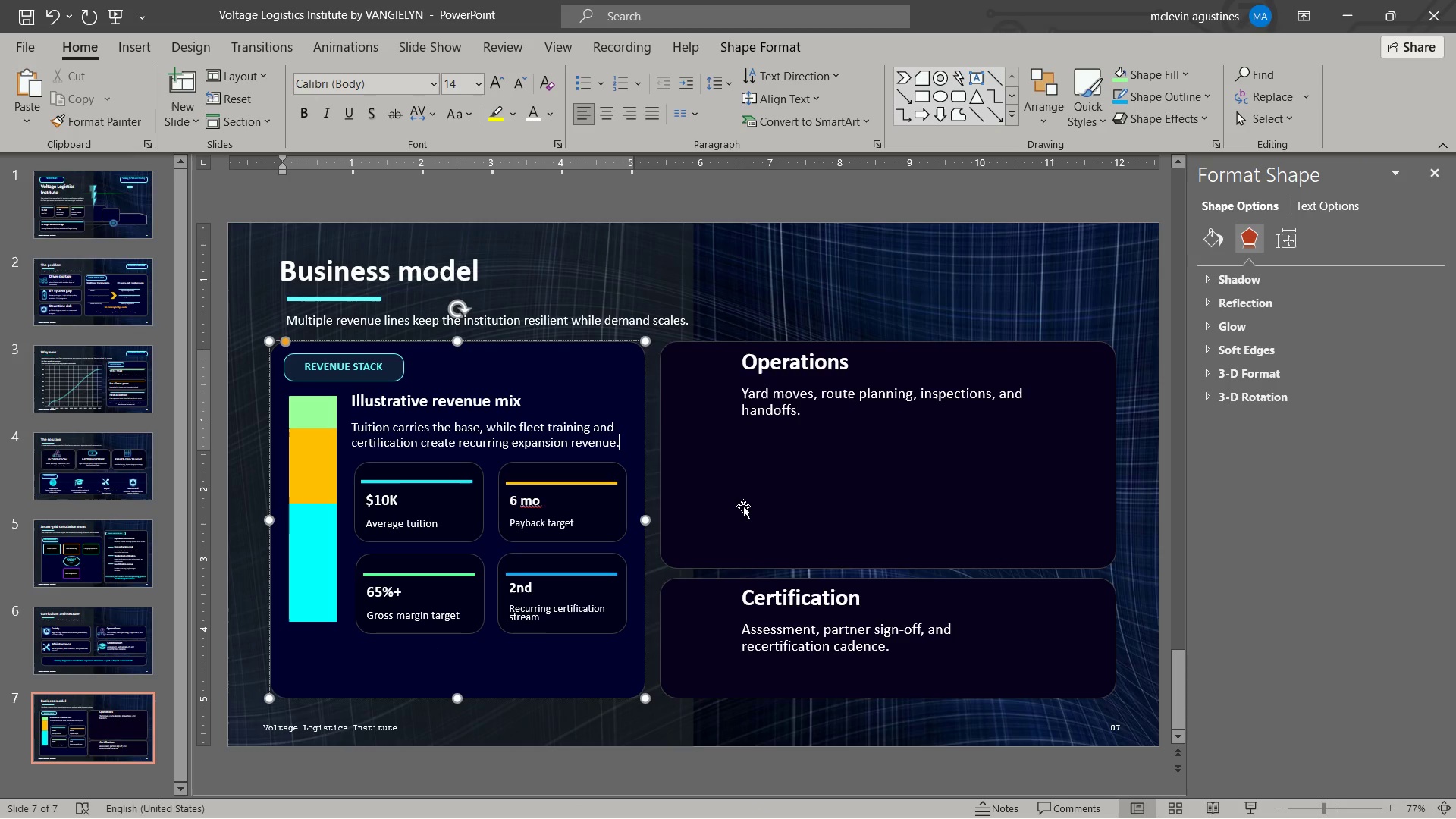 
key(Enter)
 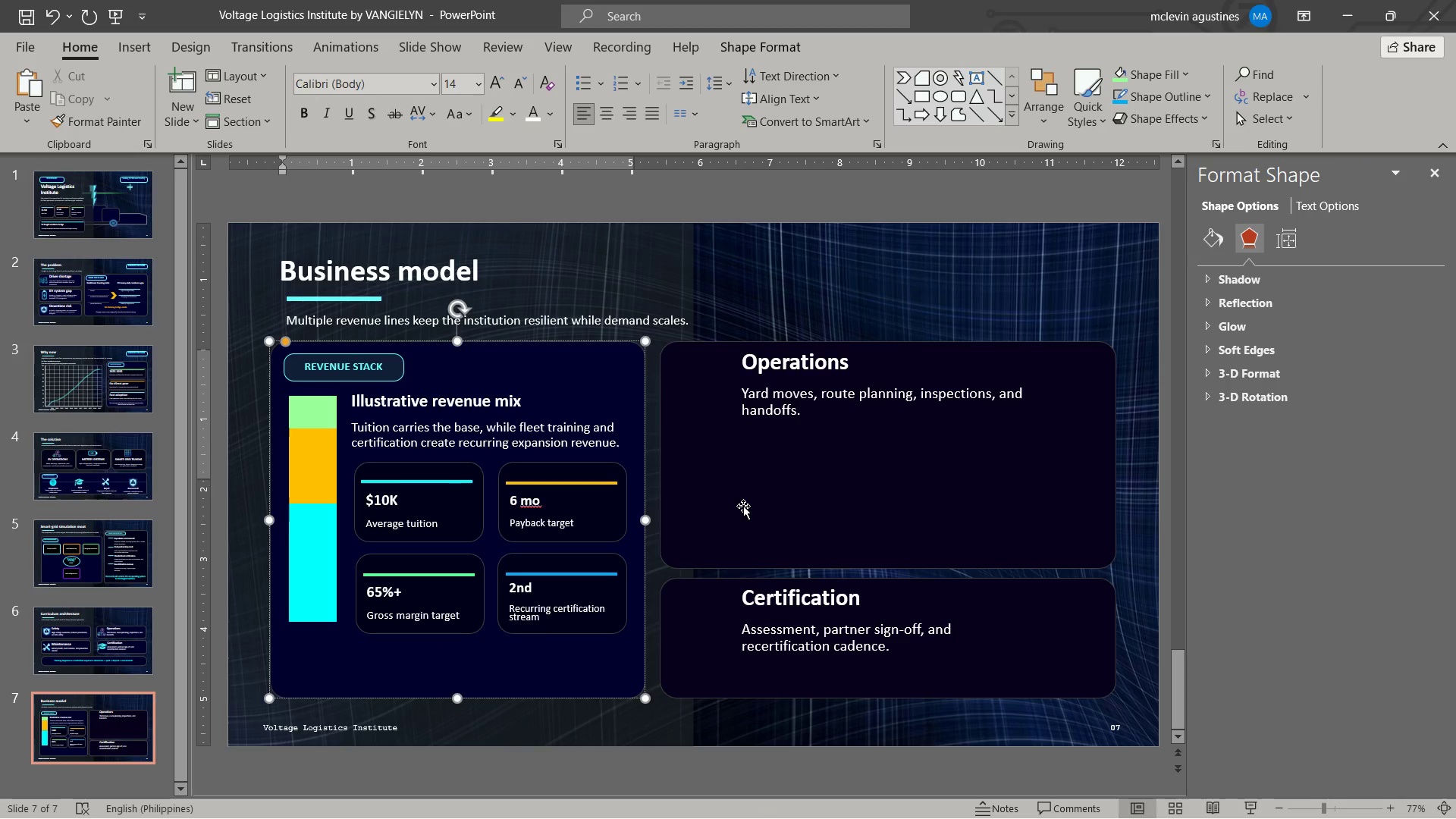 
key(Enter)
 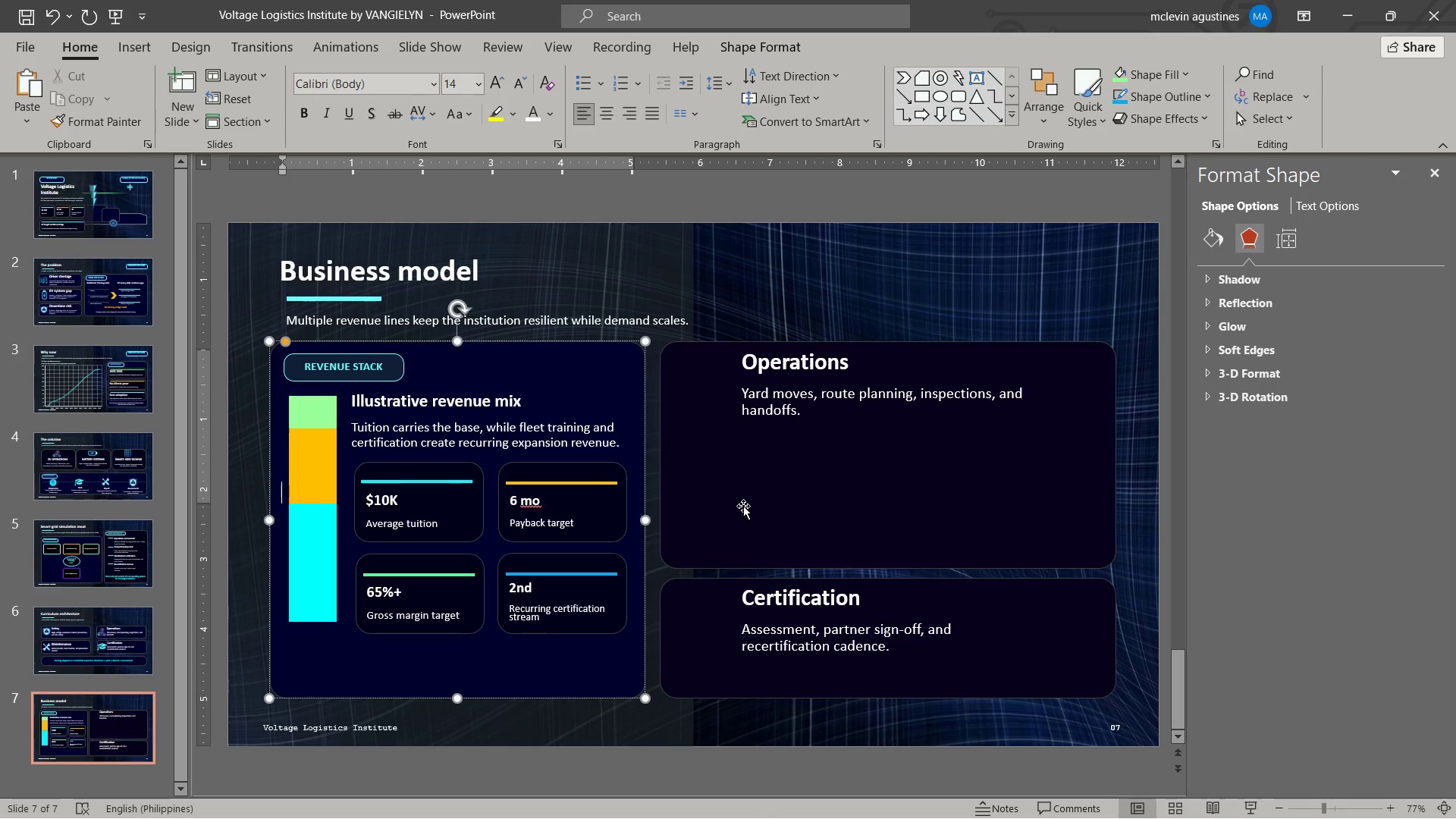 
key(Enter)
 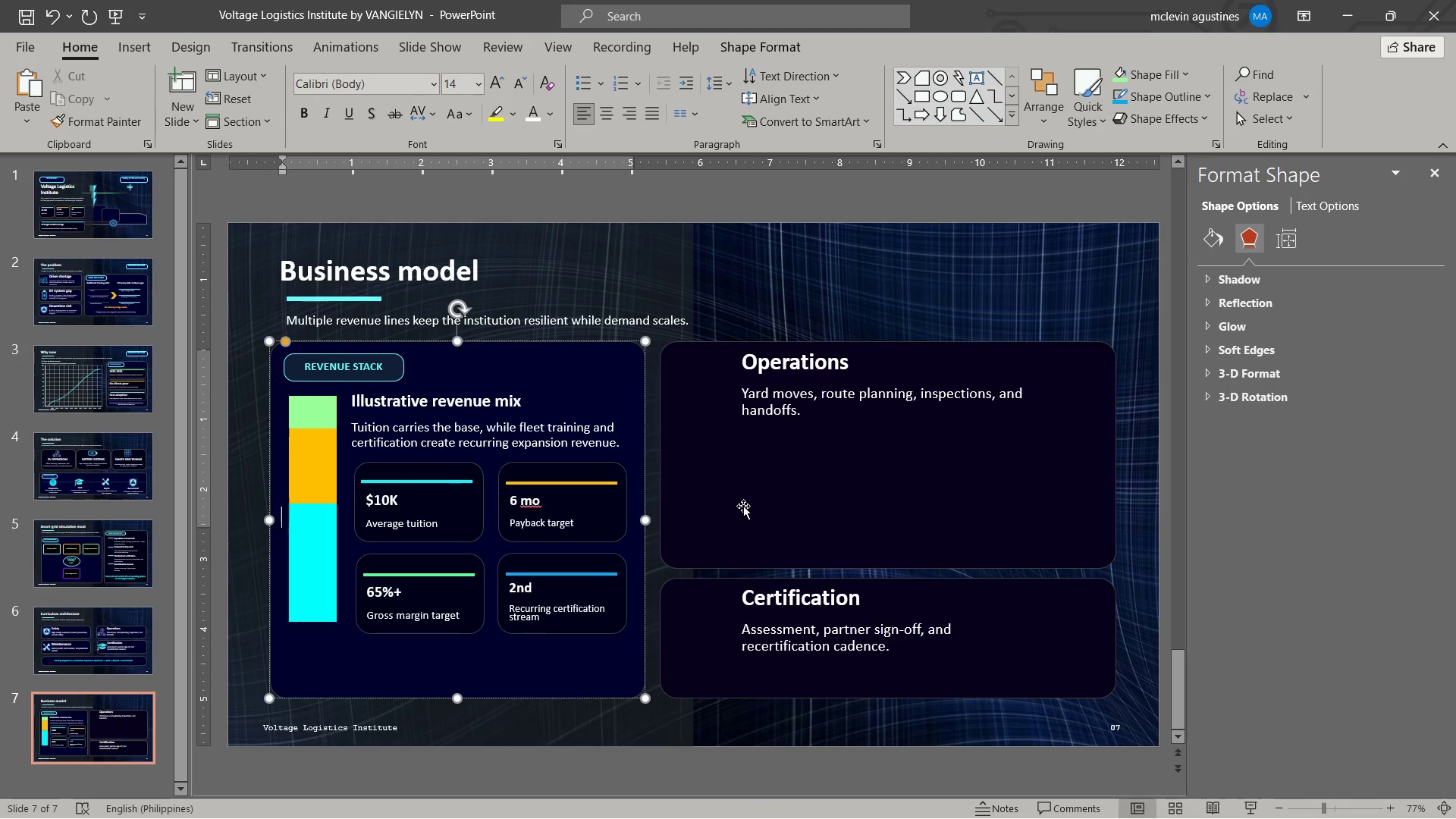 
key(Enter)
 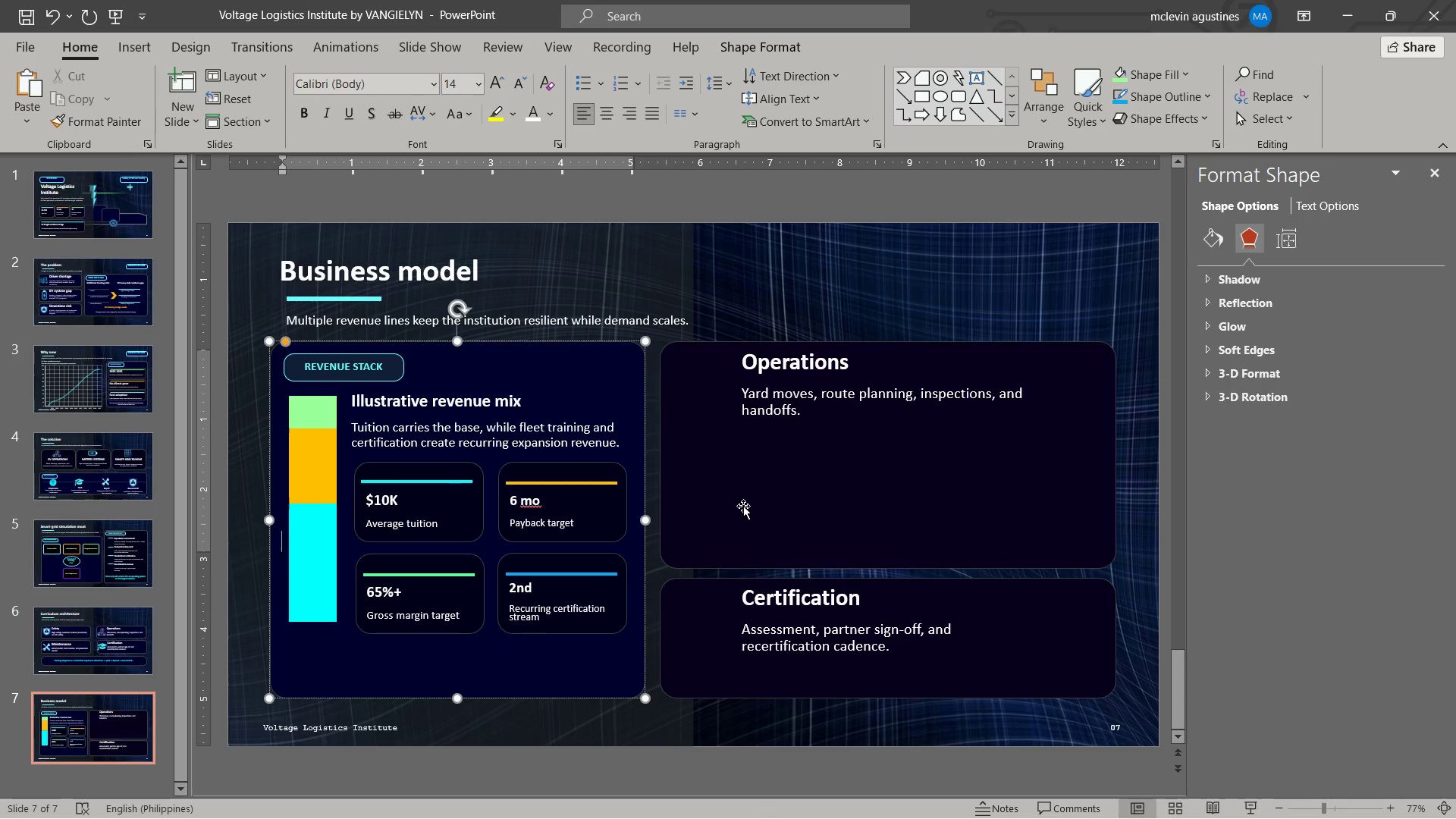 
key(Enter)
 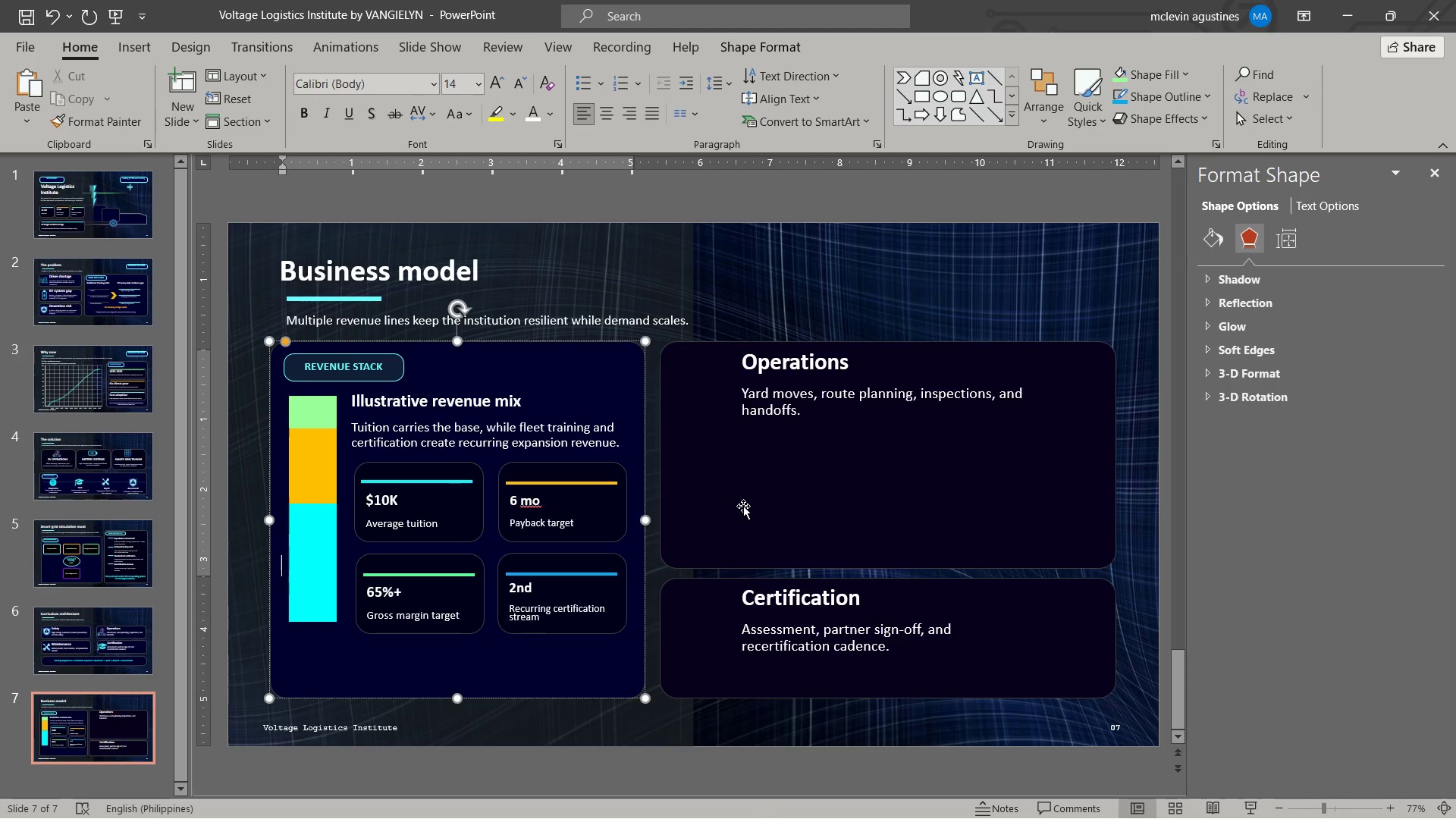 
key(Enter)
 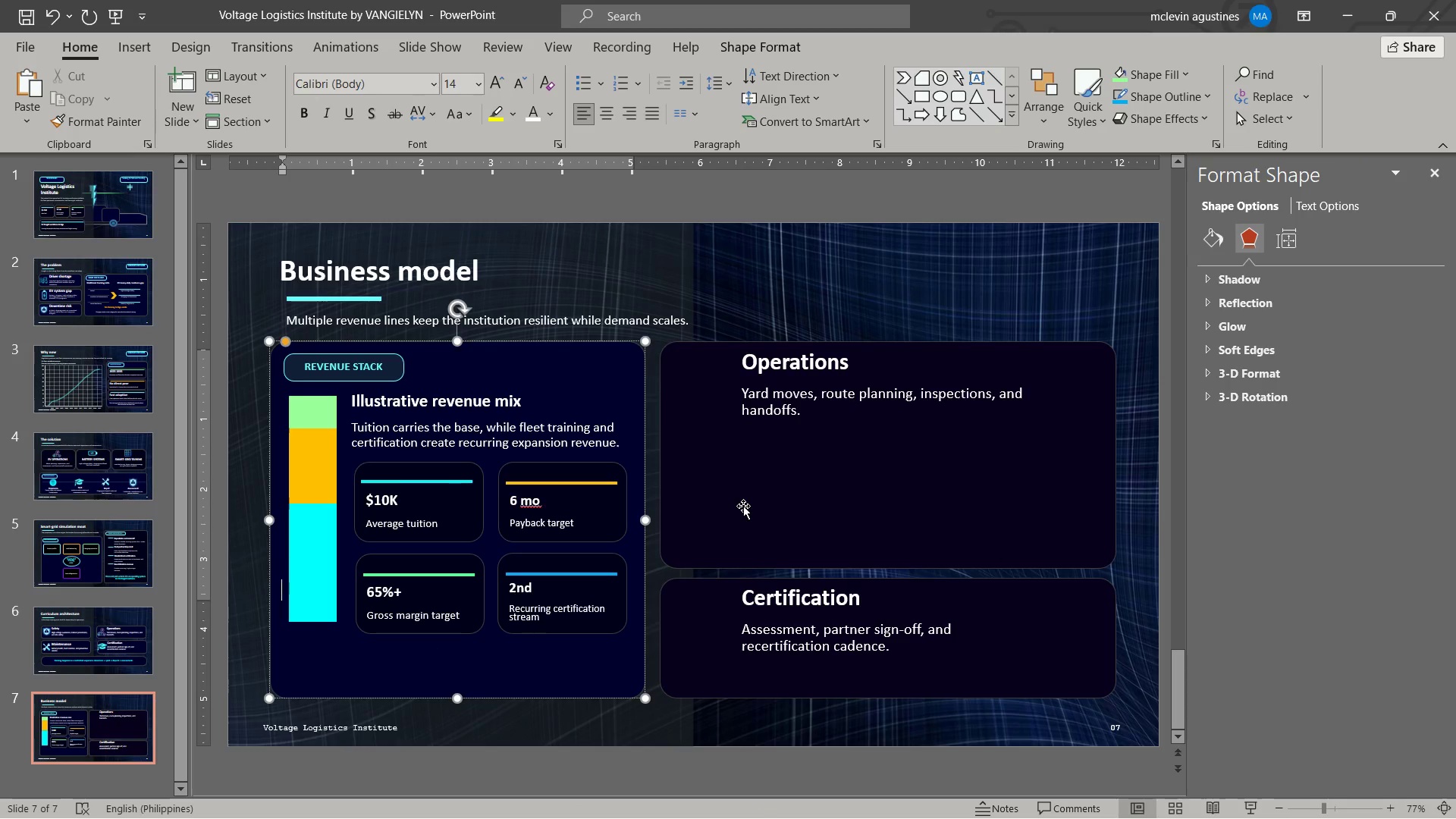 
key(Enter)
 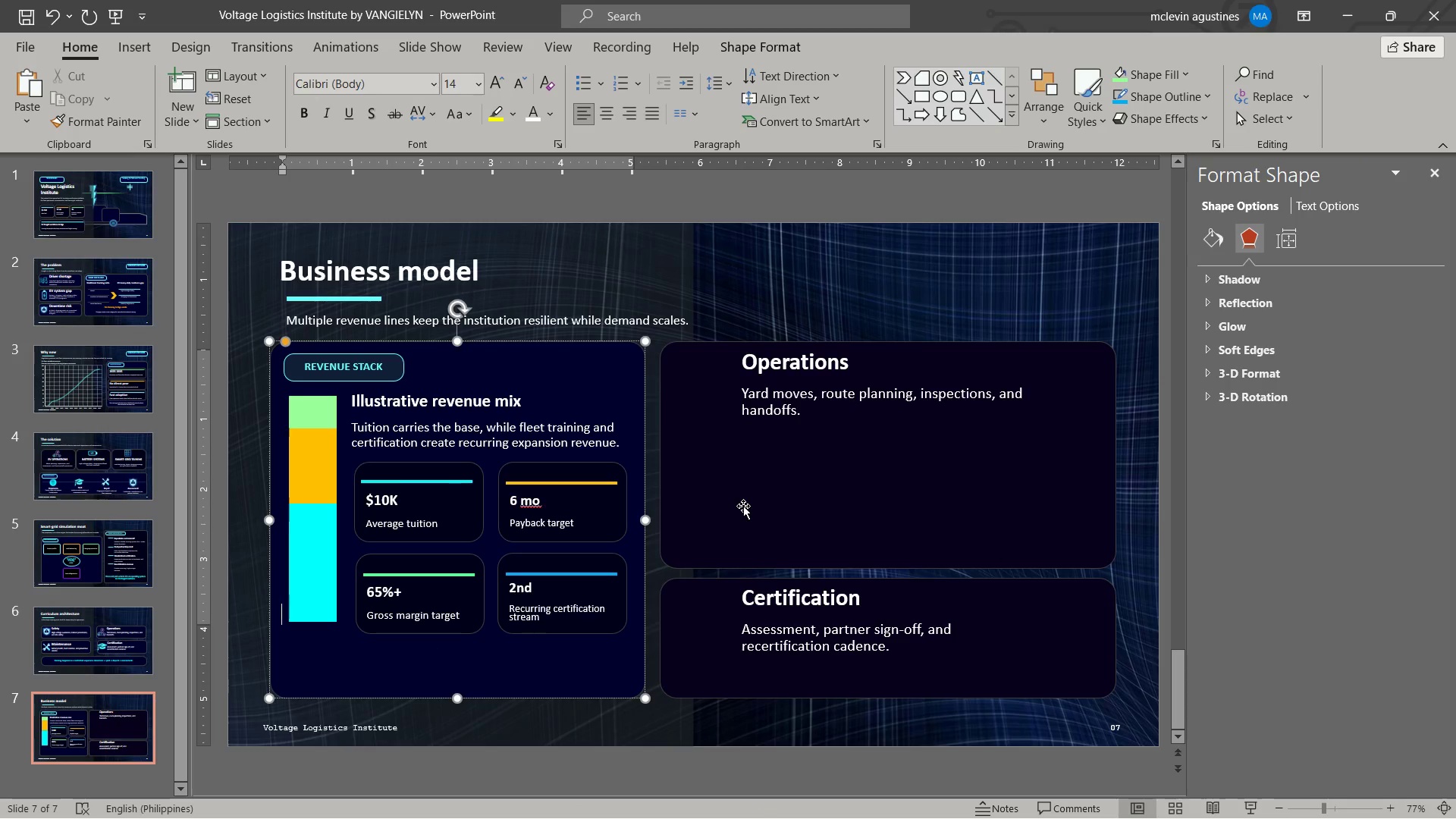 
key(Enter)
 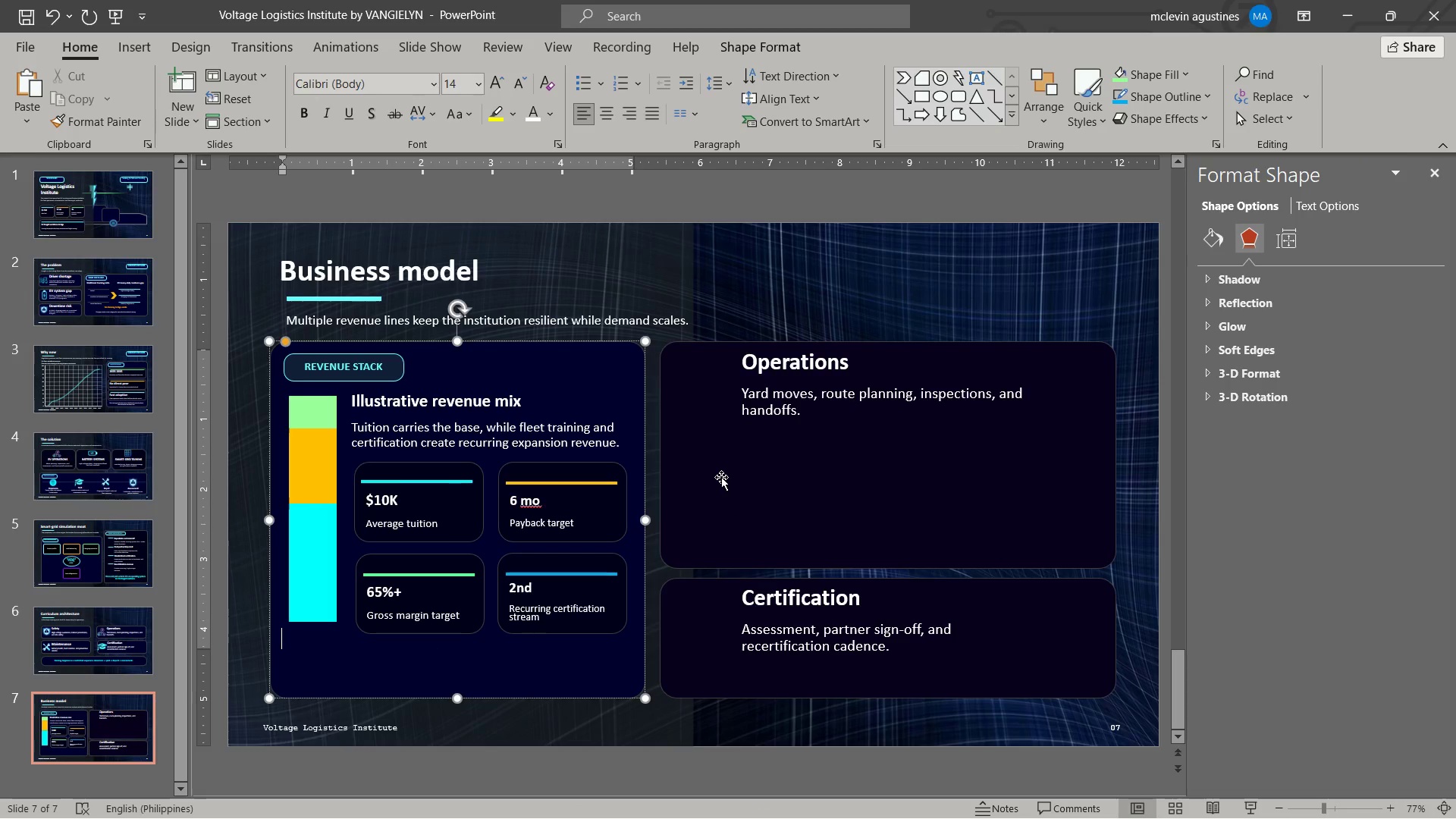 
type(tuition )
 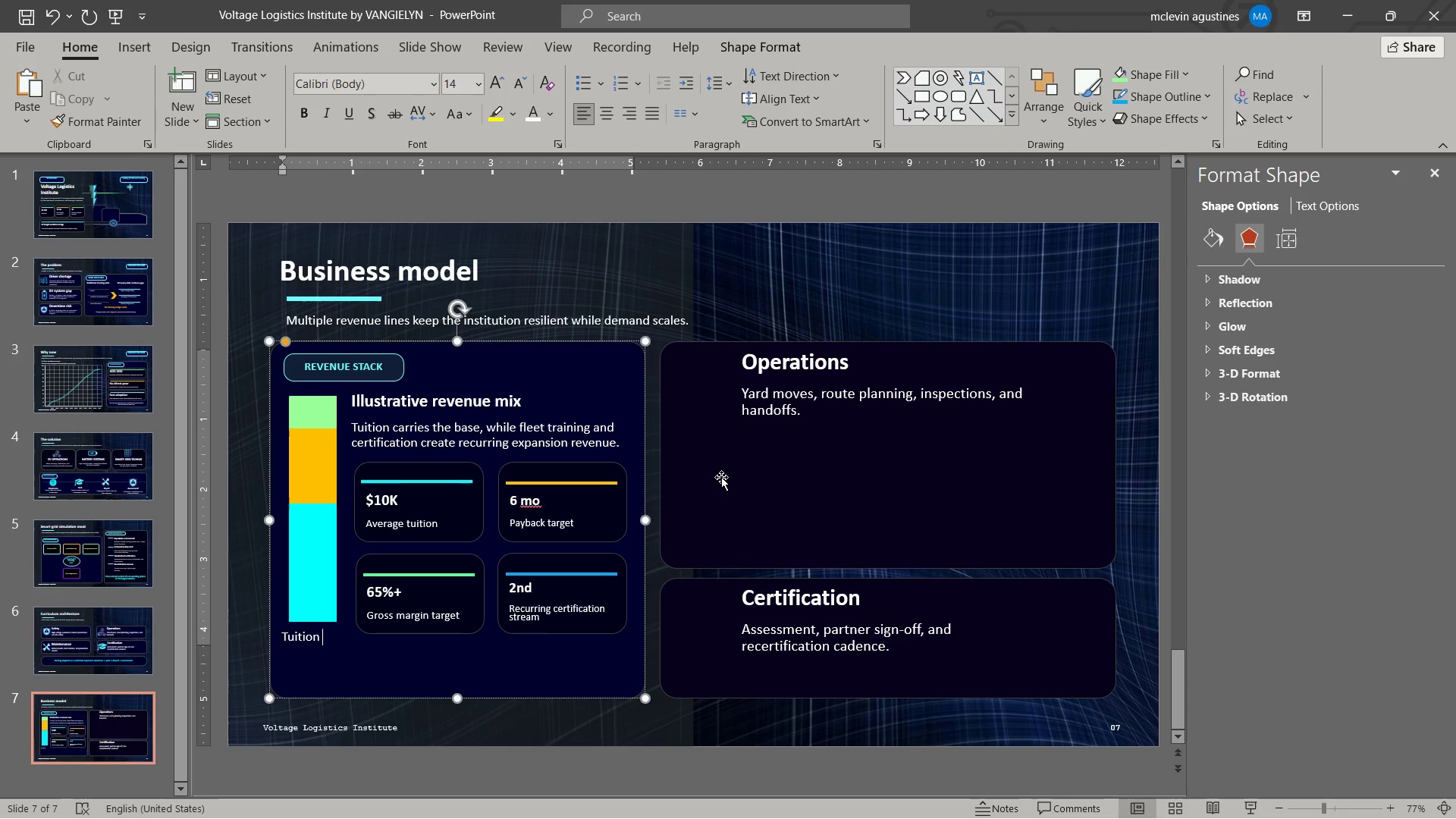 
key(Control+ArrowLeft)
 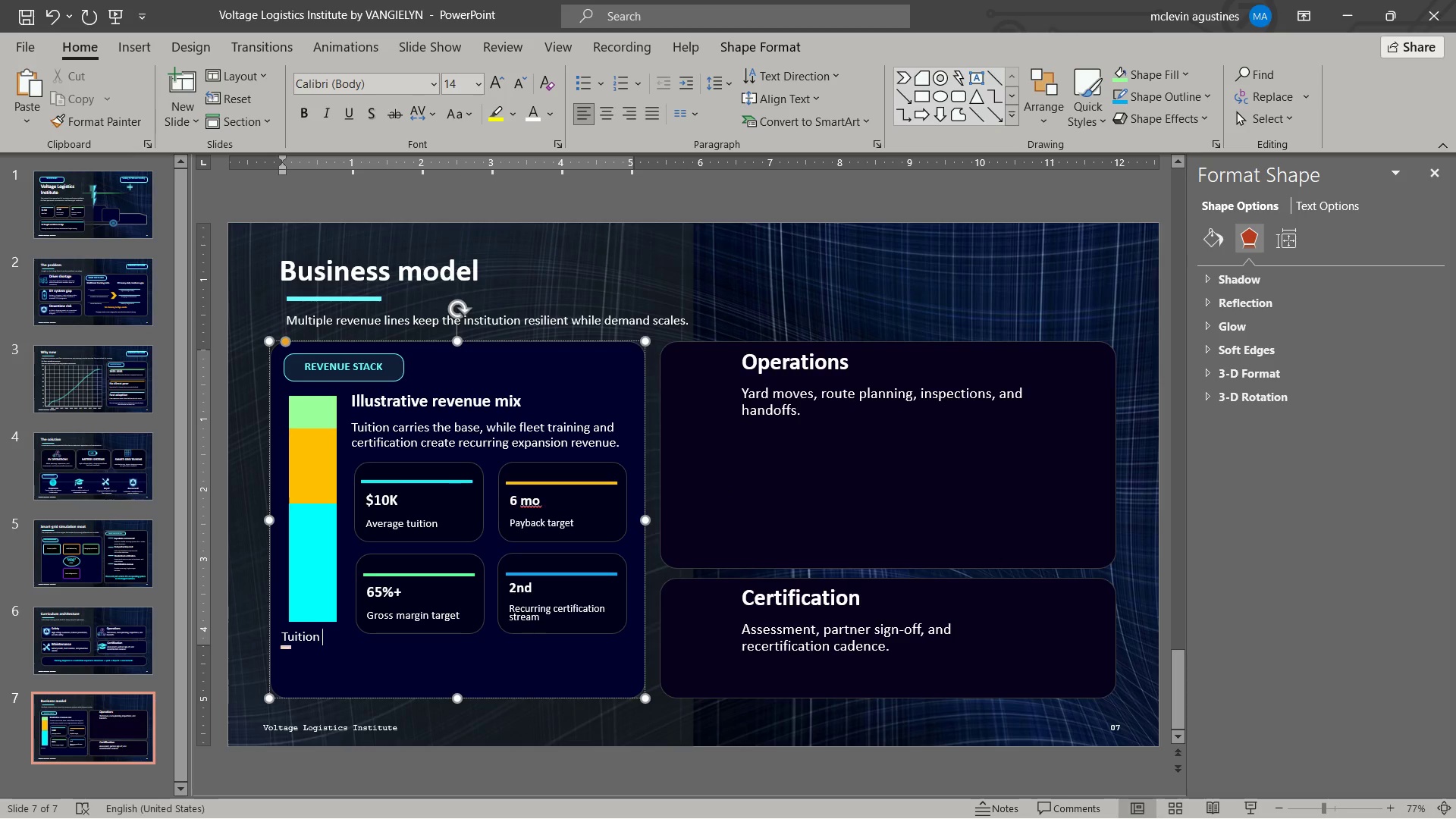 
key(Space)
 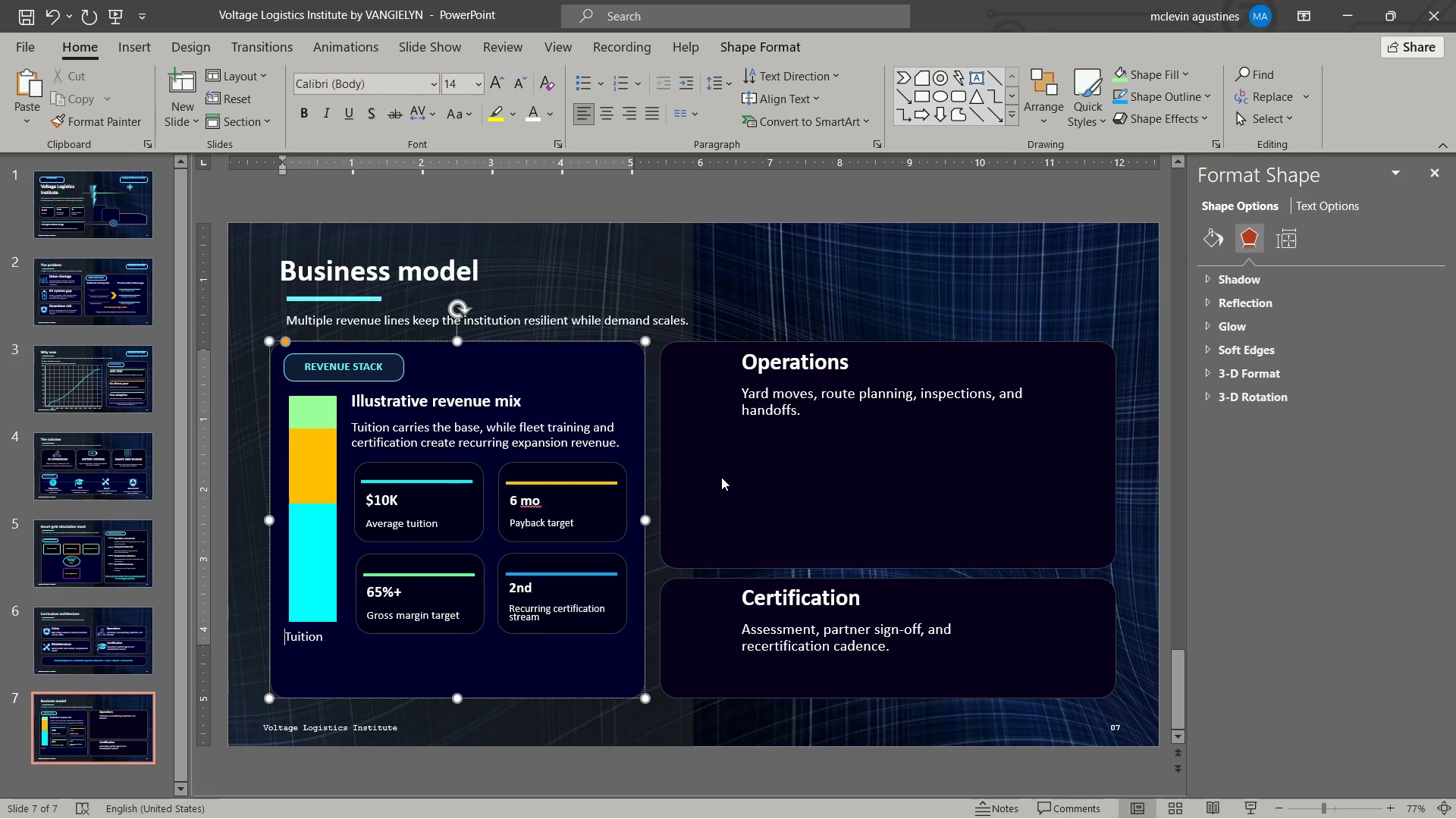 
key(Space)
 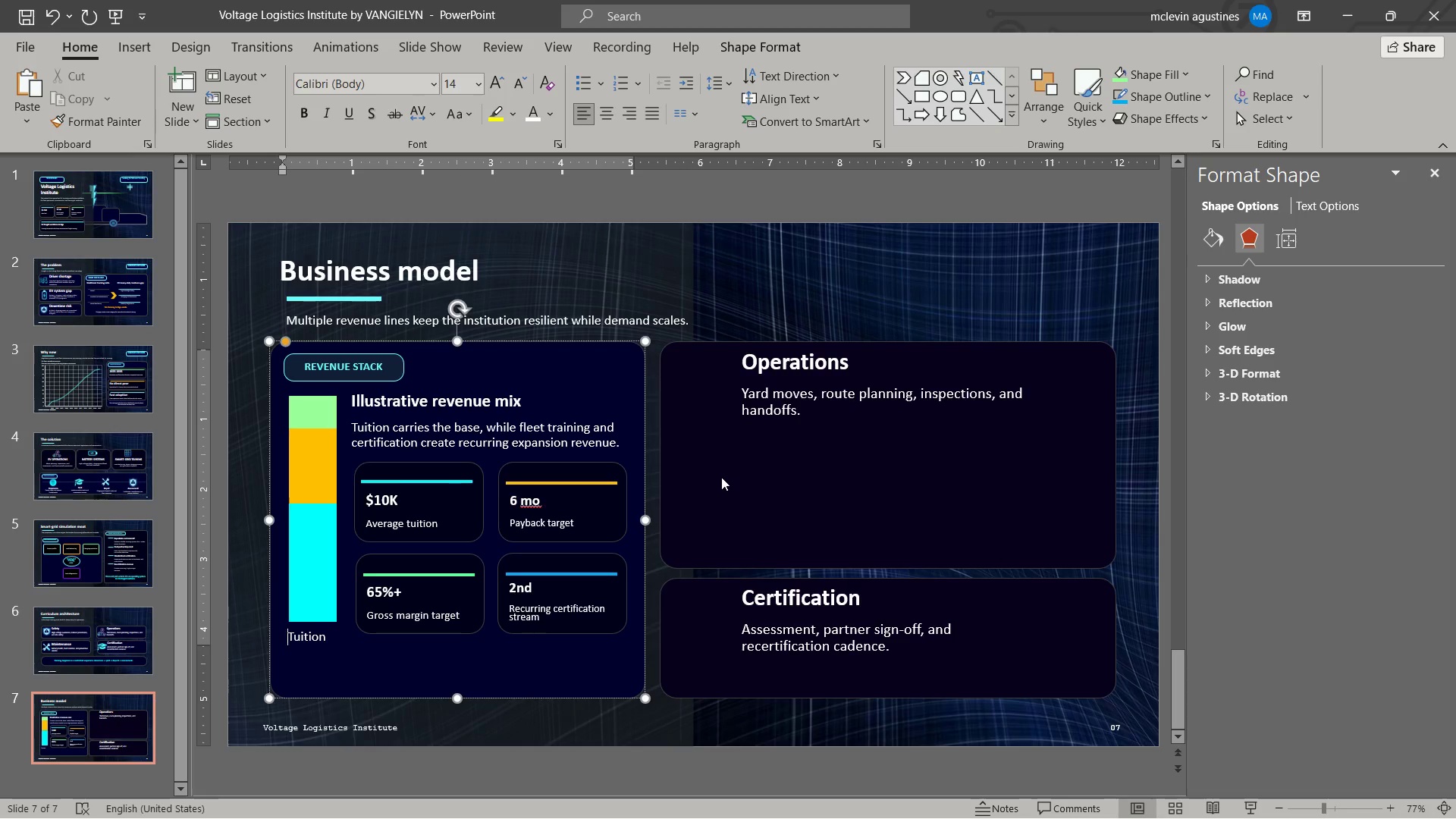 
key(Space)
 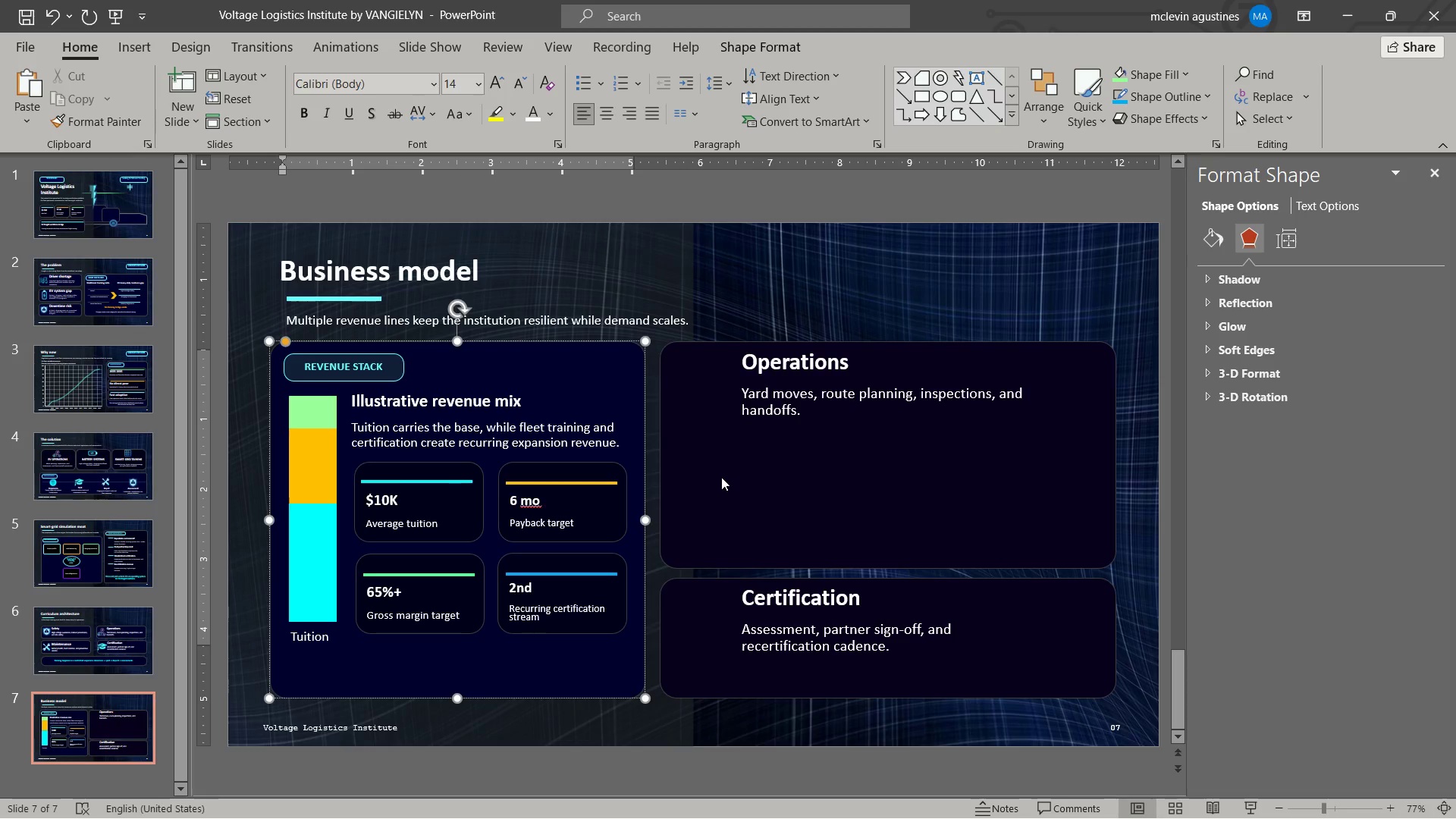 
key(Control+ArrowRight)
 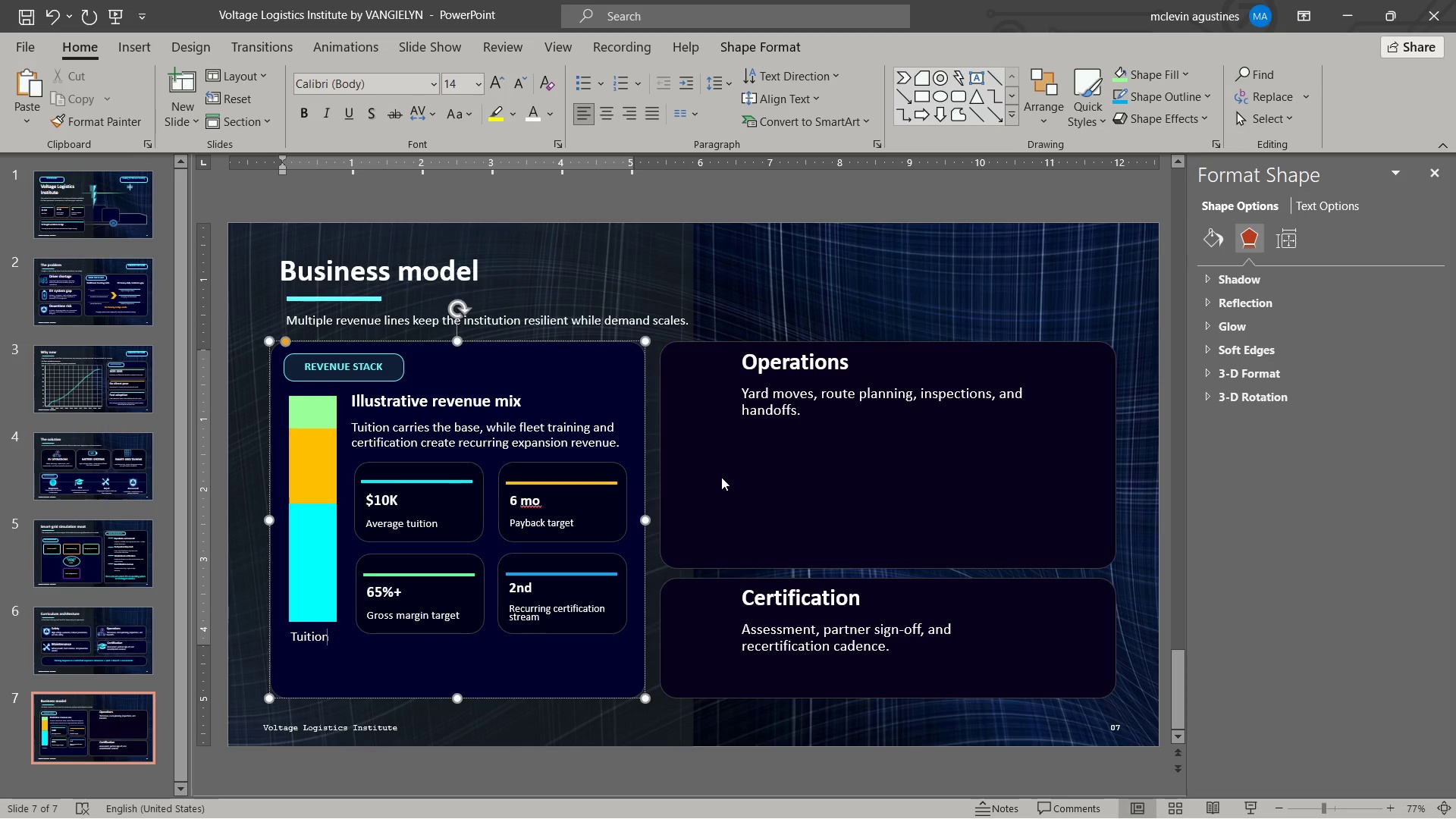 
key(Enter)
 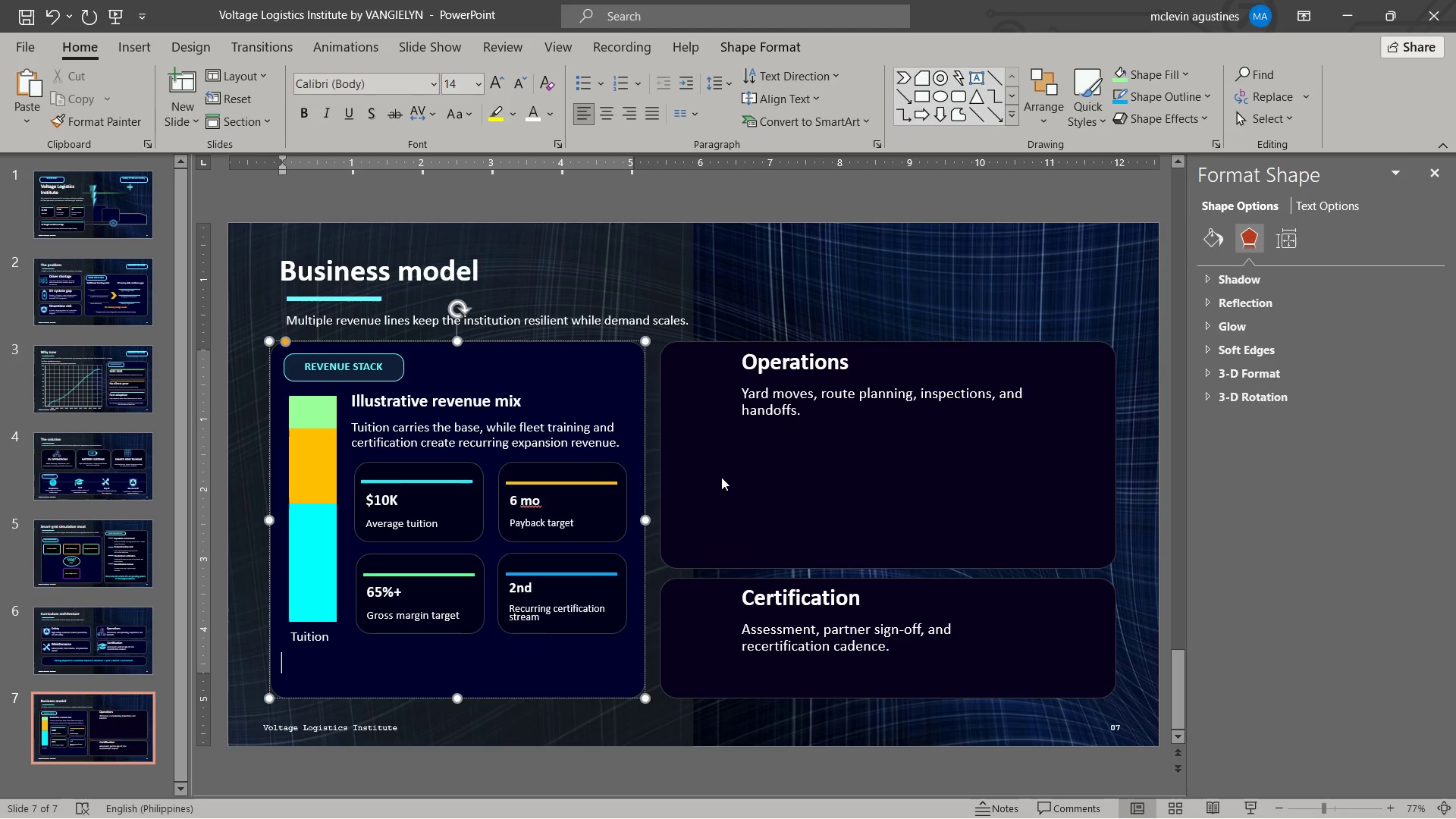 
key(Enter)
 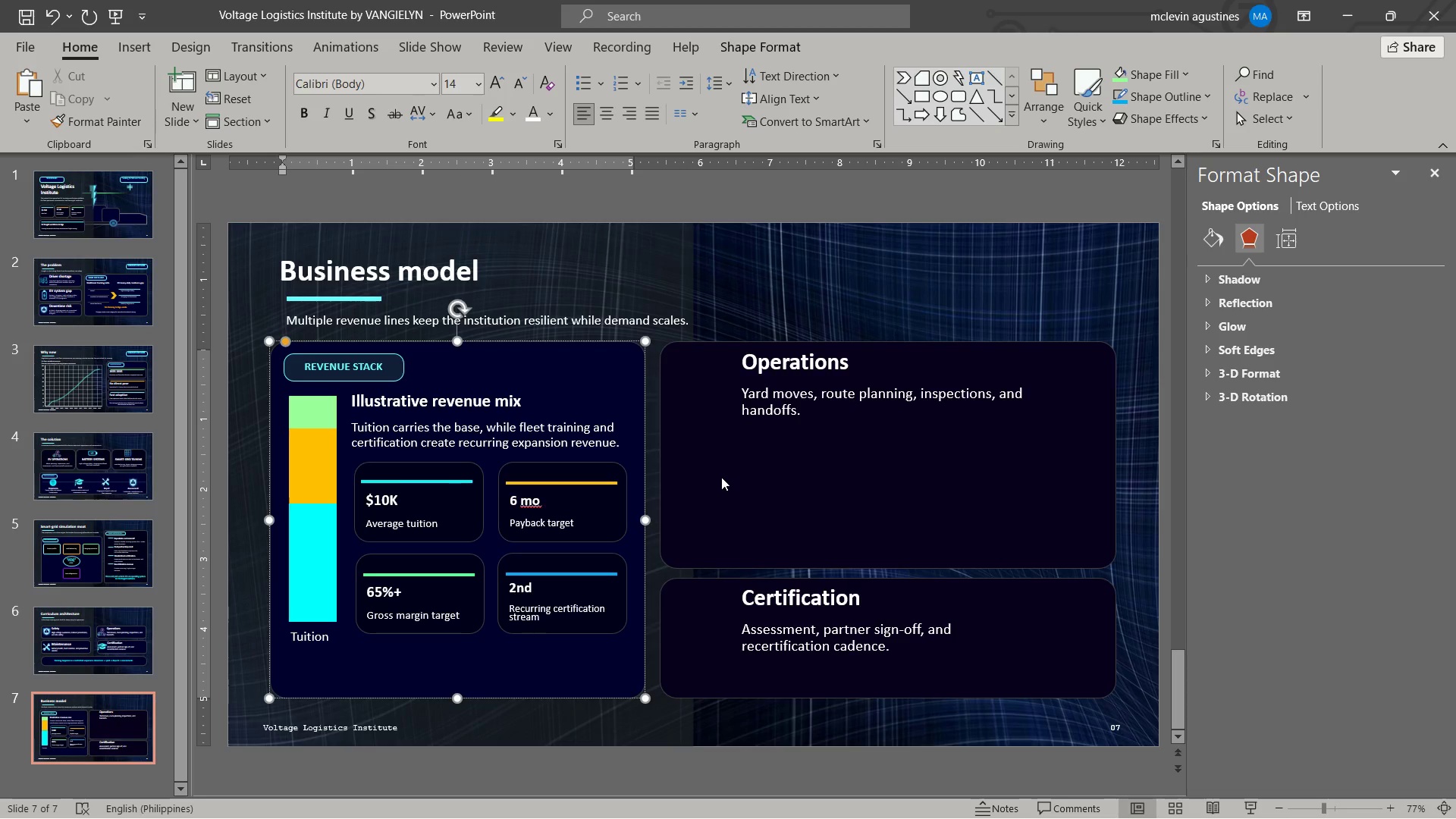 
key(Backspace)
type(fleet training)
 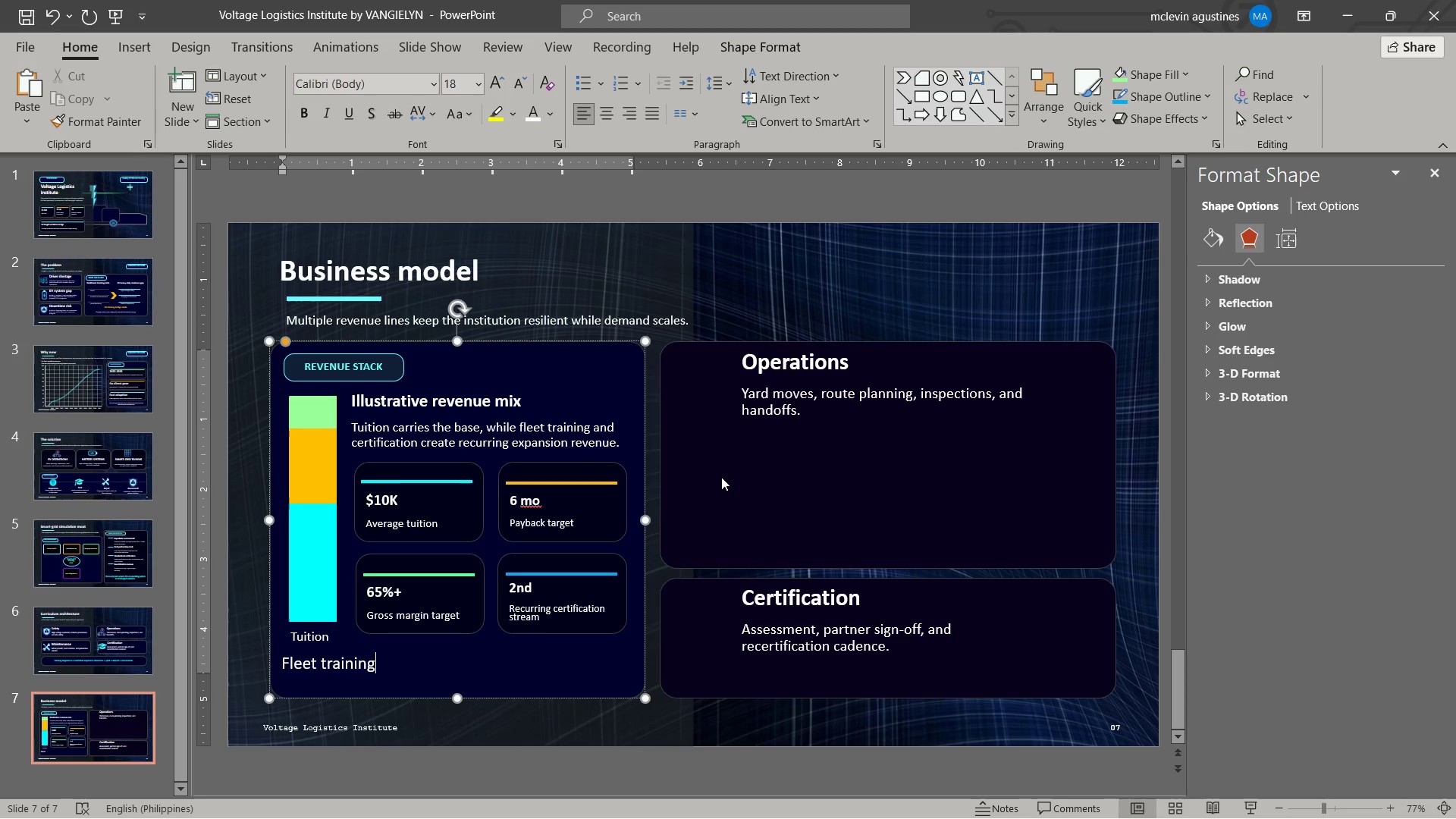 
key(Enter)
 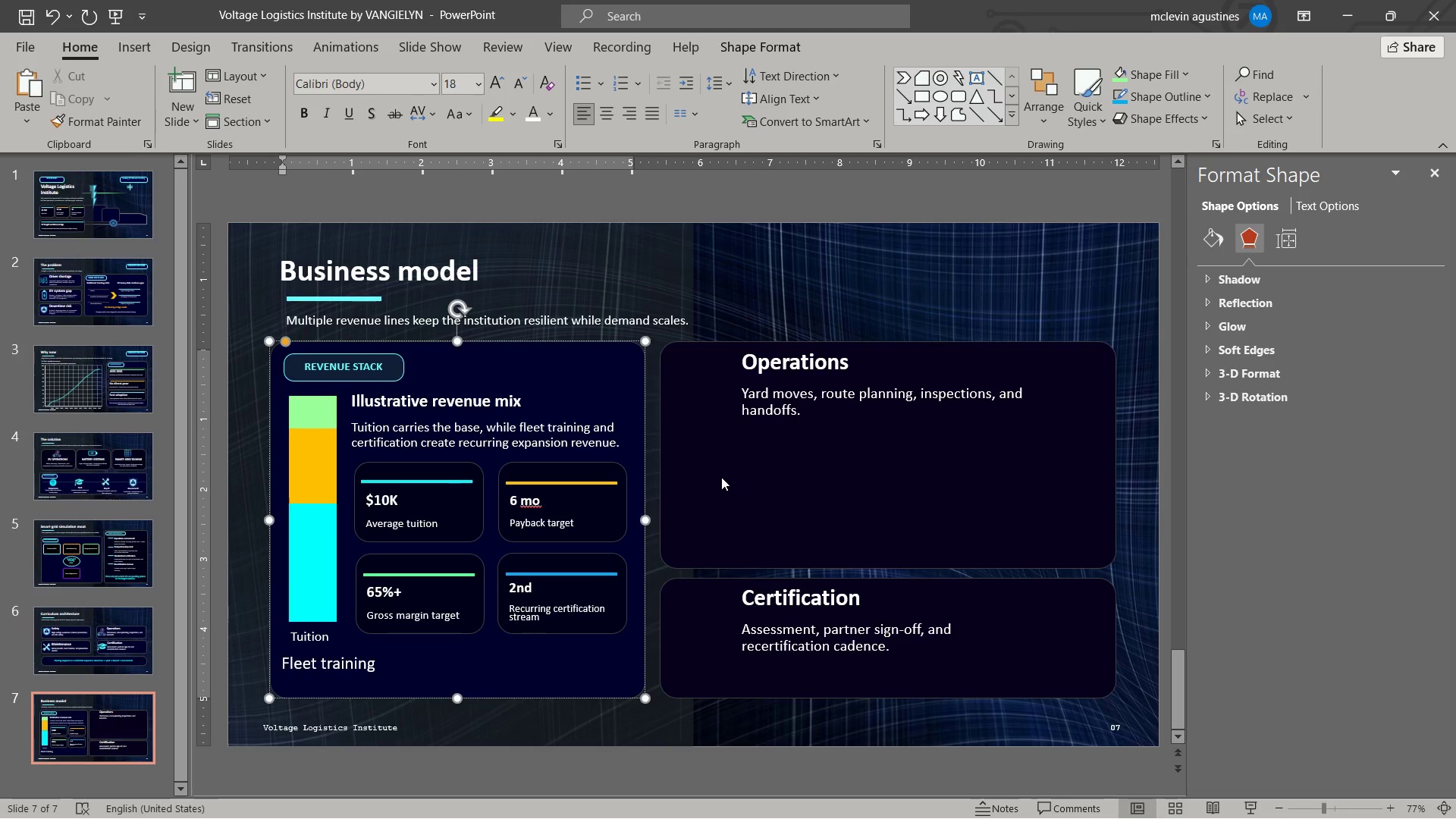 
type(certification )
 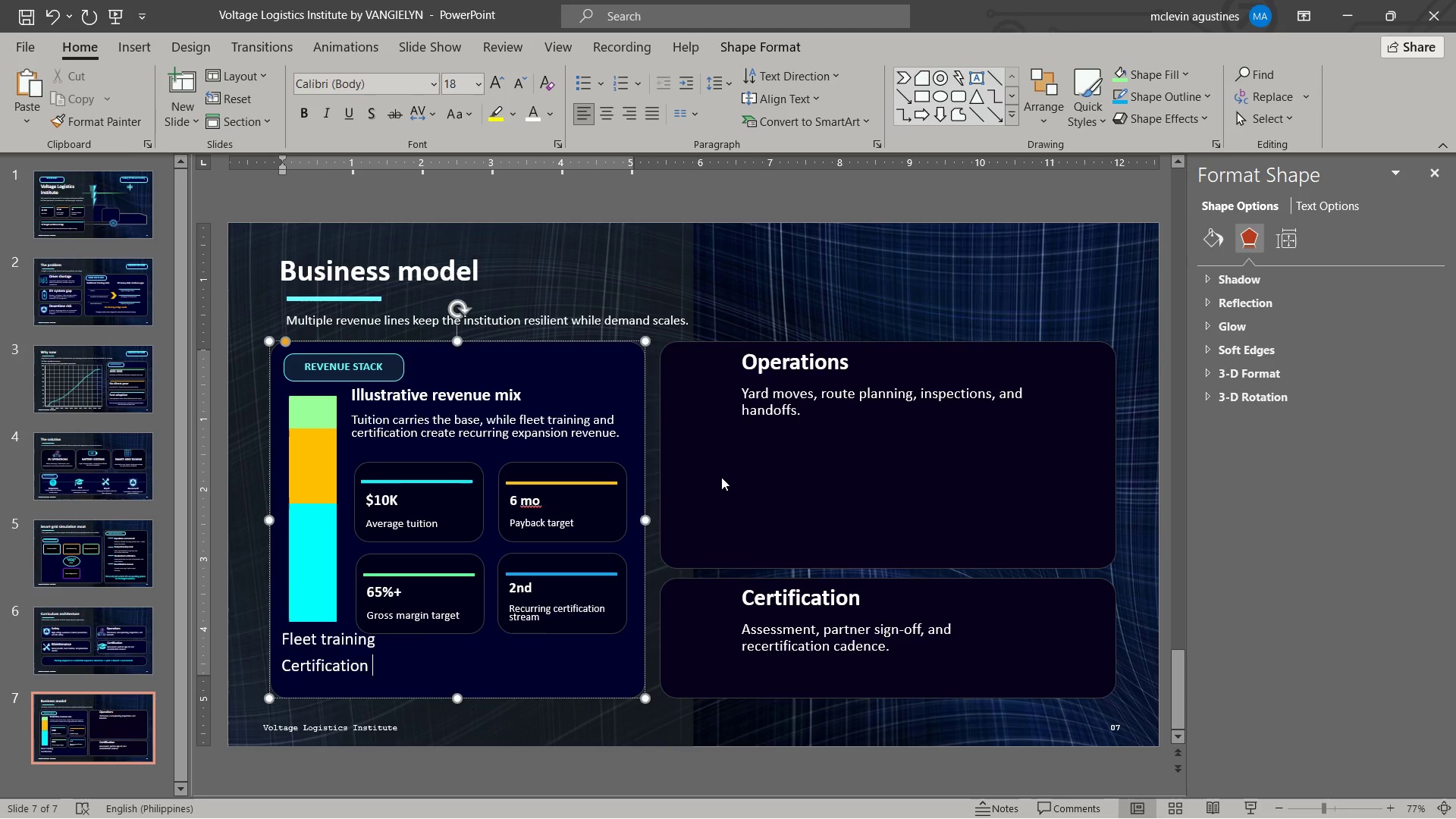 
key(Control+Shift+ArrowUp)
 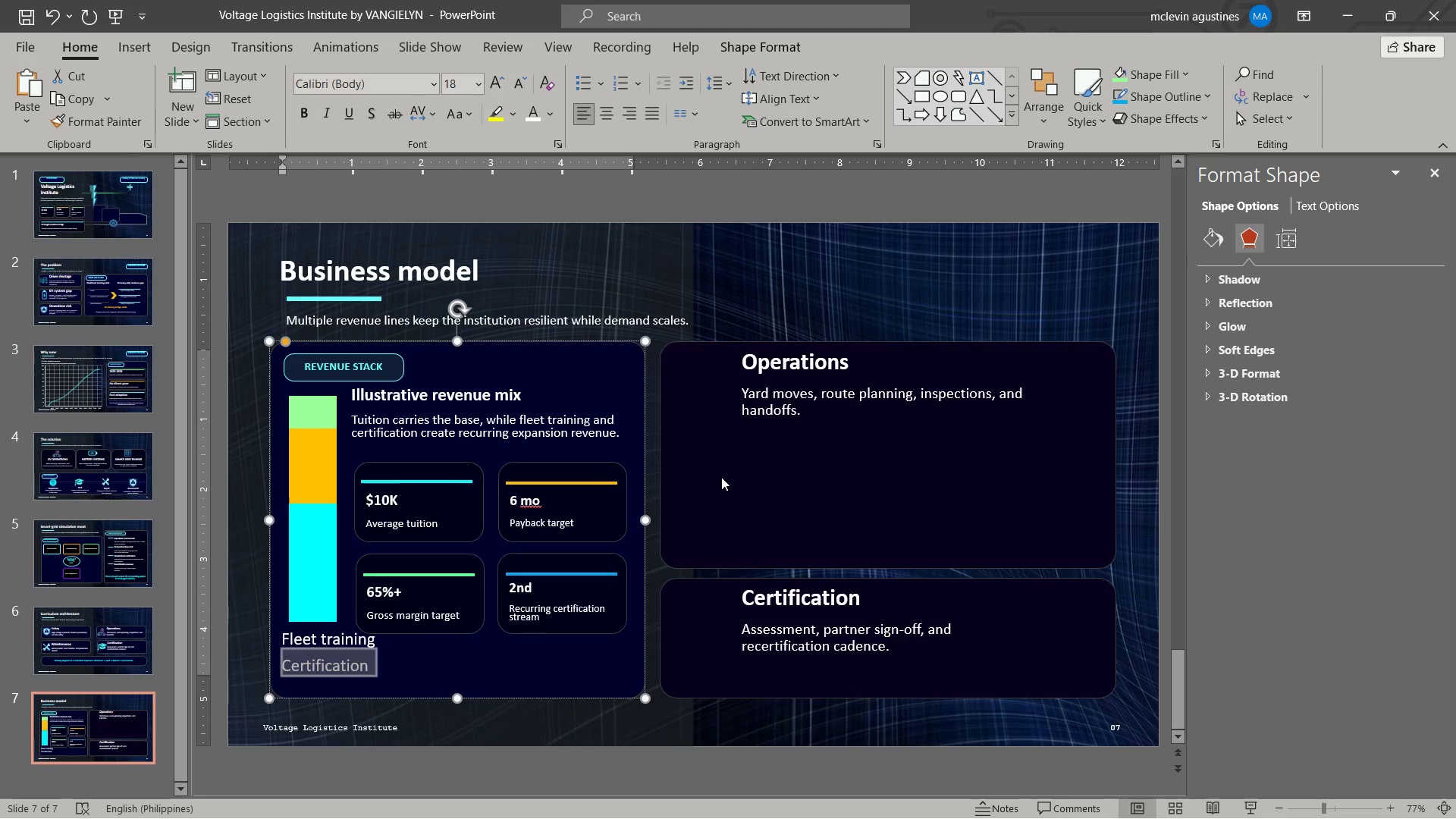 
key(Control+Shift+ArrowUp)
 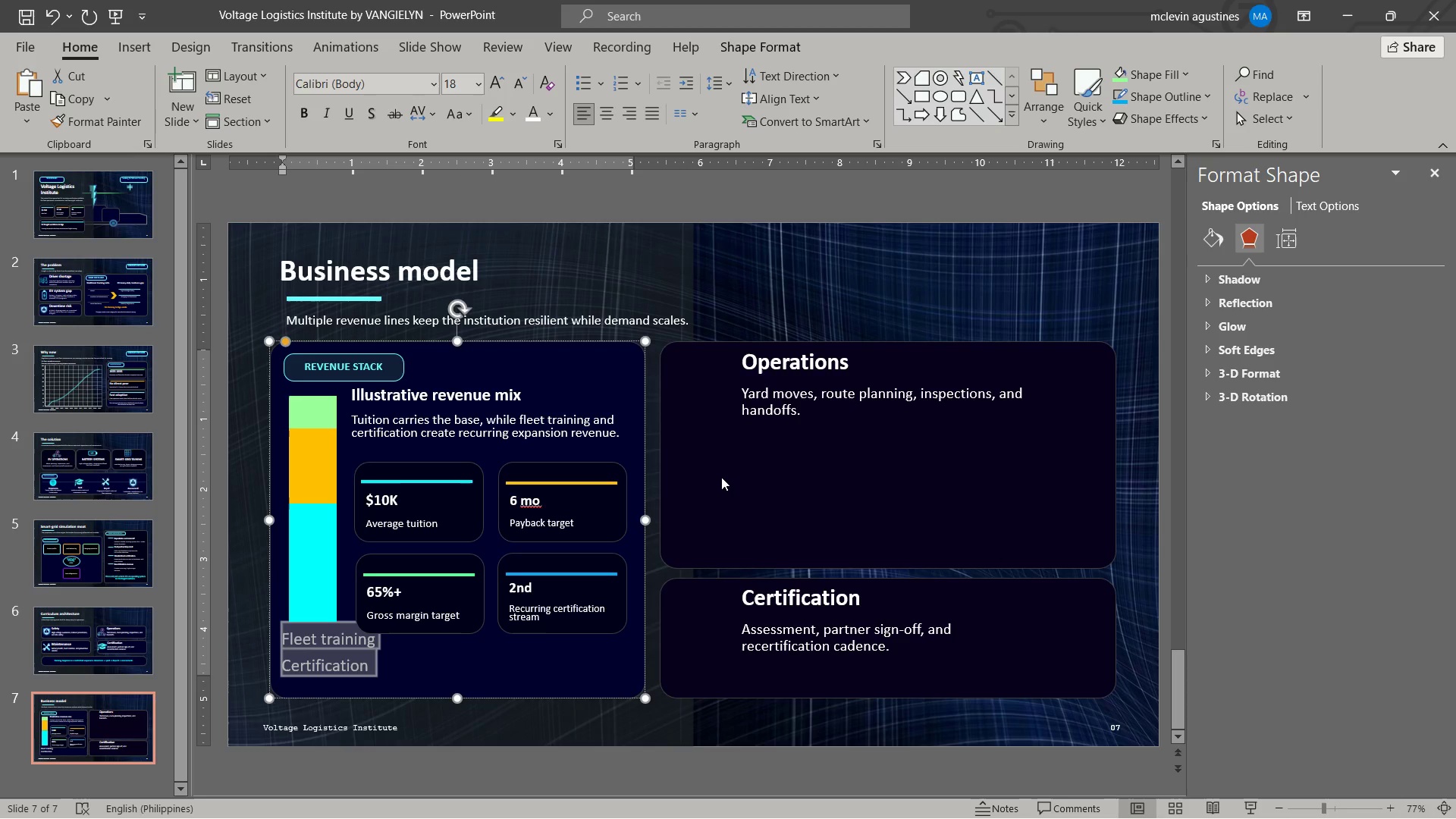 
hold_key(key=ArrowUp, duration=0.33)
 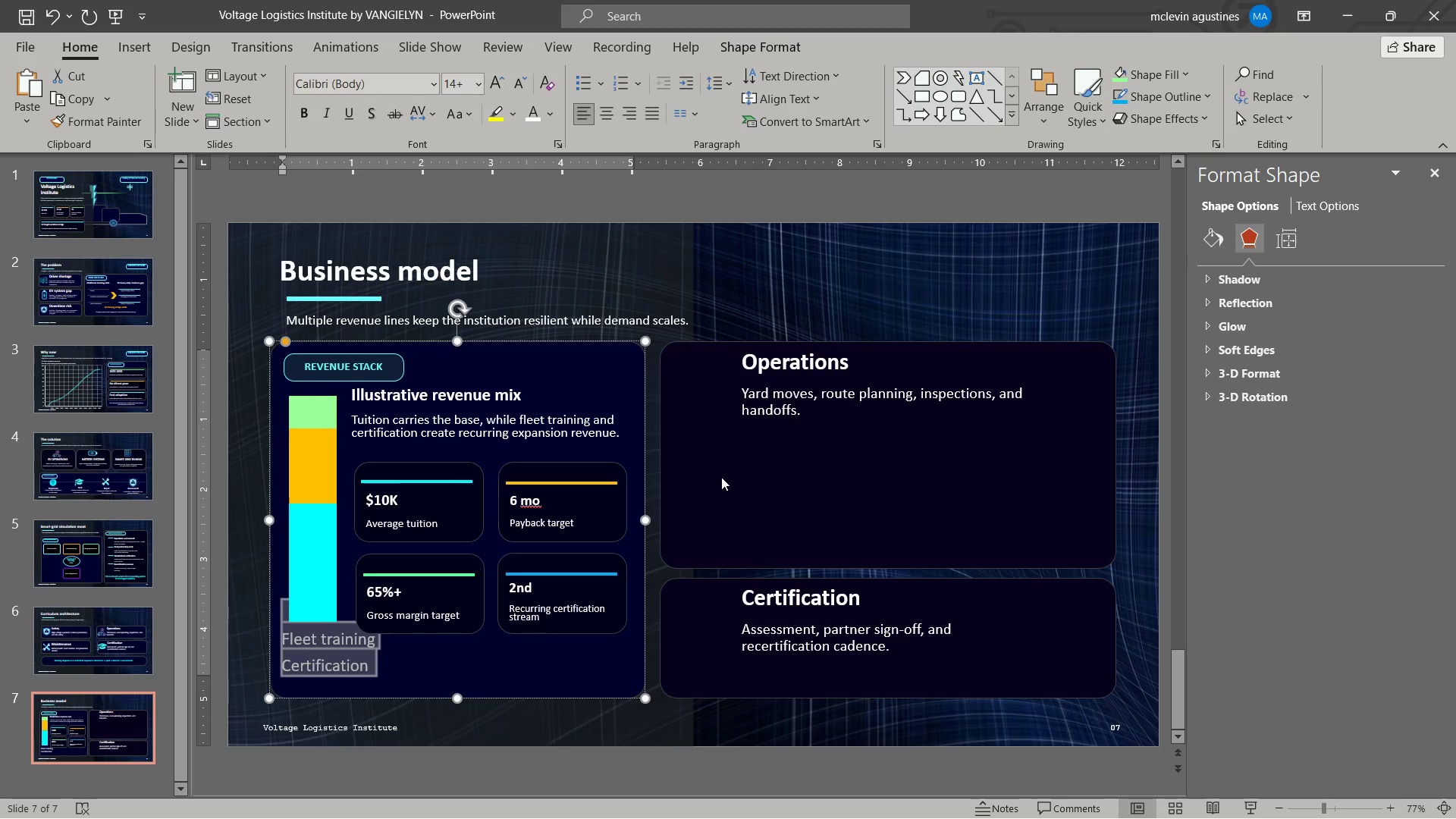 
key(Control+BracketLeft)
 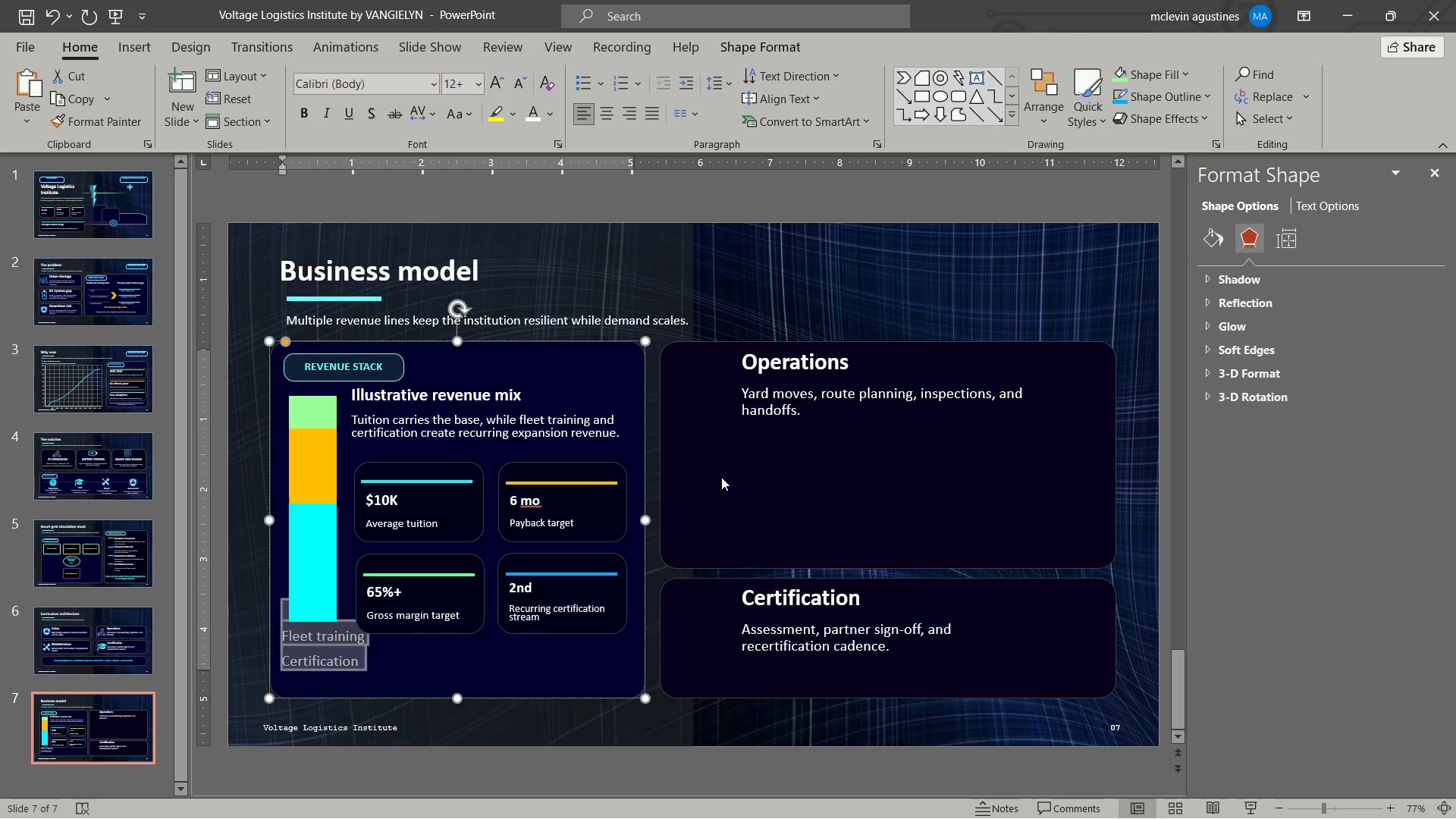 
key(Control+BracketLeft)
 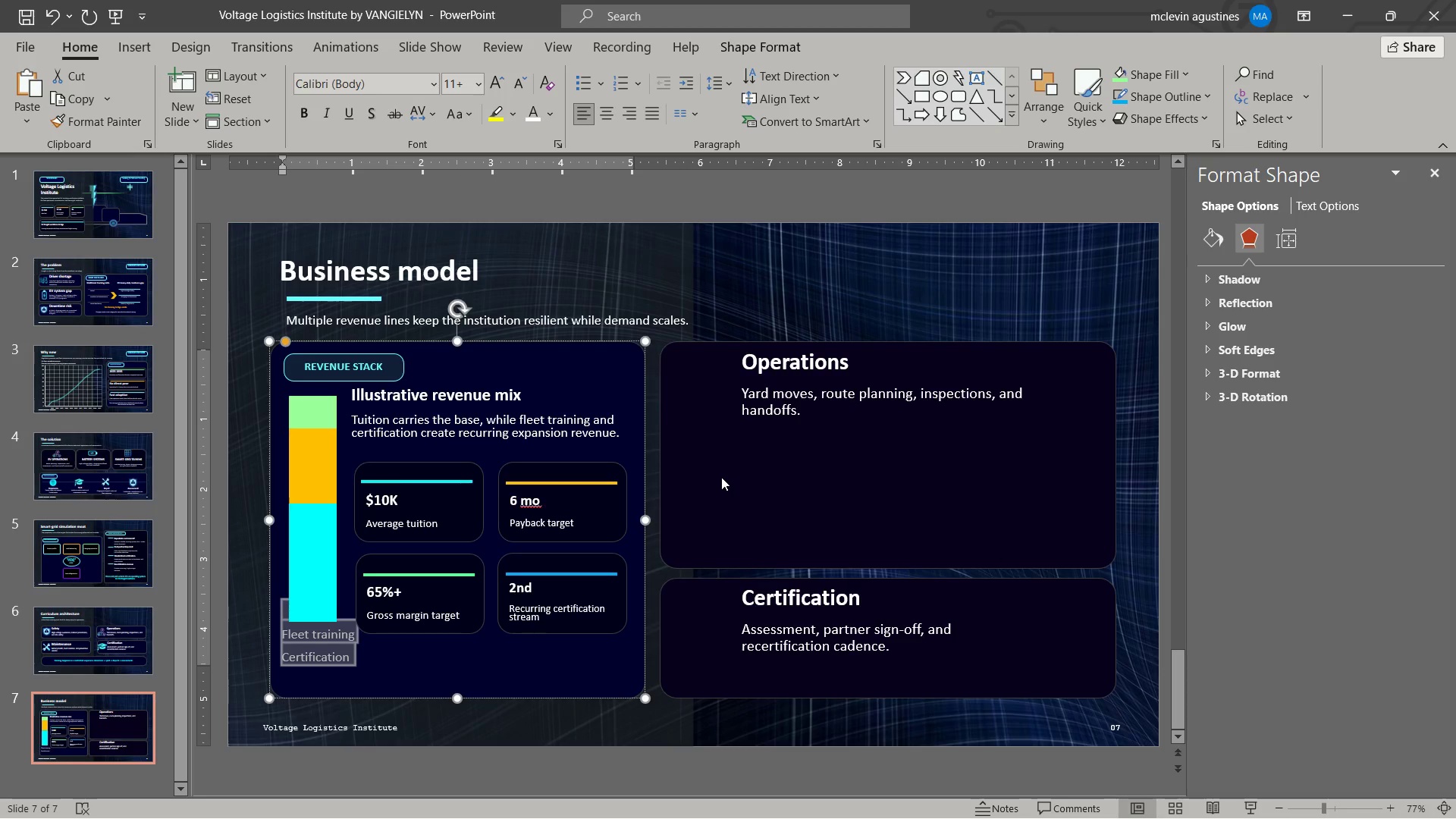 
key(ArrowLeft)
 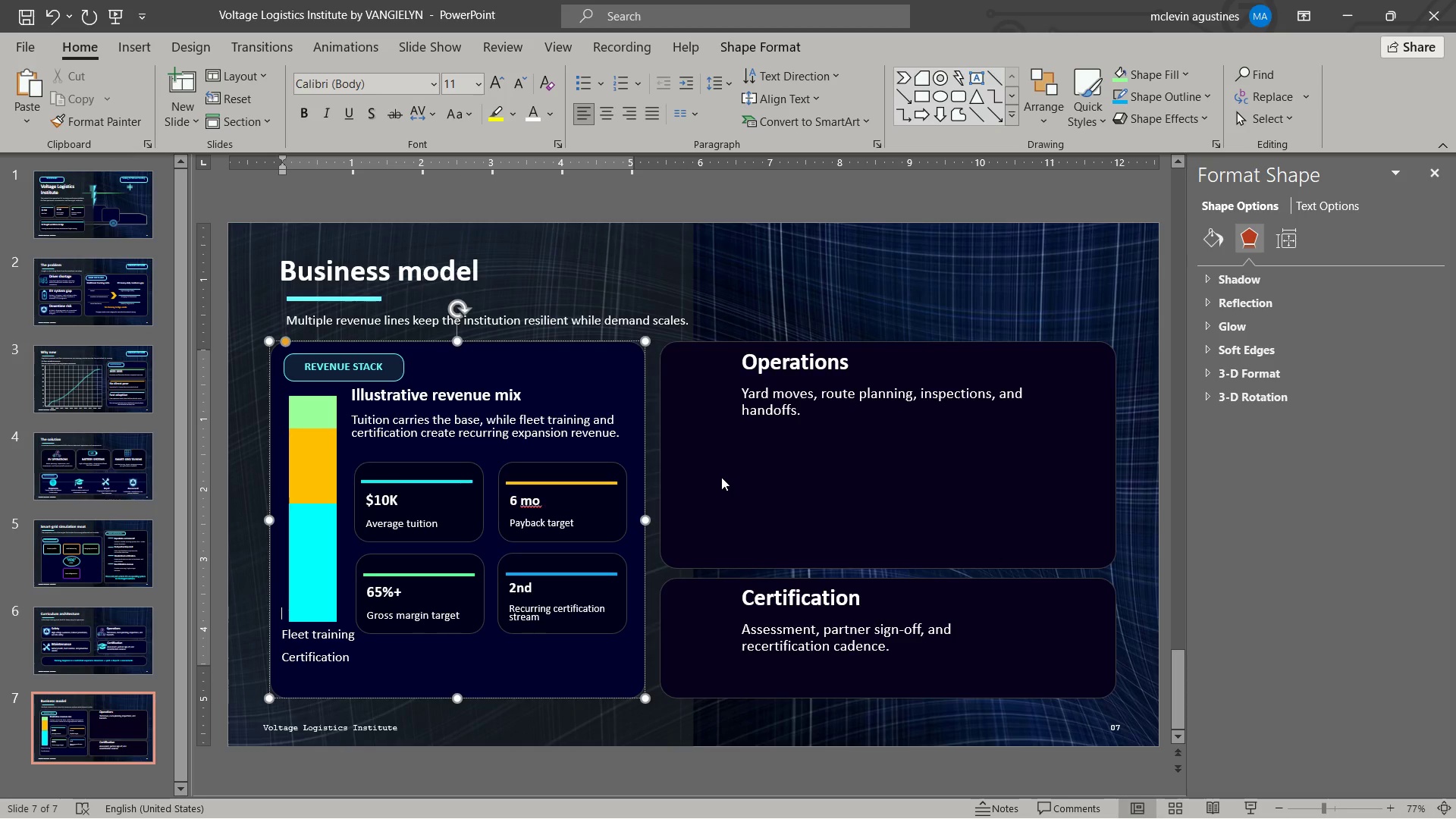 
key(Enter)
 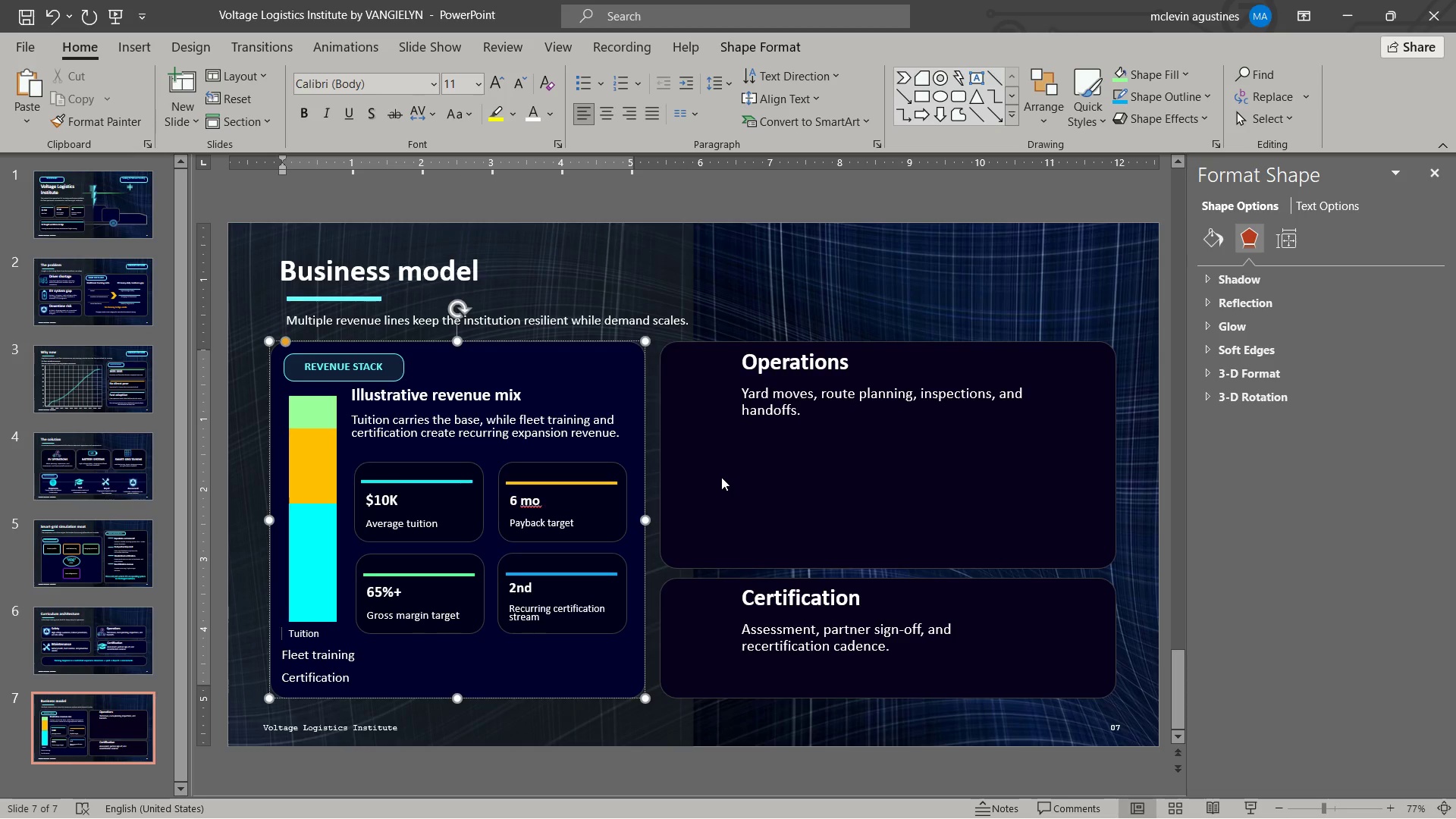 
key(ArrowDown)
 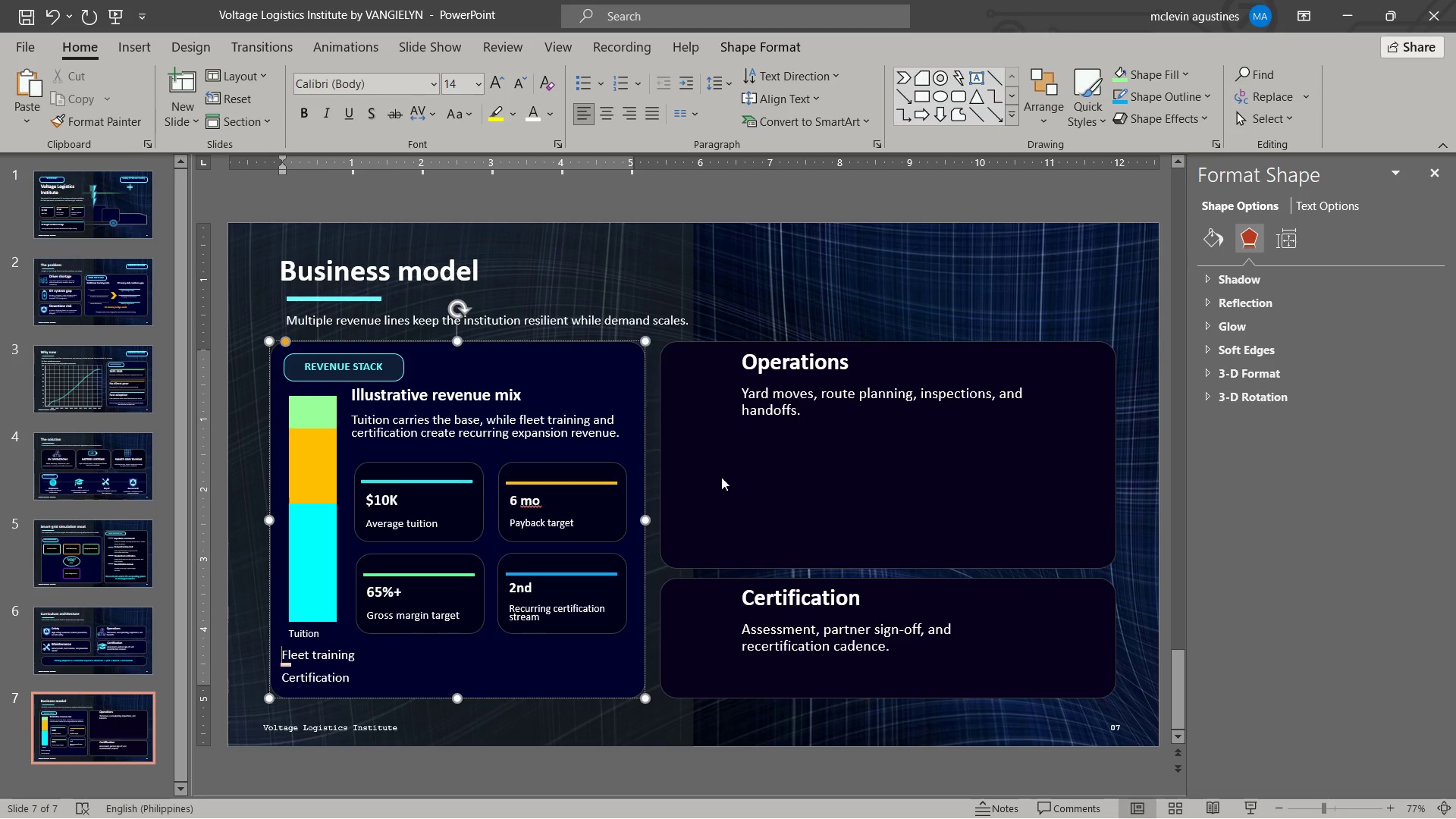 
key(ArrowUp)
 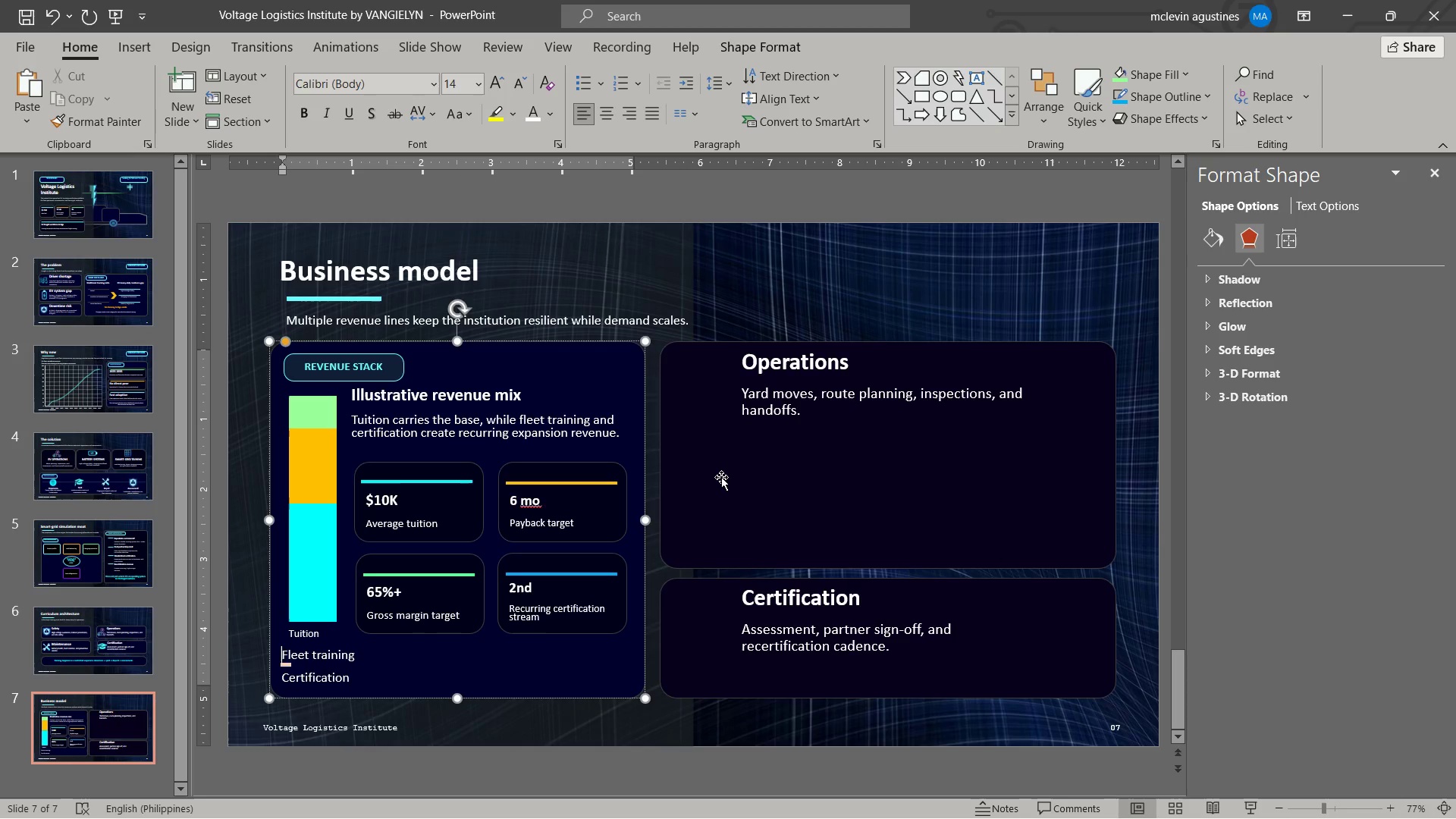 
key(ArrowDown)
 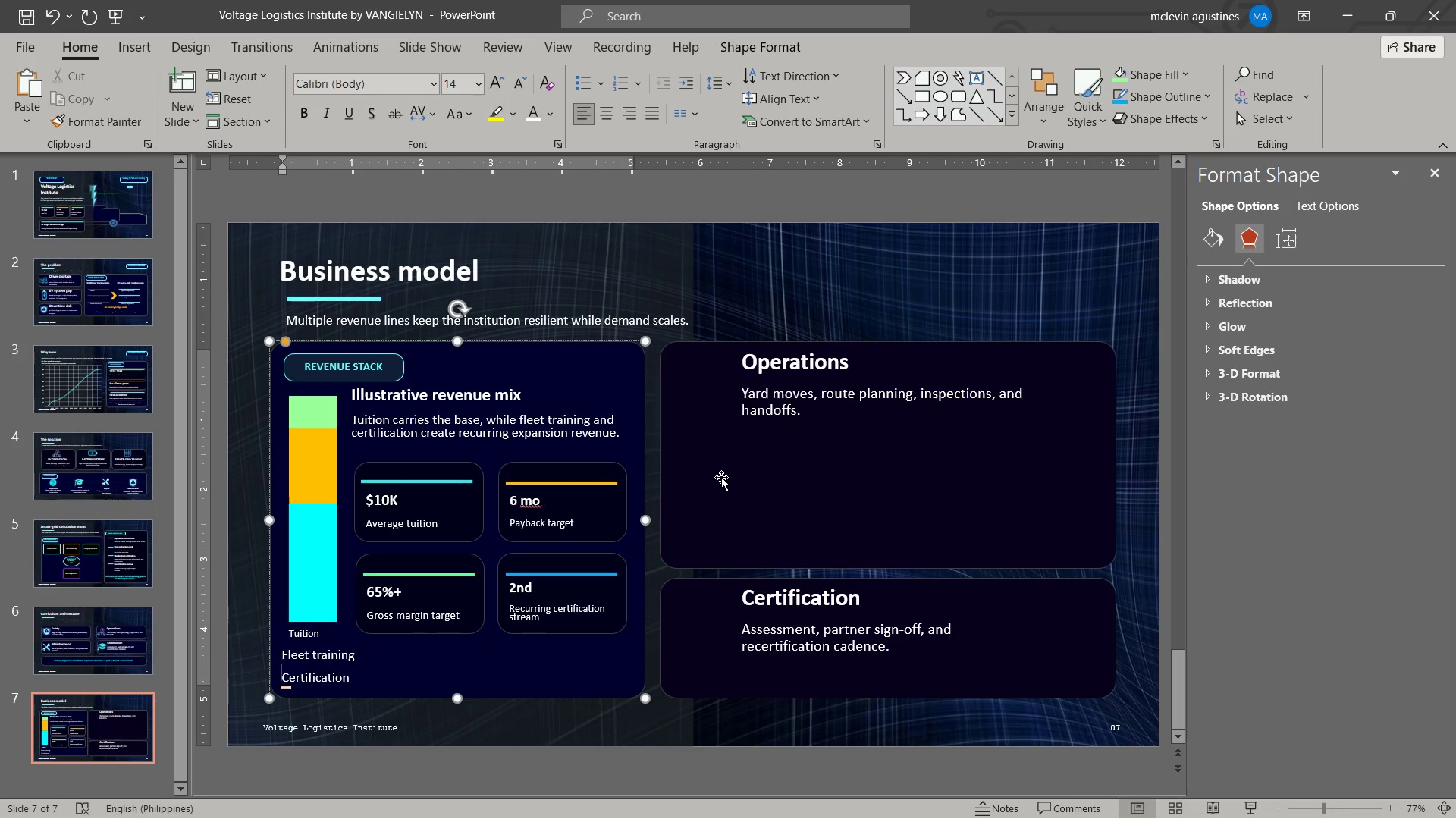 
key(ArrowDown)
 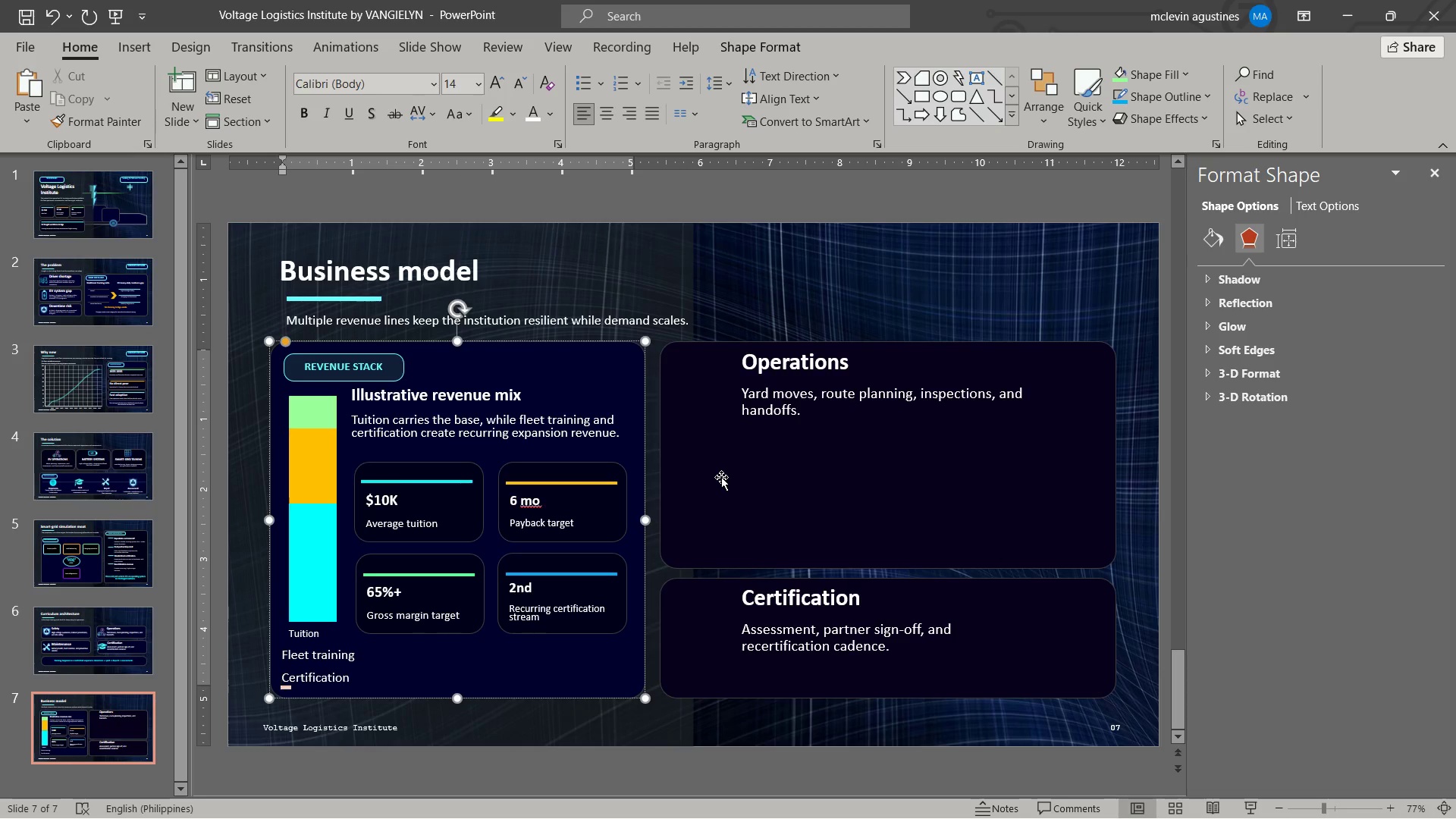 
key(ArrowDown)
 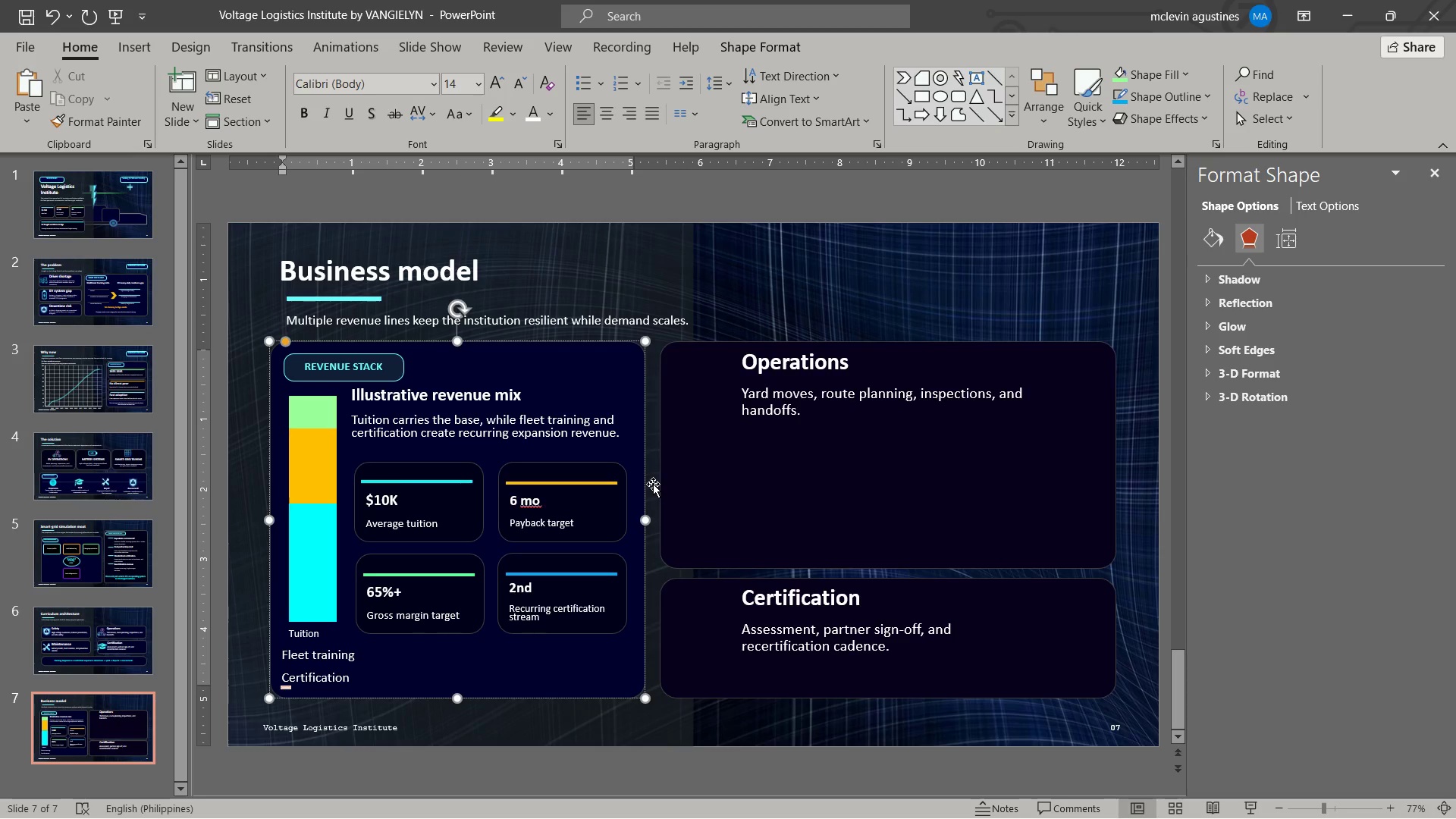 
key(ArrowUp)
 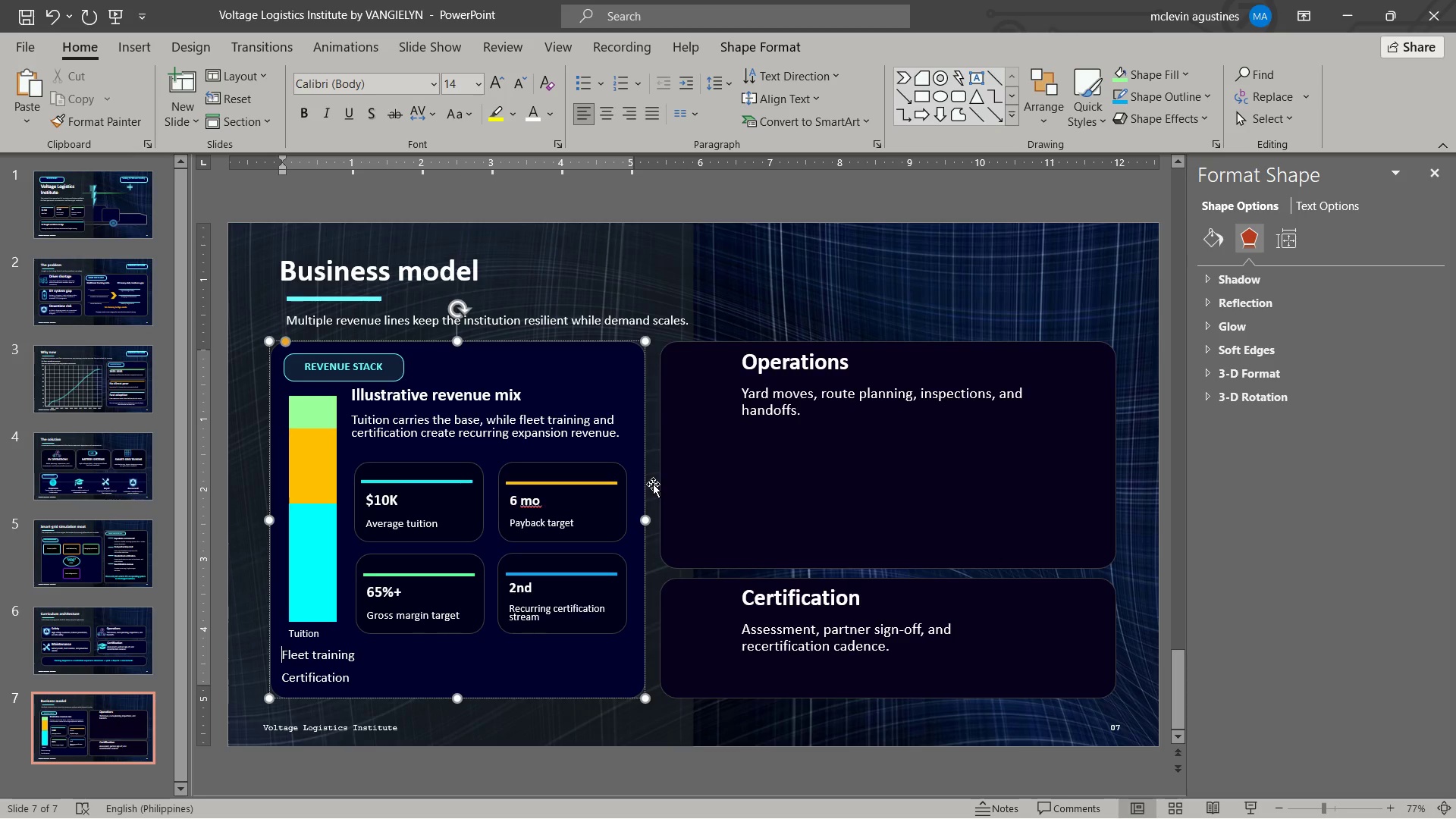 
key(ArrowUp)
 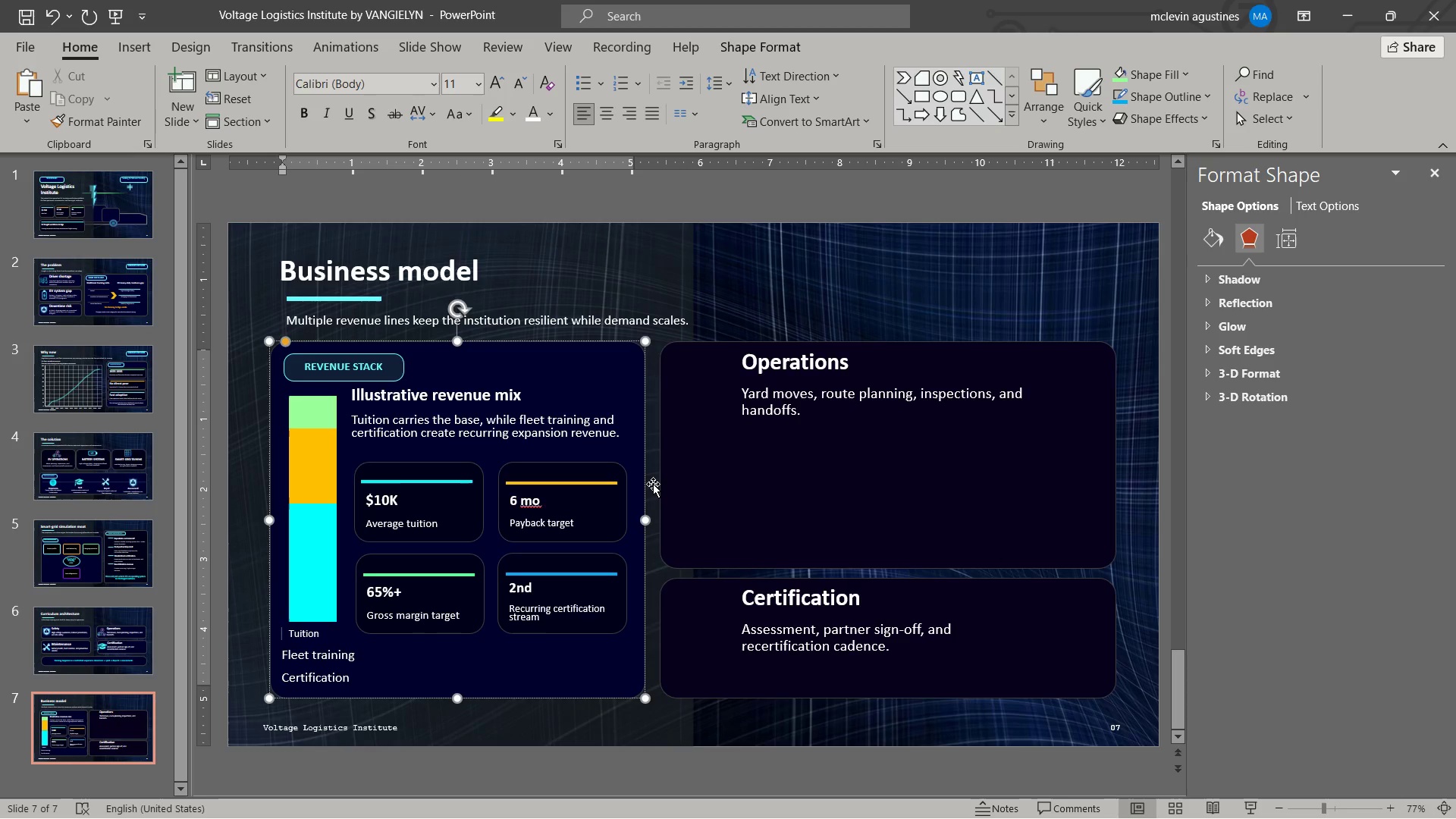 
key(ArrowUp)
 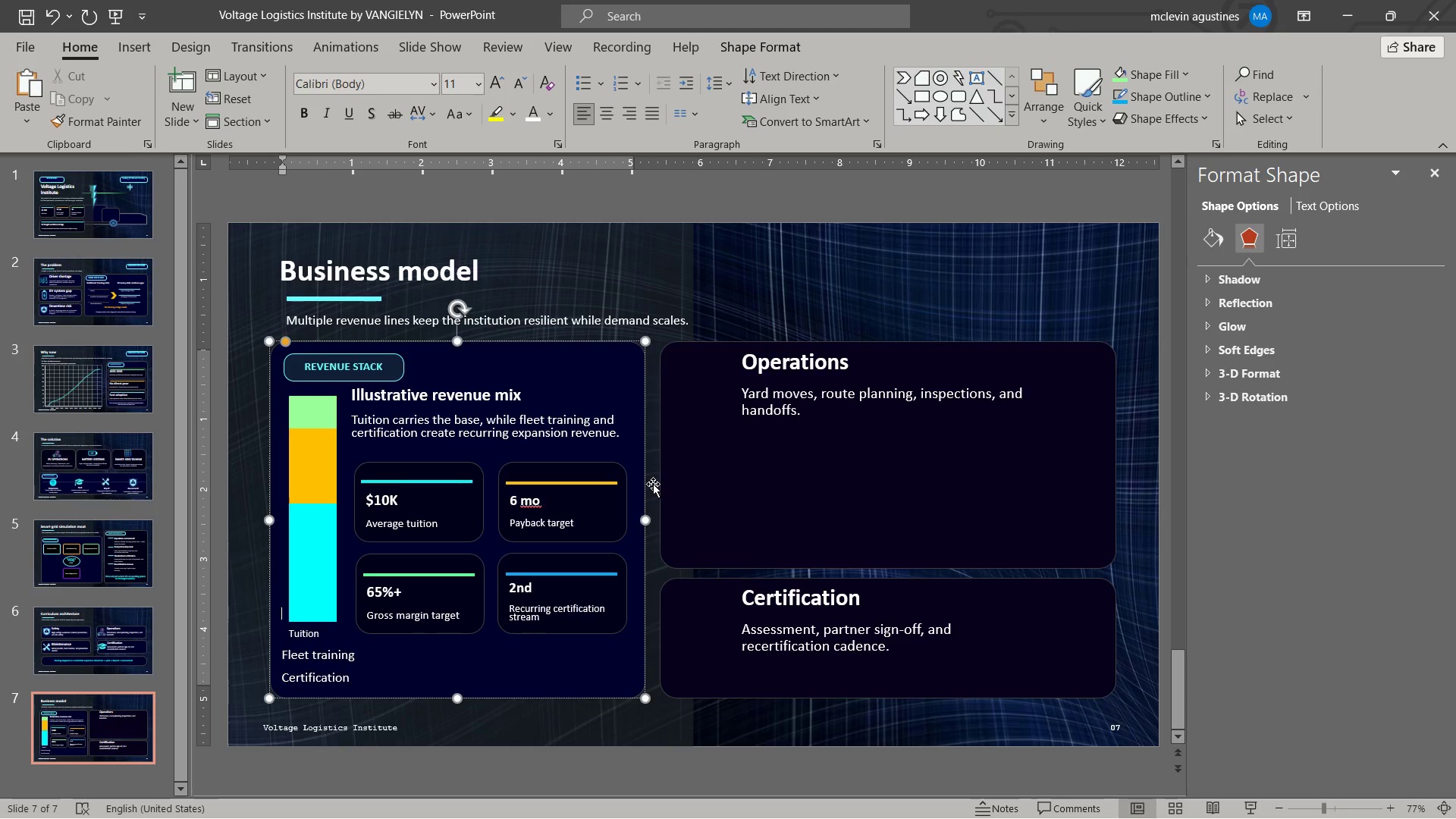 
key(ArrowDown)
 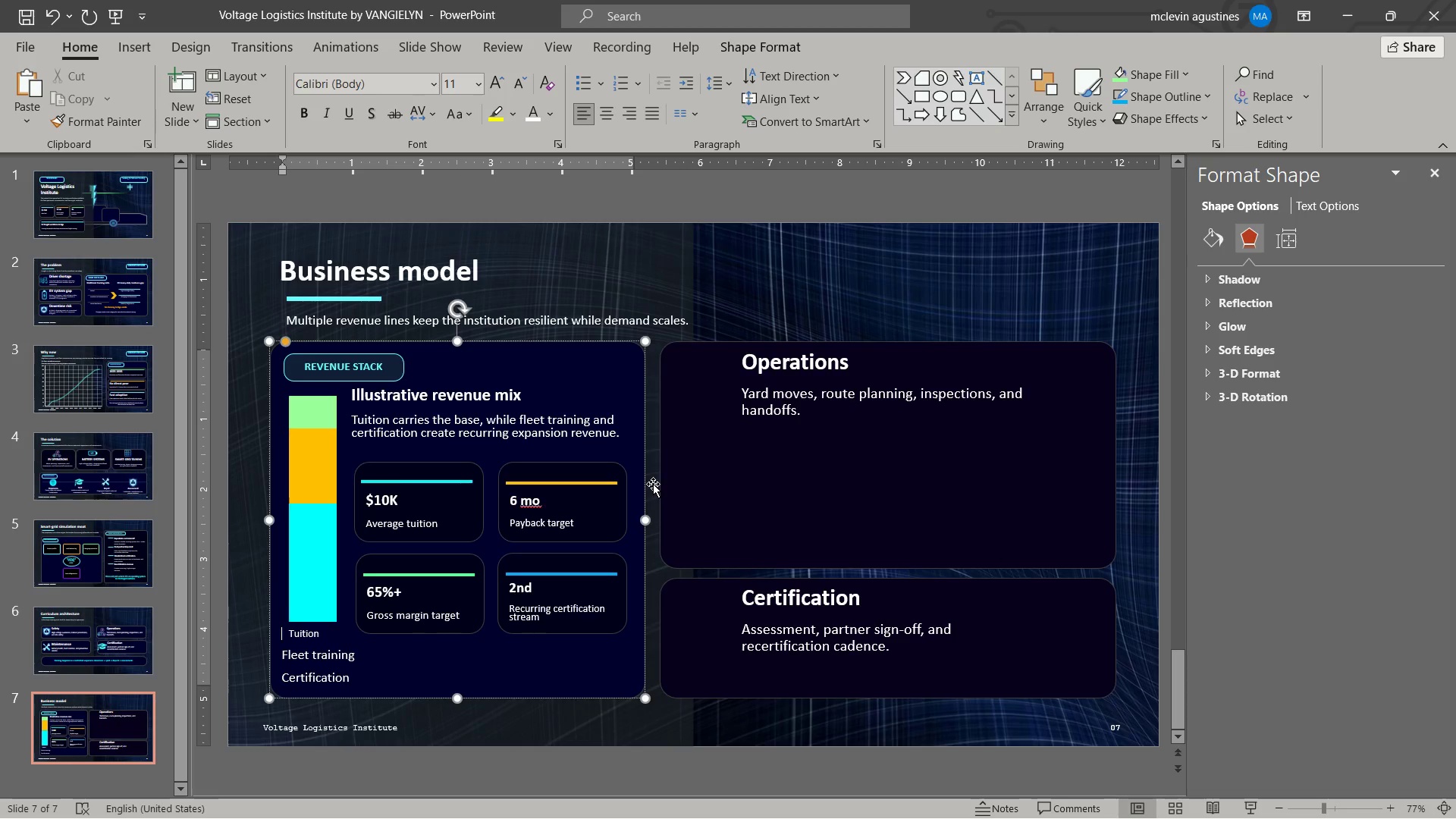 
key(ArrowRight)
 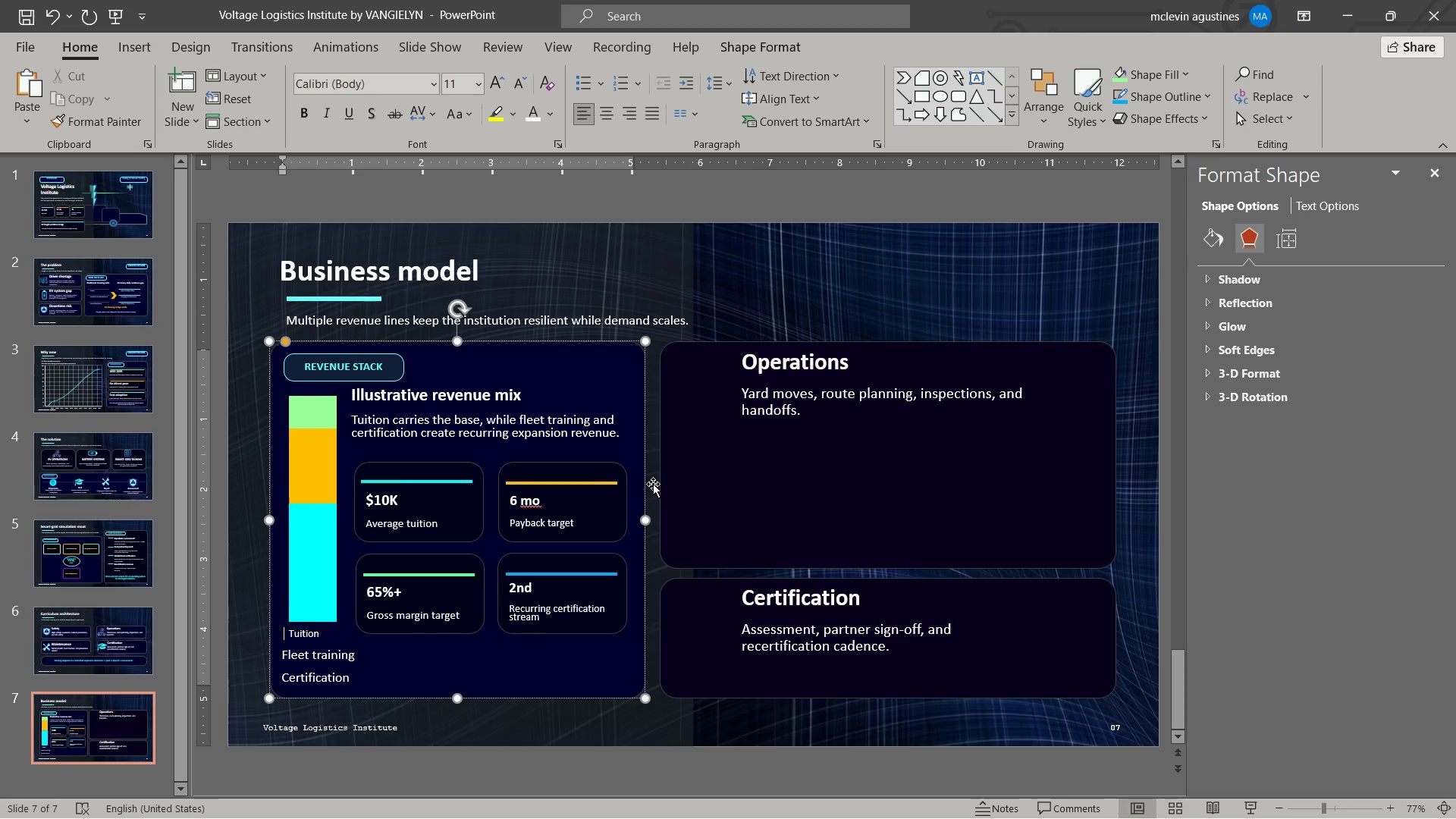 
key(ArrowRight)
 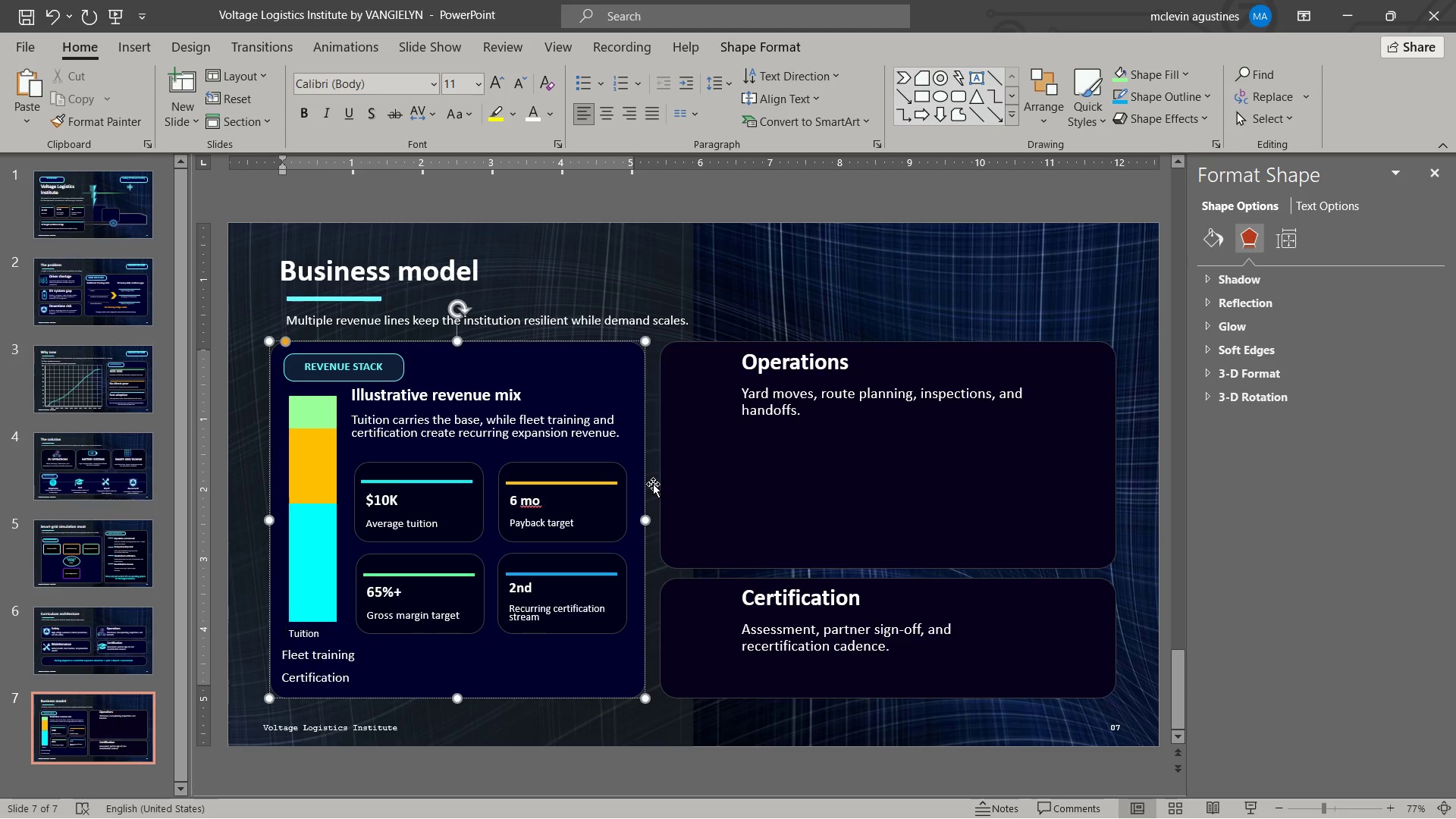 
key(ArrowRight)
 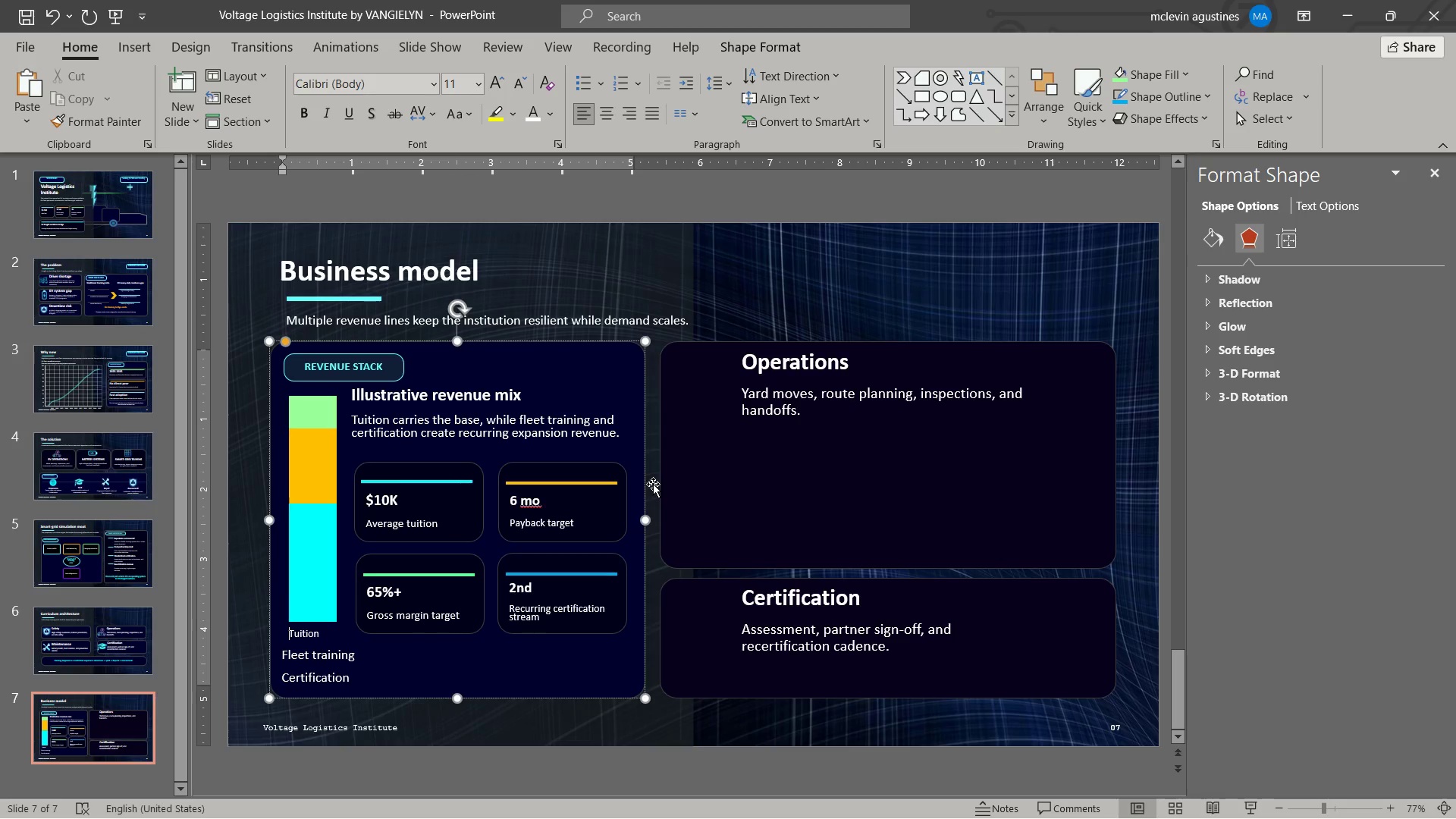 
key(ArrowRight)
 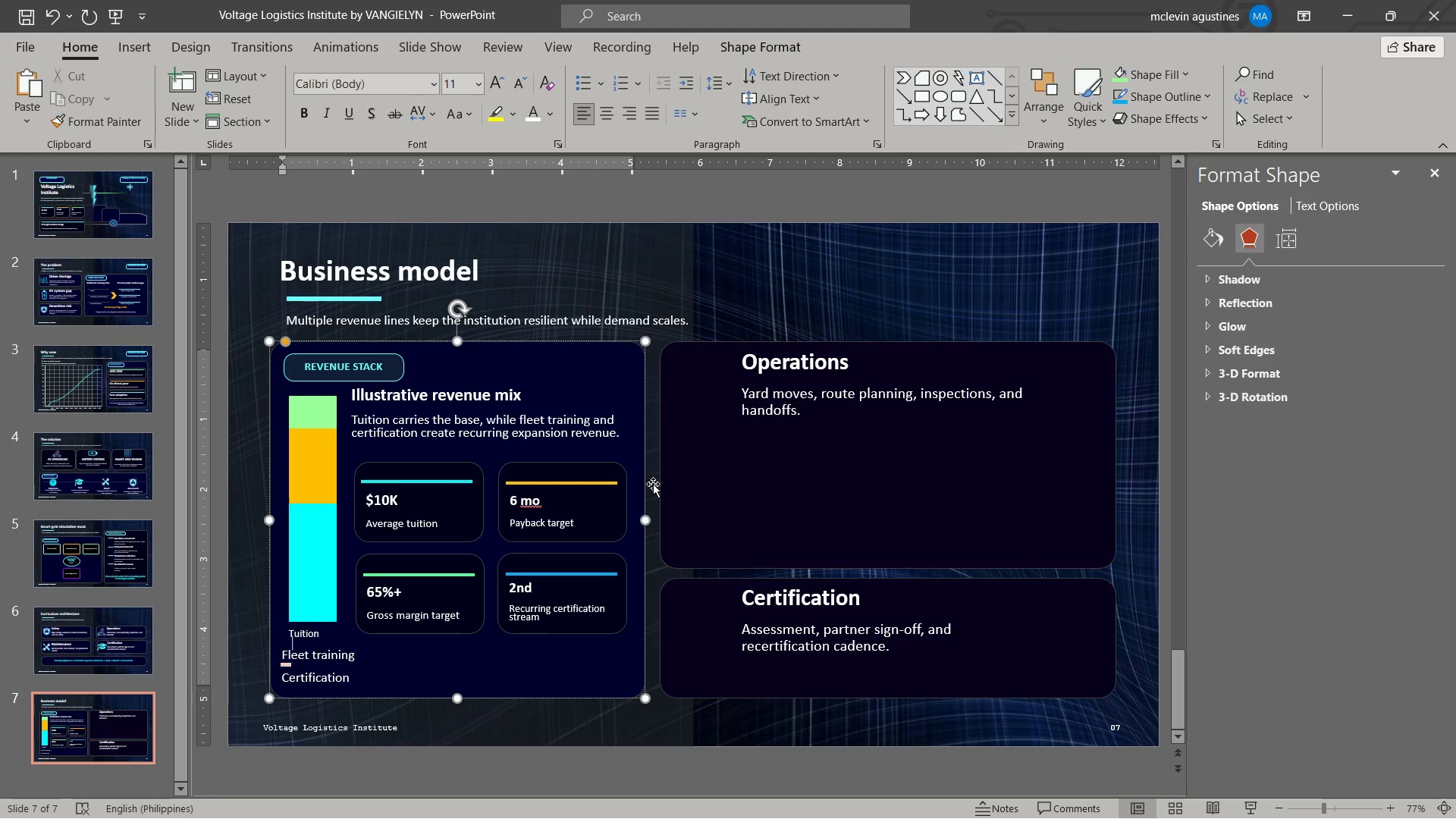 
key(ArrowDown)
 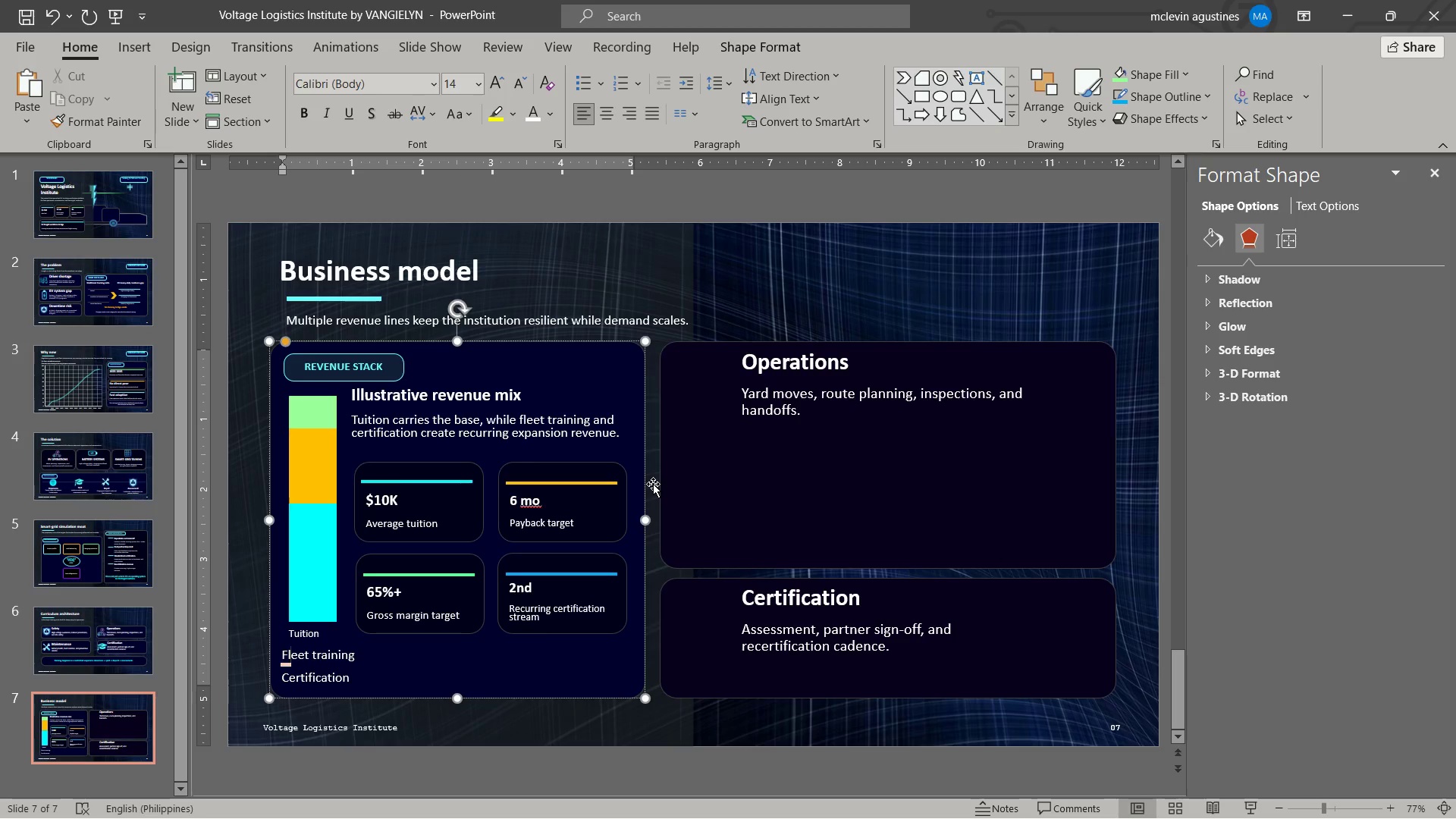 
key(Shift+ShiftLeft)
 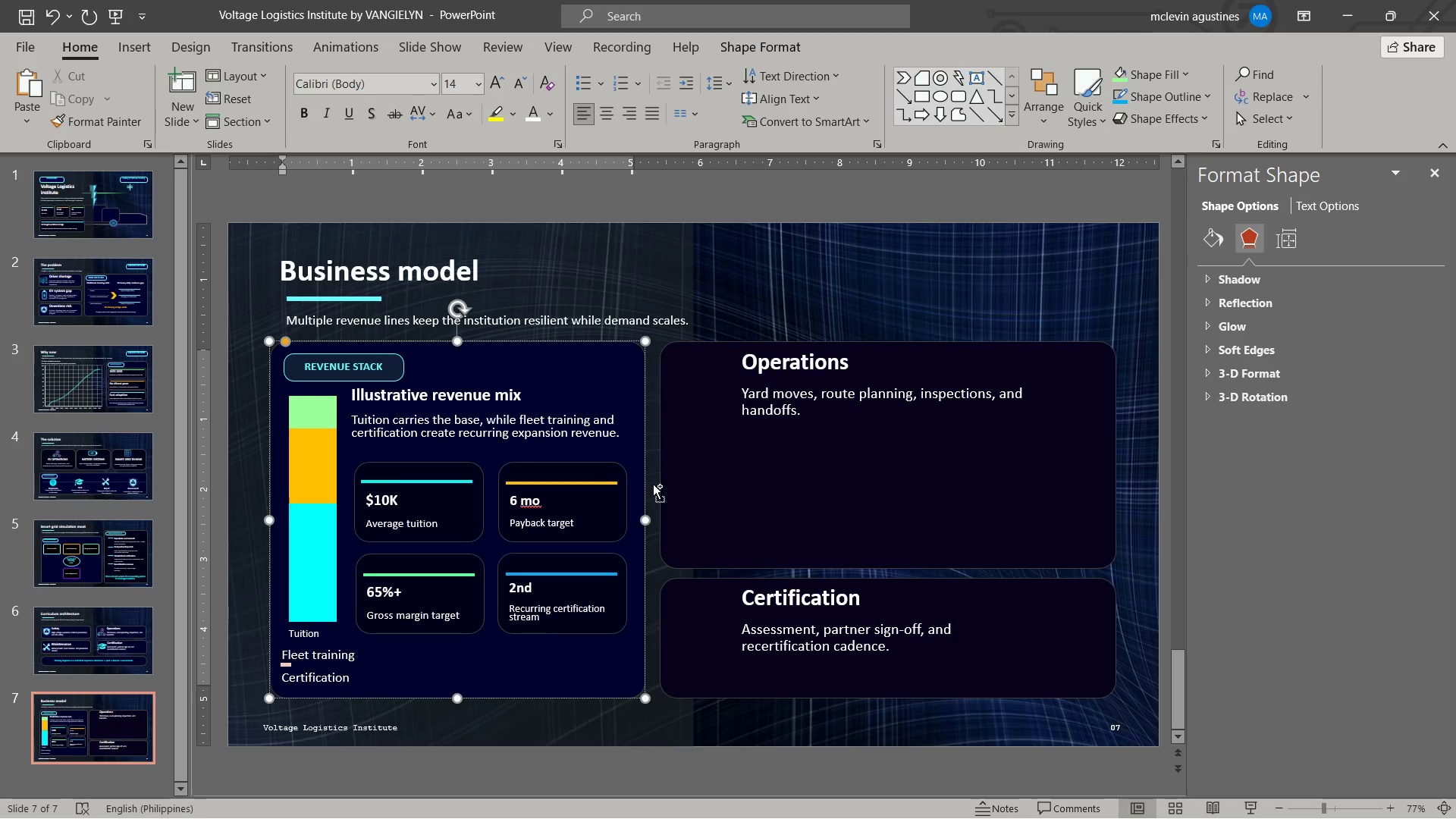 
key(Control+ArrowLeft)
 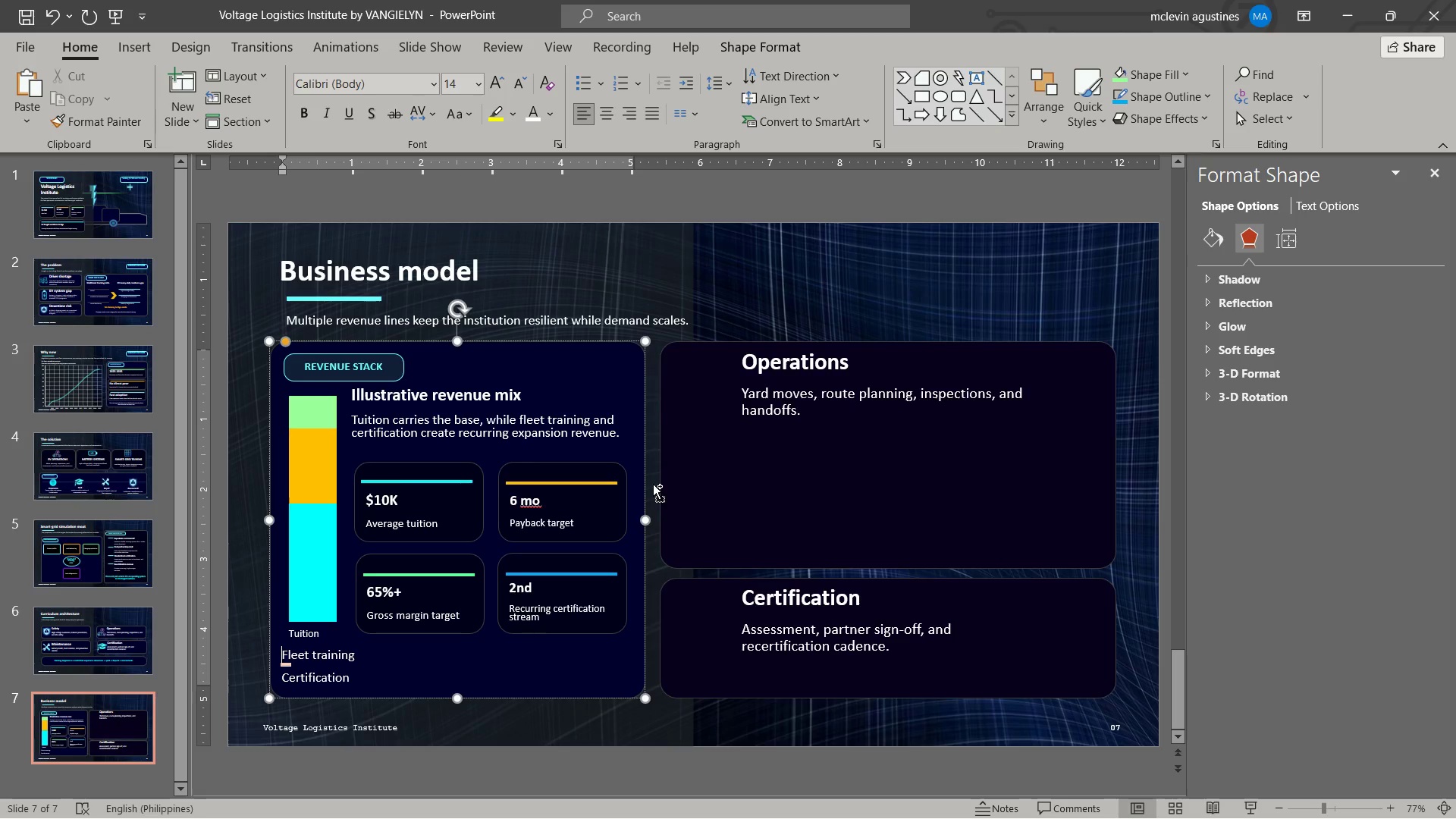 
key(Shift+ArrowDown)
 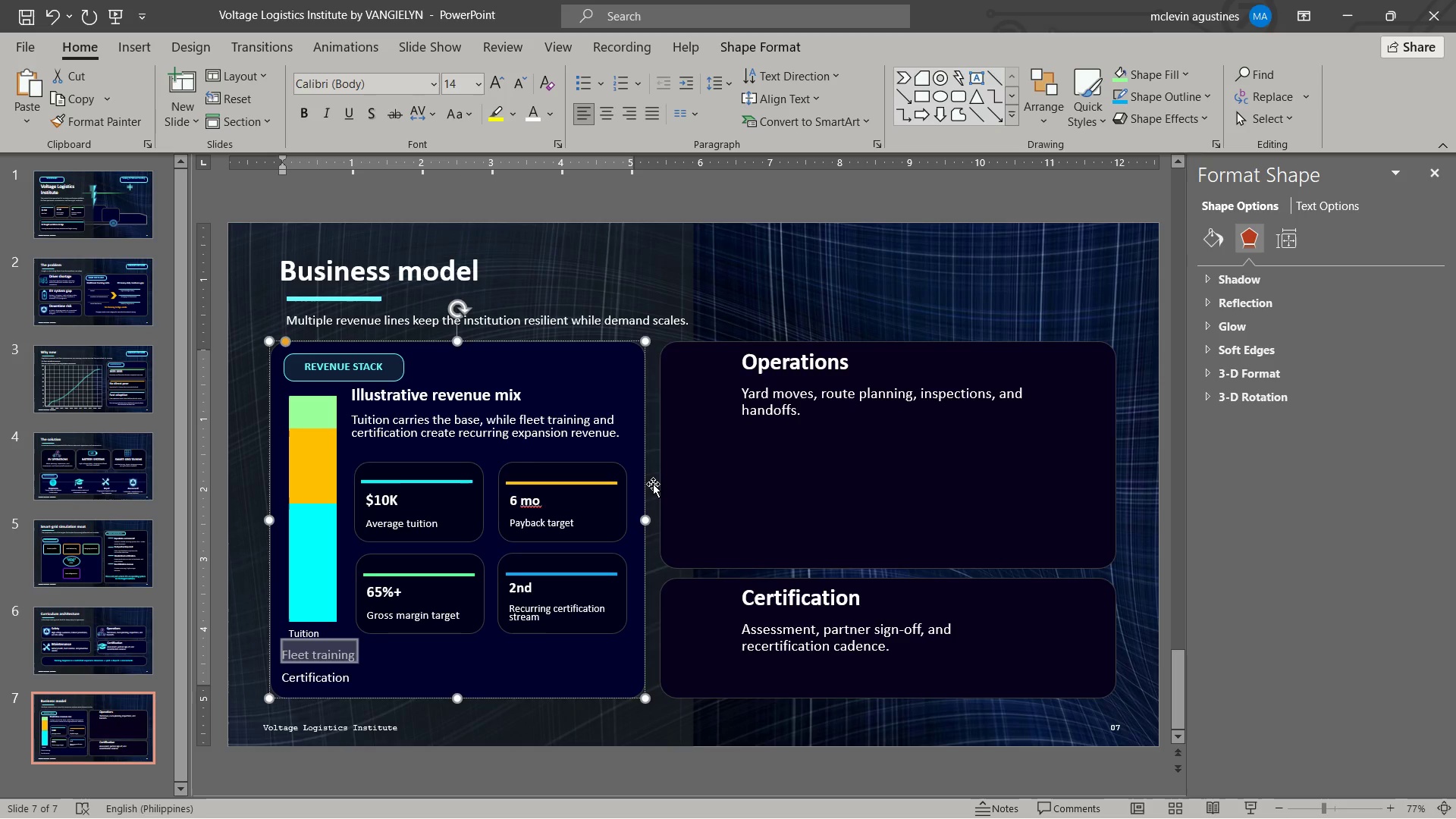 
key(Shift+ArrowDown)
 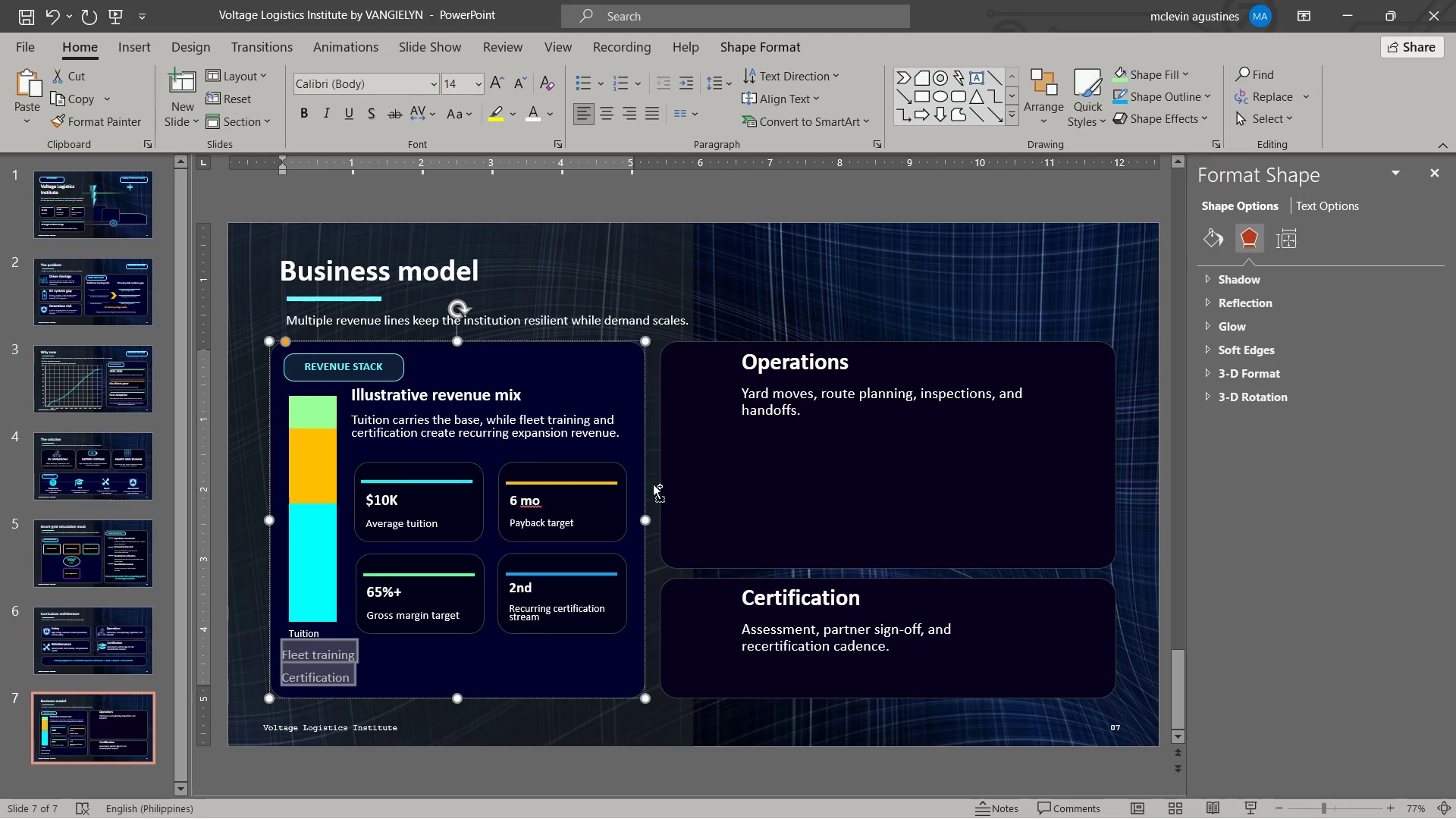 
key(Control+BracketLeft)
 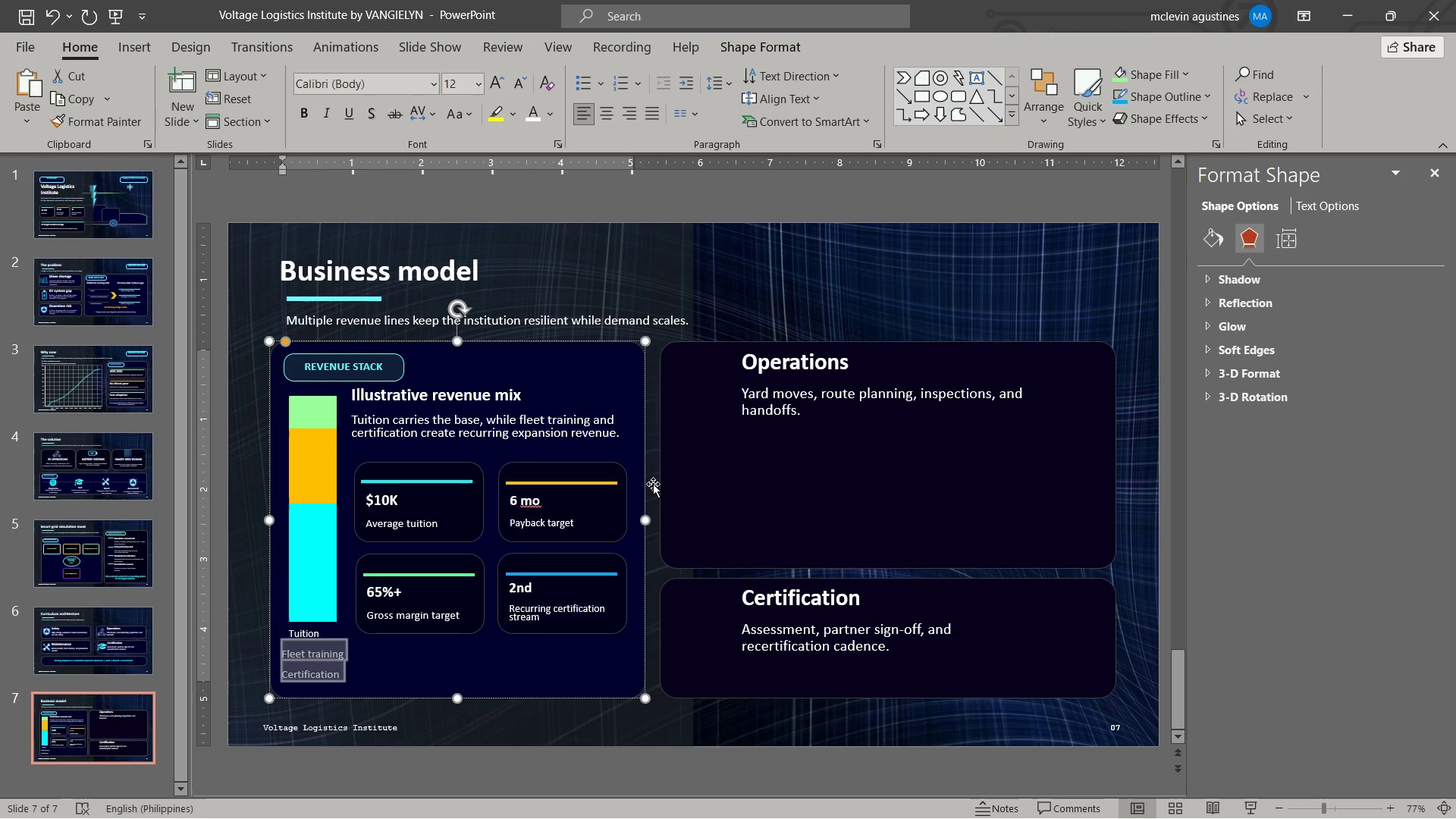 
key(ArrowUp)
 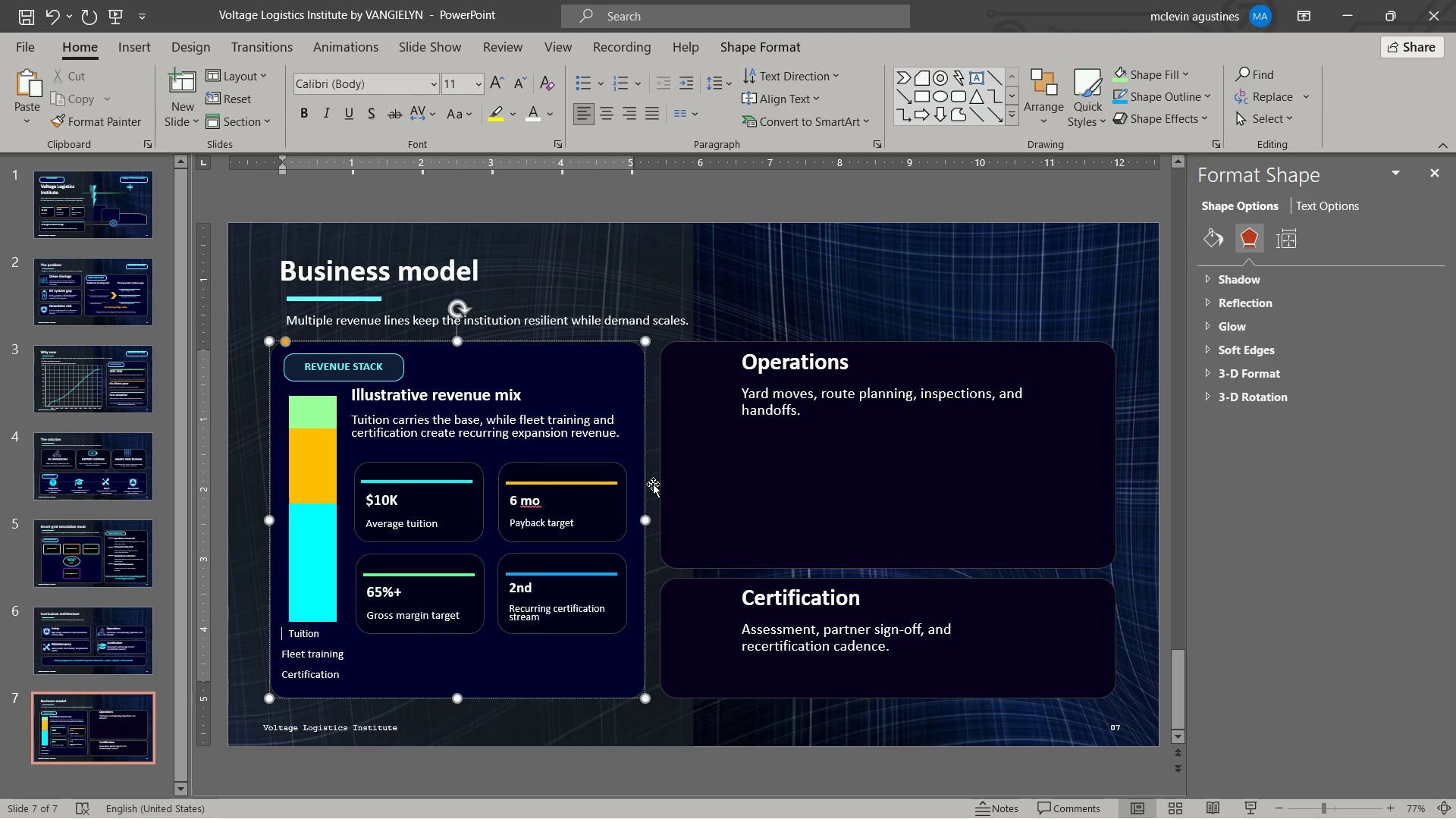 
key(ArrowRight)
 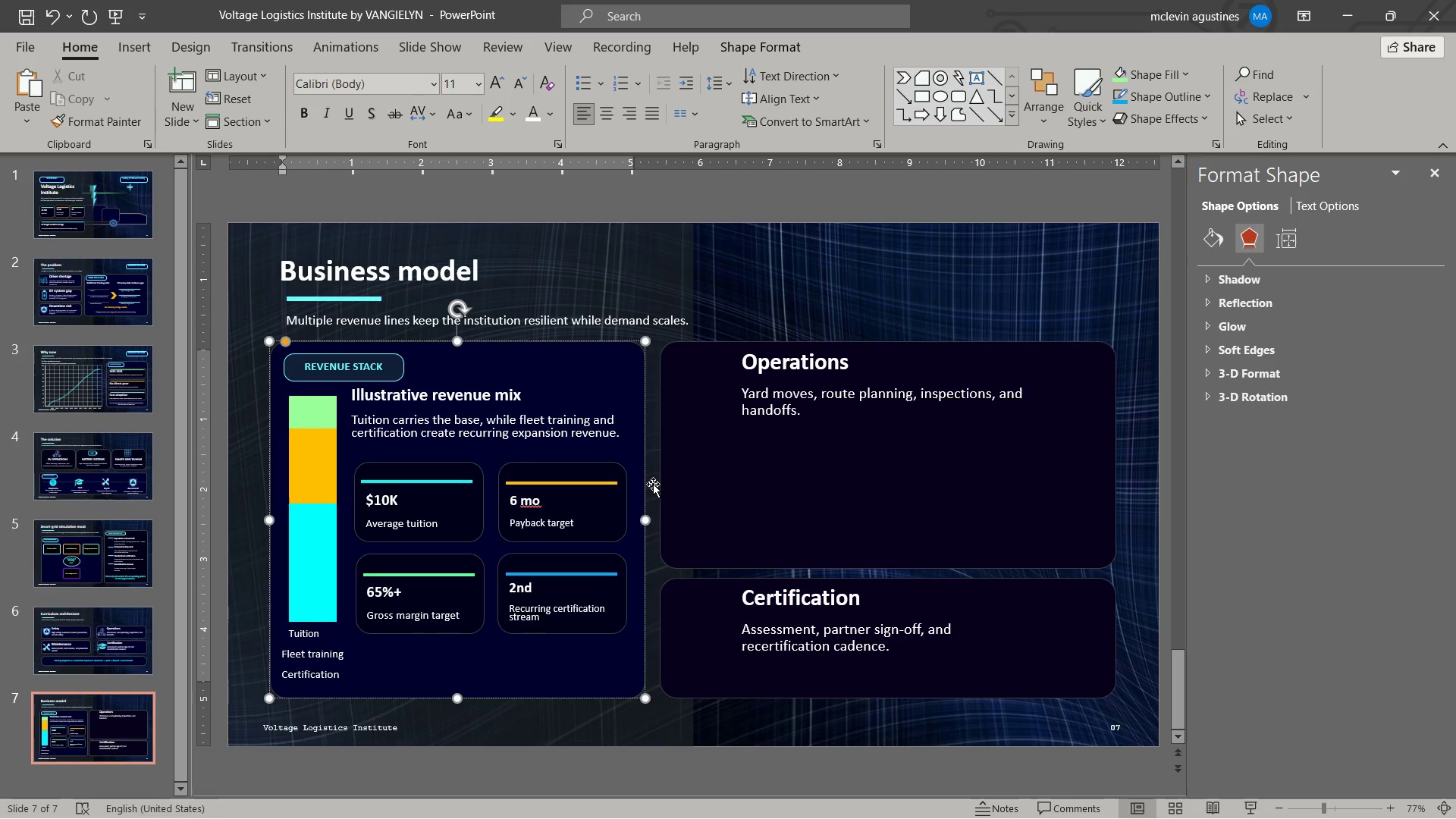 
key(ArrowRight)
 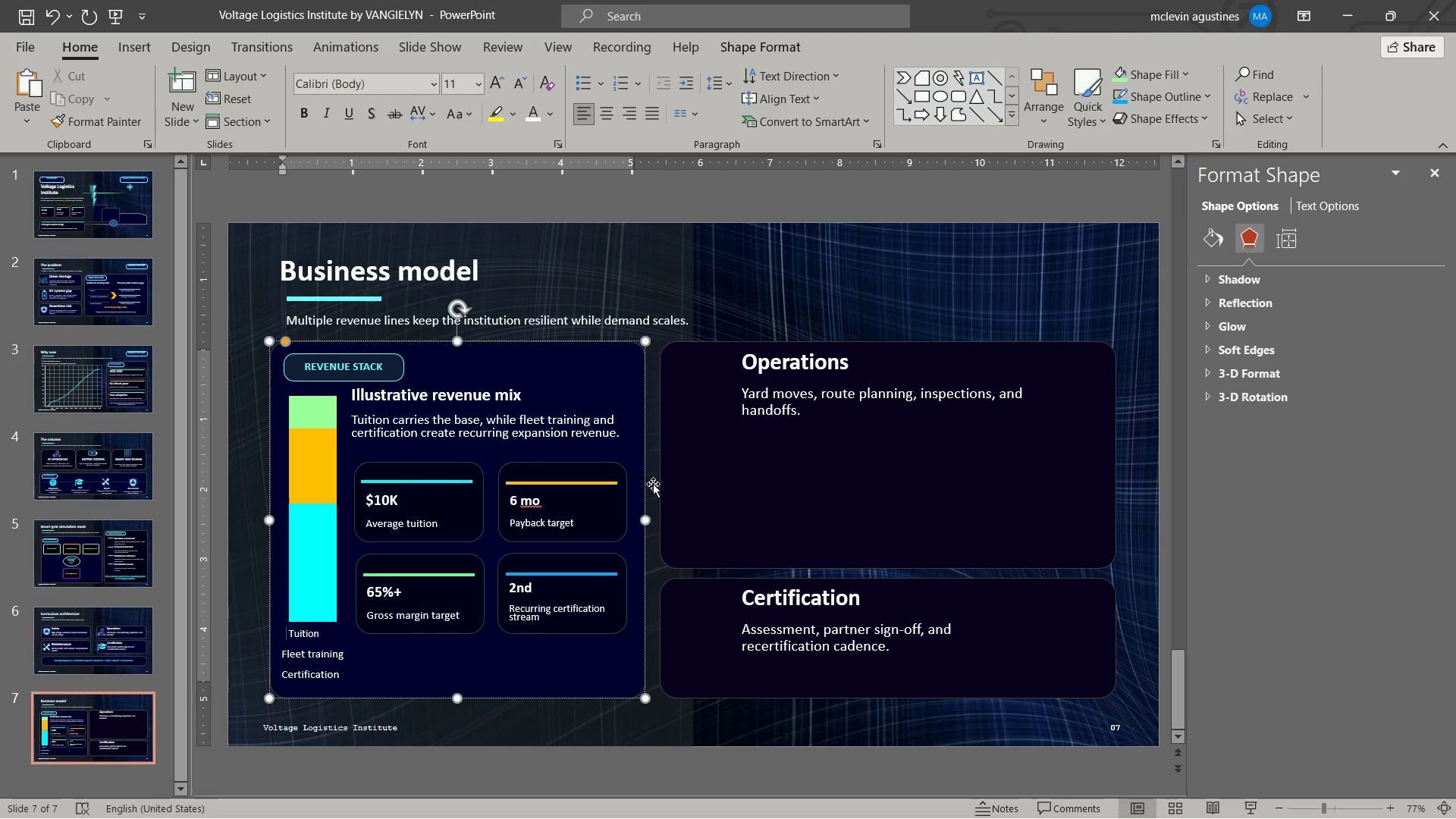 
key(ArrowRight)
 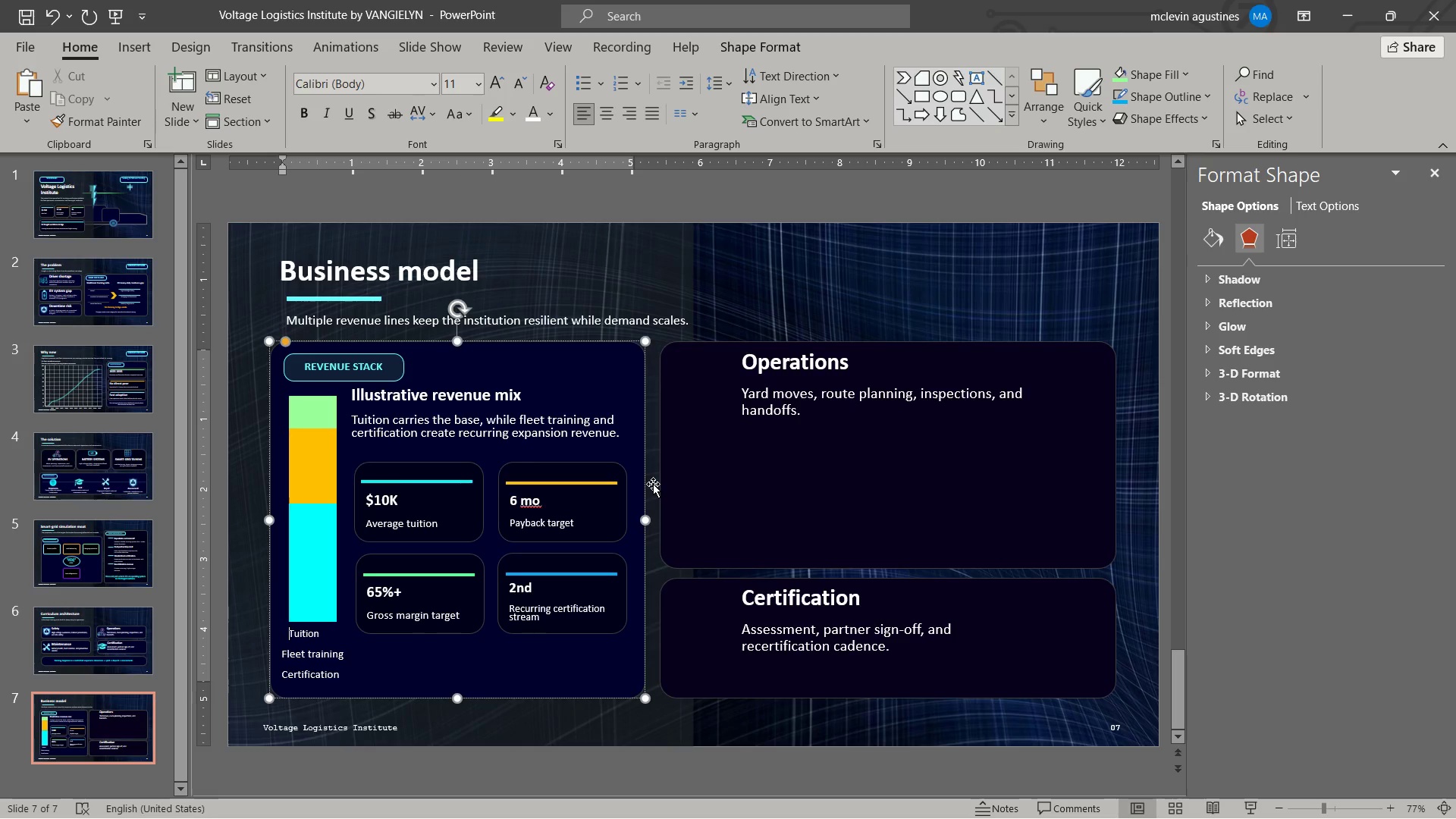 
key(ArrowRight)
 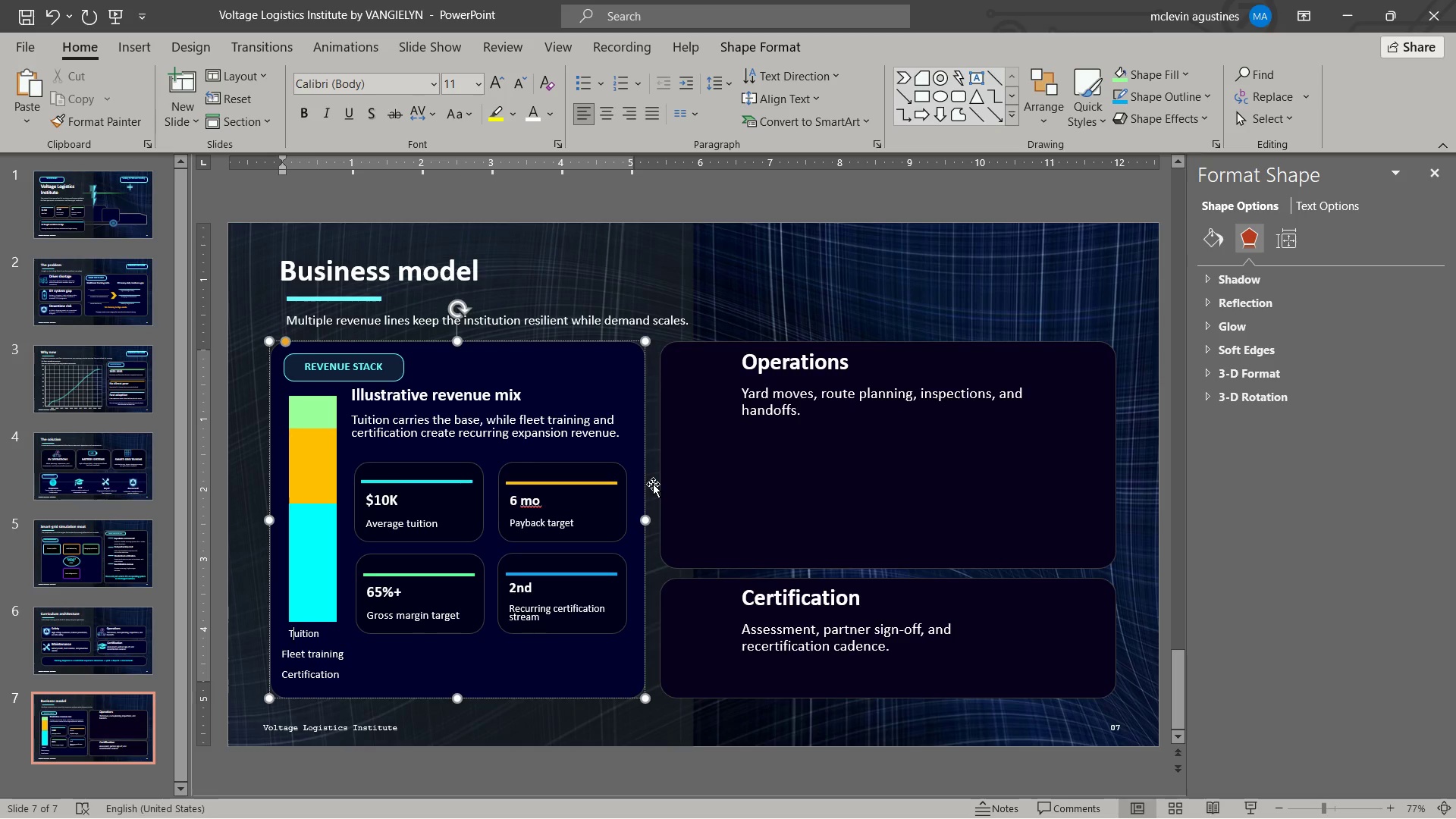 
key(ArrowRight)
 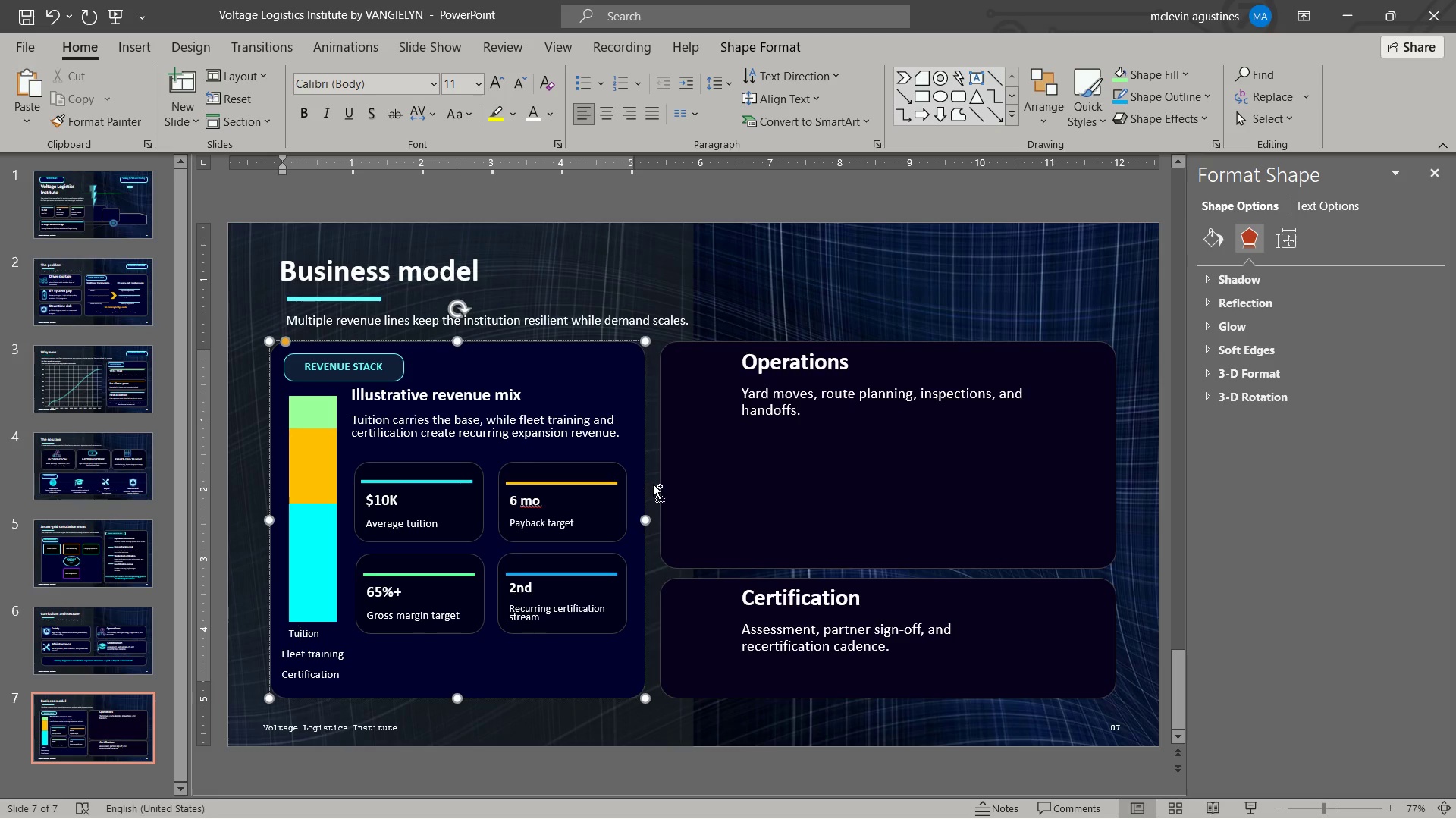 
key(Control+BracketRight)
 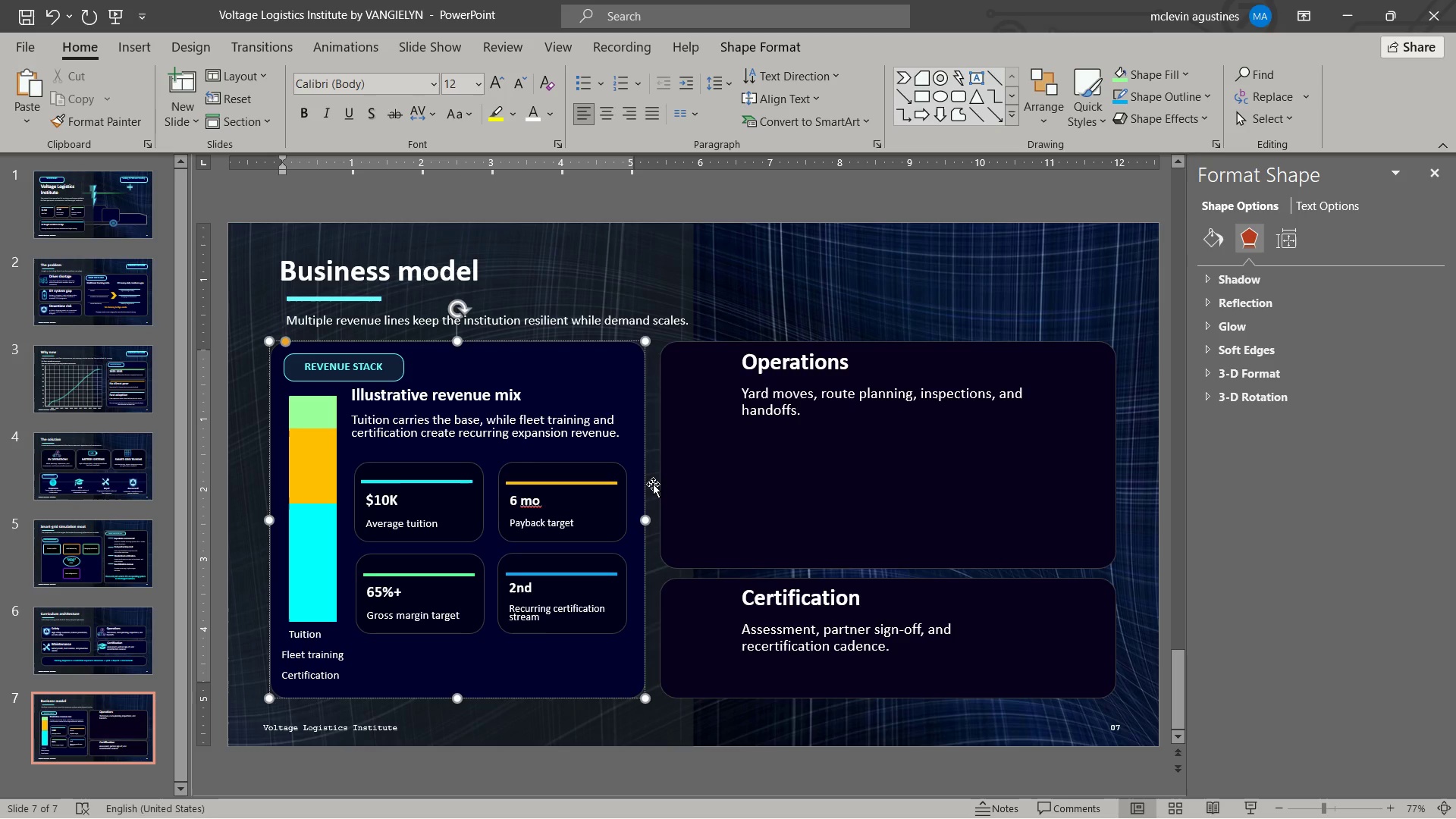 
key(ArrowLeft)
 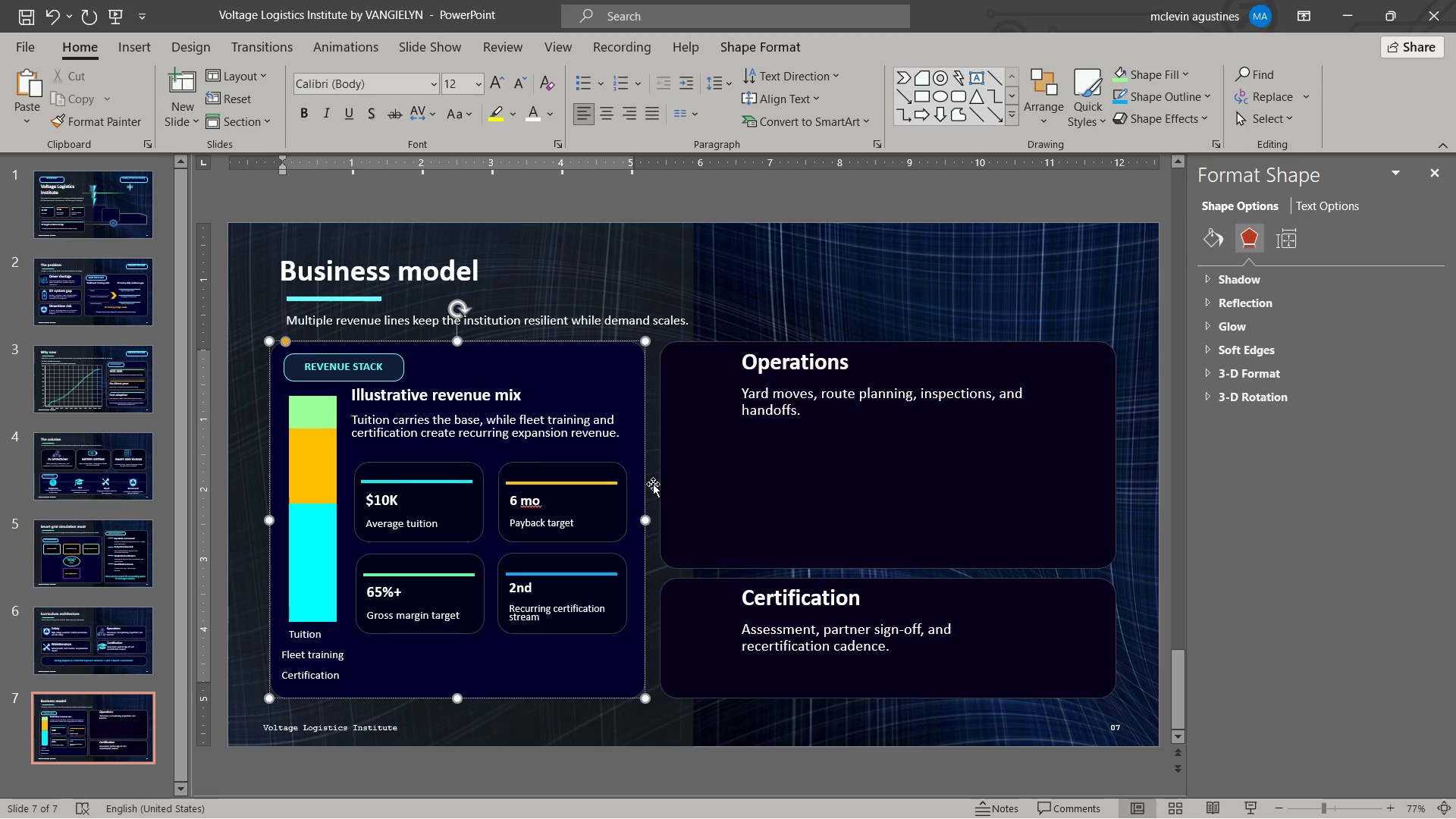 
key(ArrowLeft)
 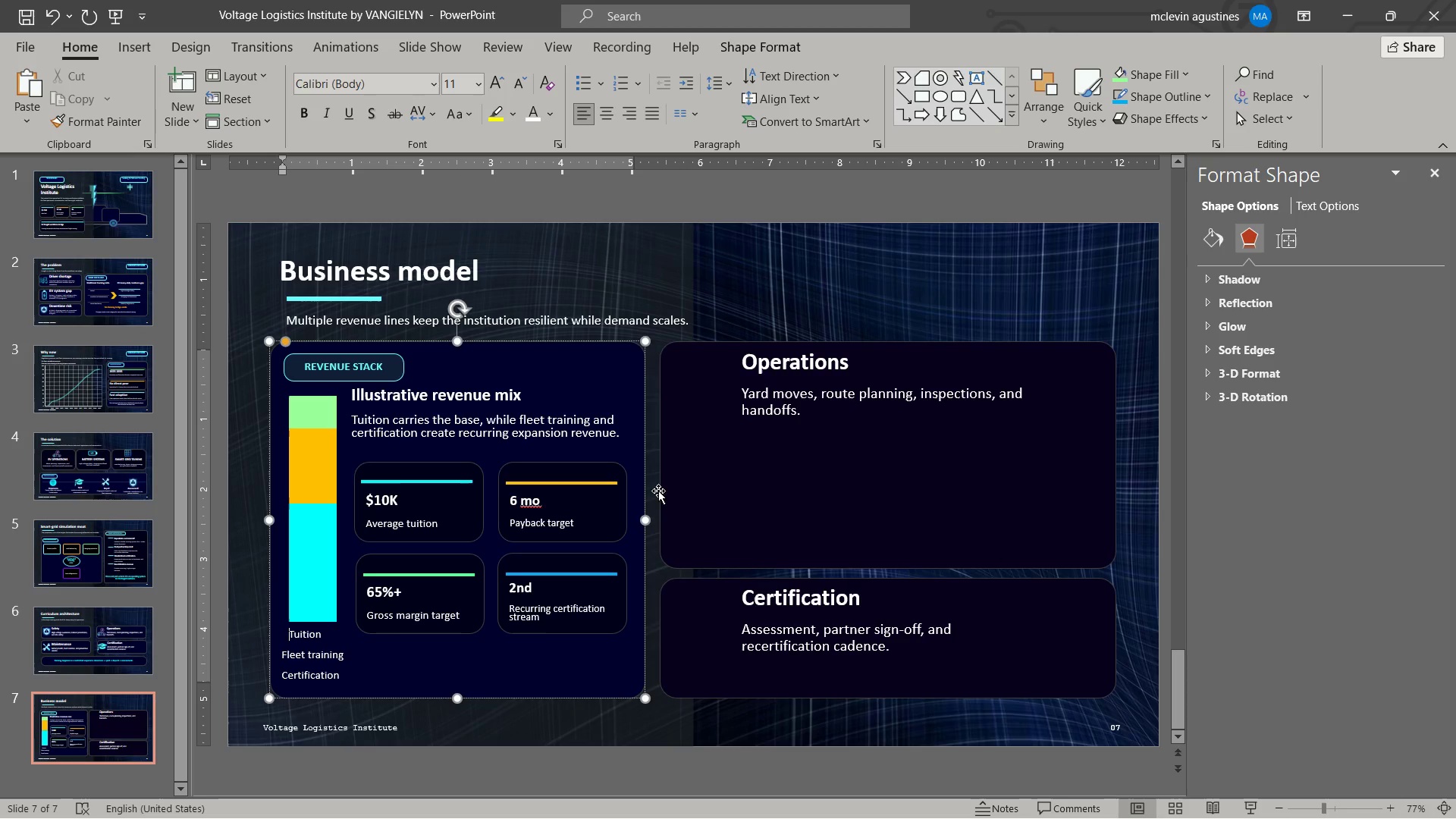 
key(Space)
 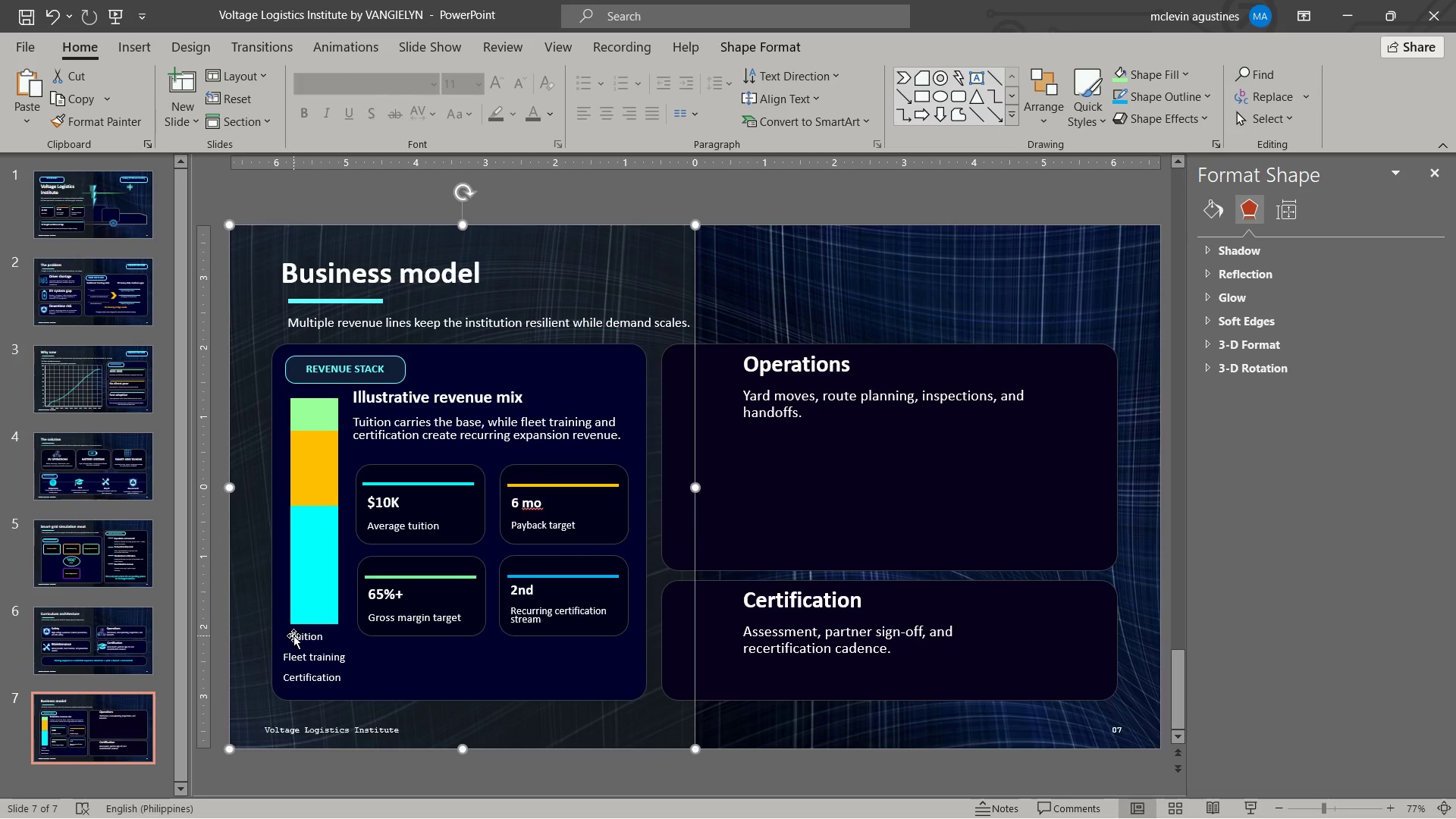 
left_click([658, 491])
 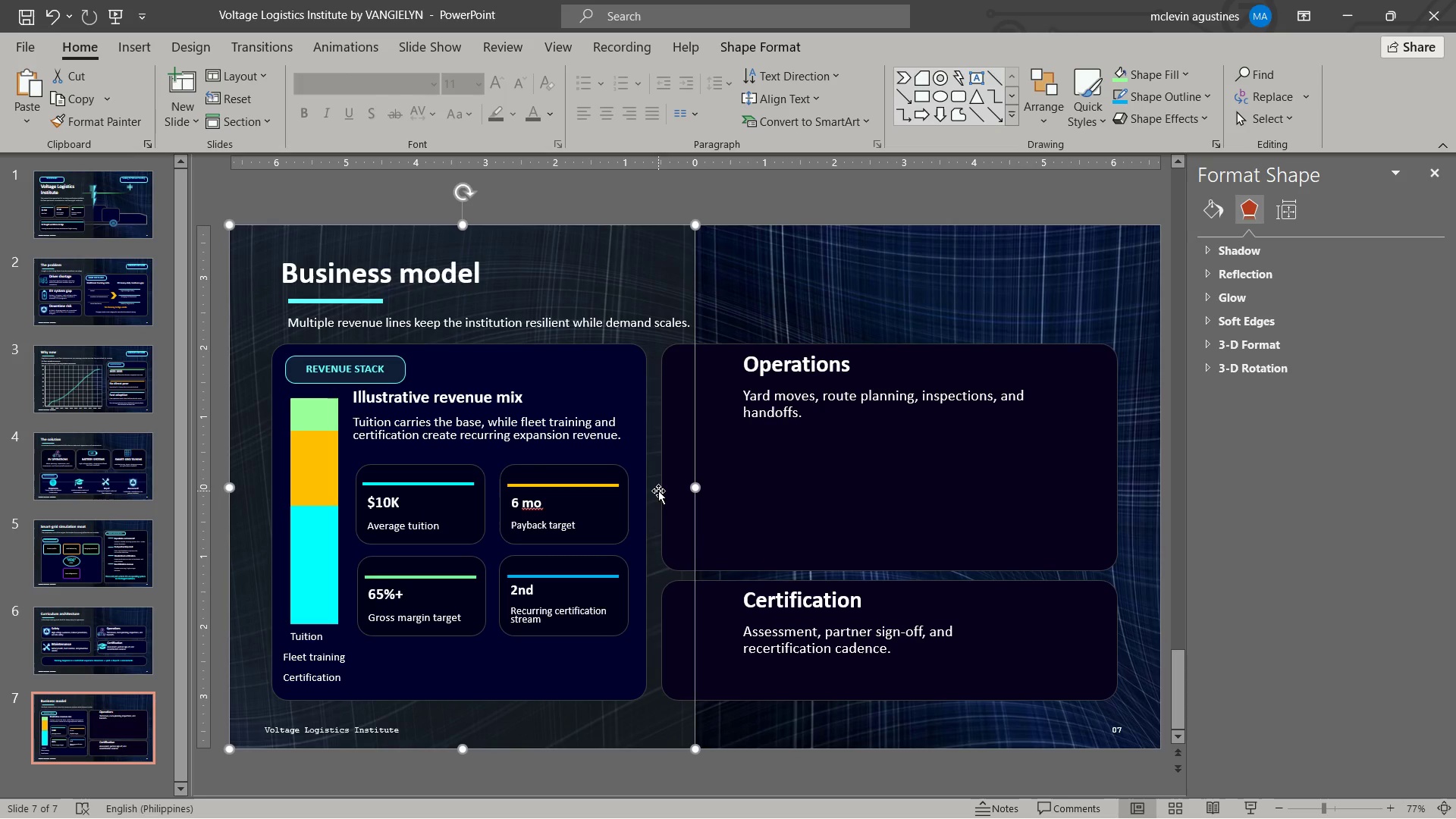 
left_click([303, 635])
 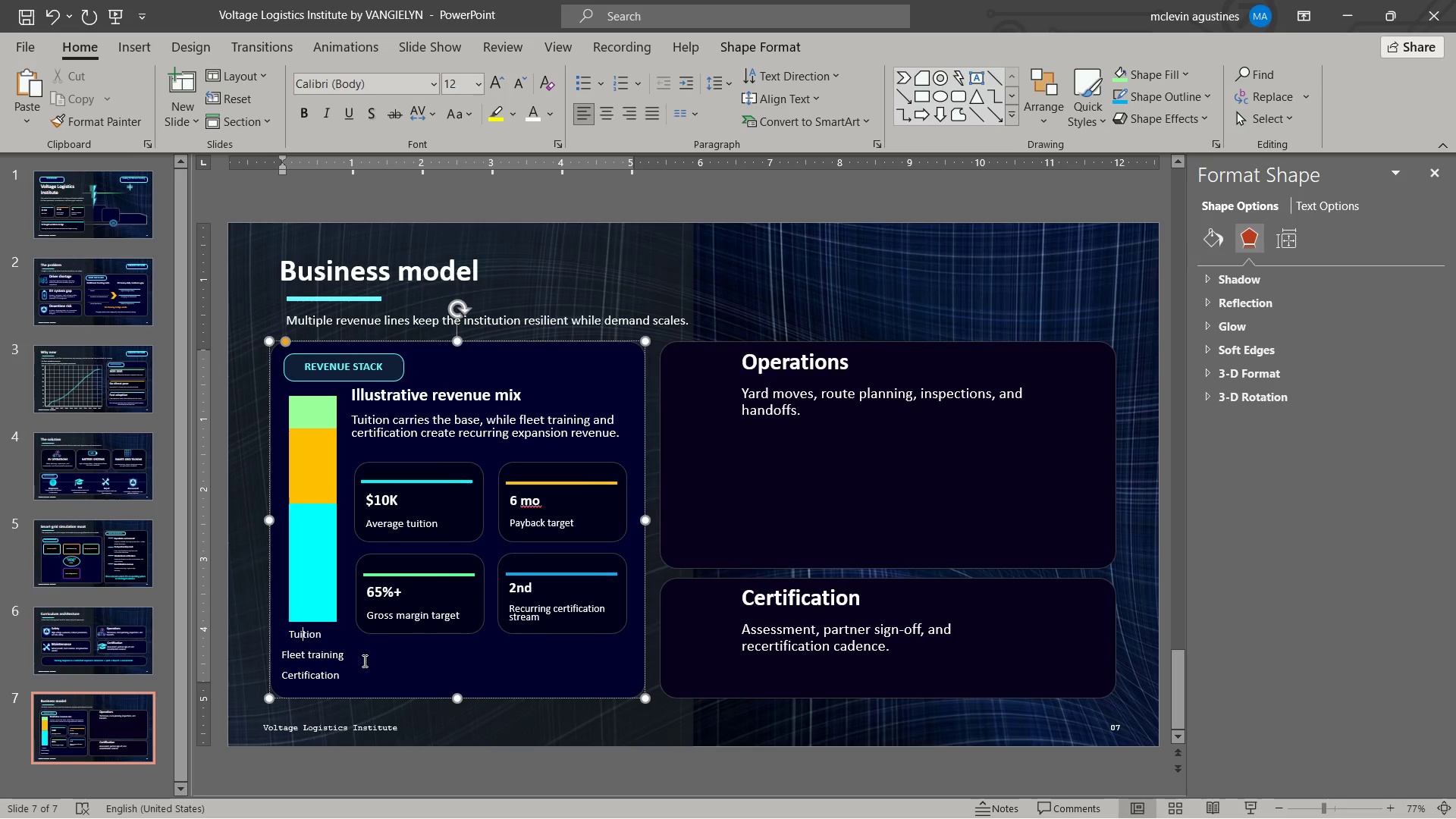 
key(ArrowLeft)
 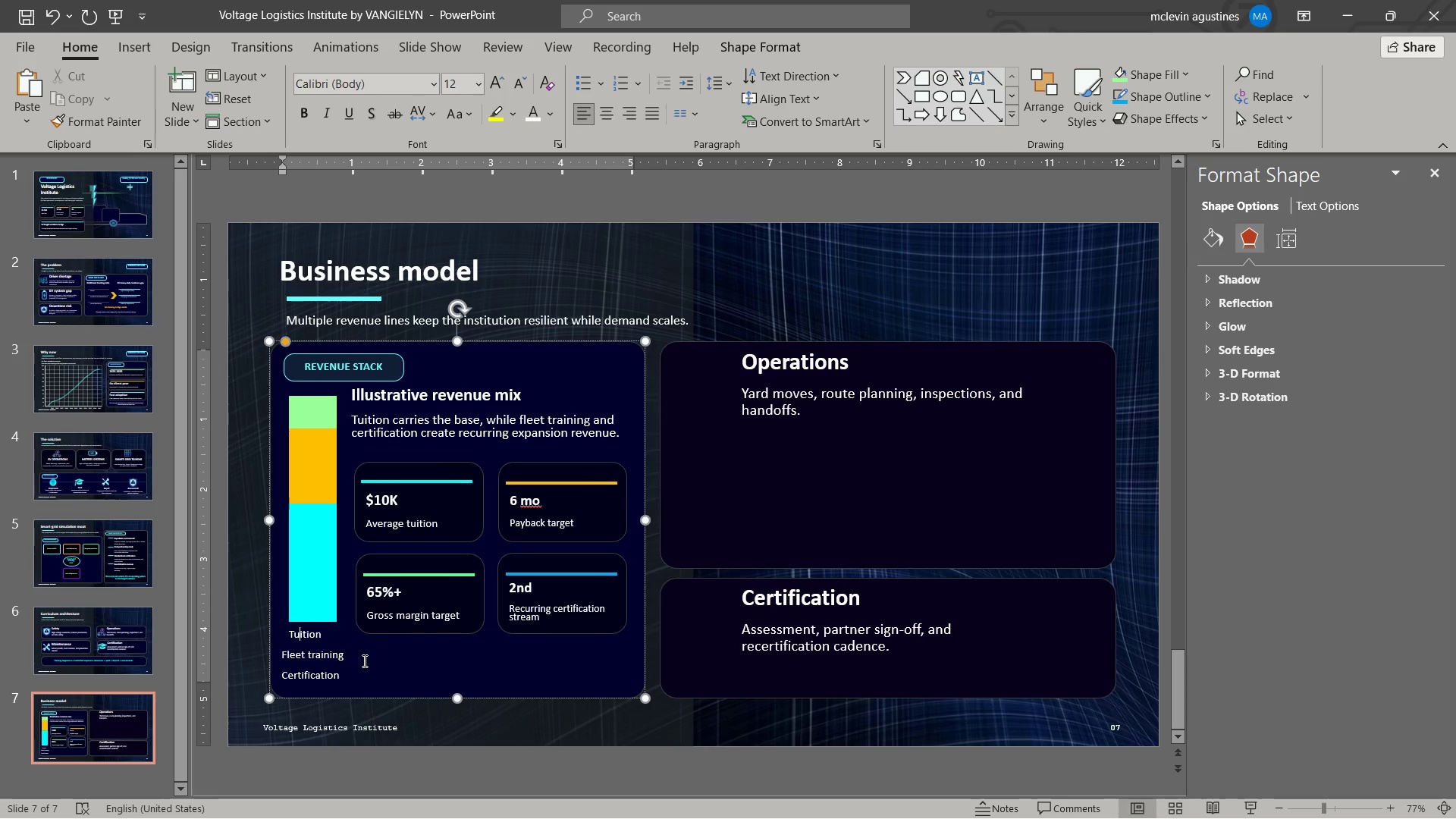 
key(ArrowLeft)
 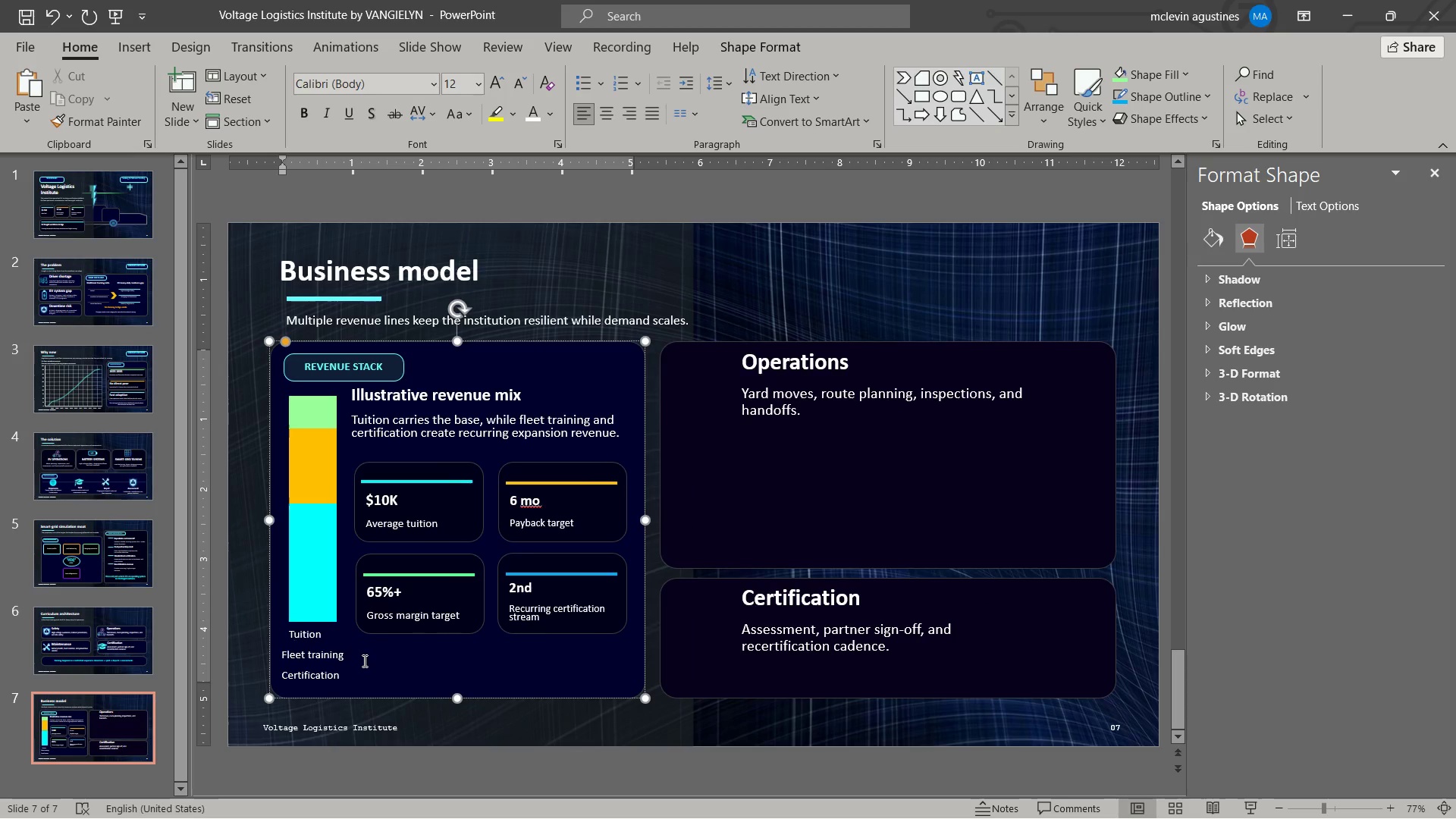 
key(ArrowLeft)
 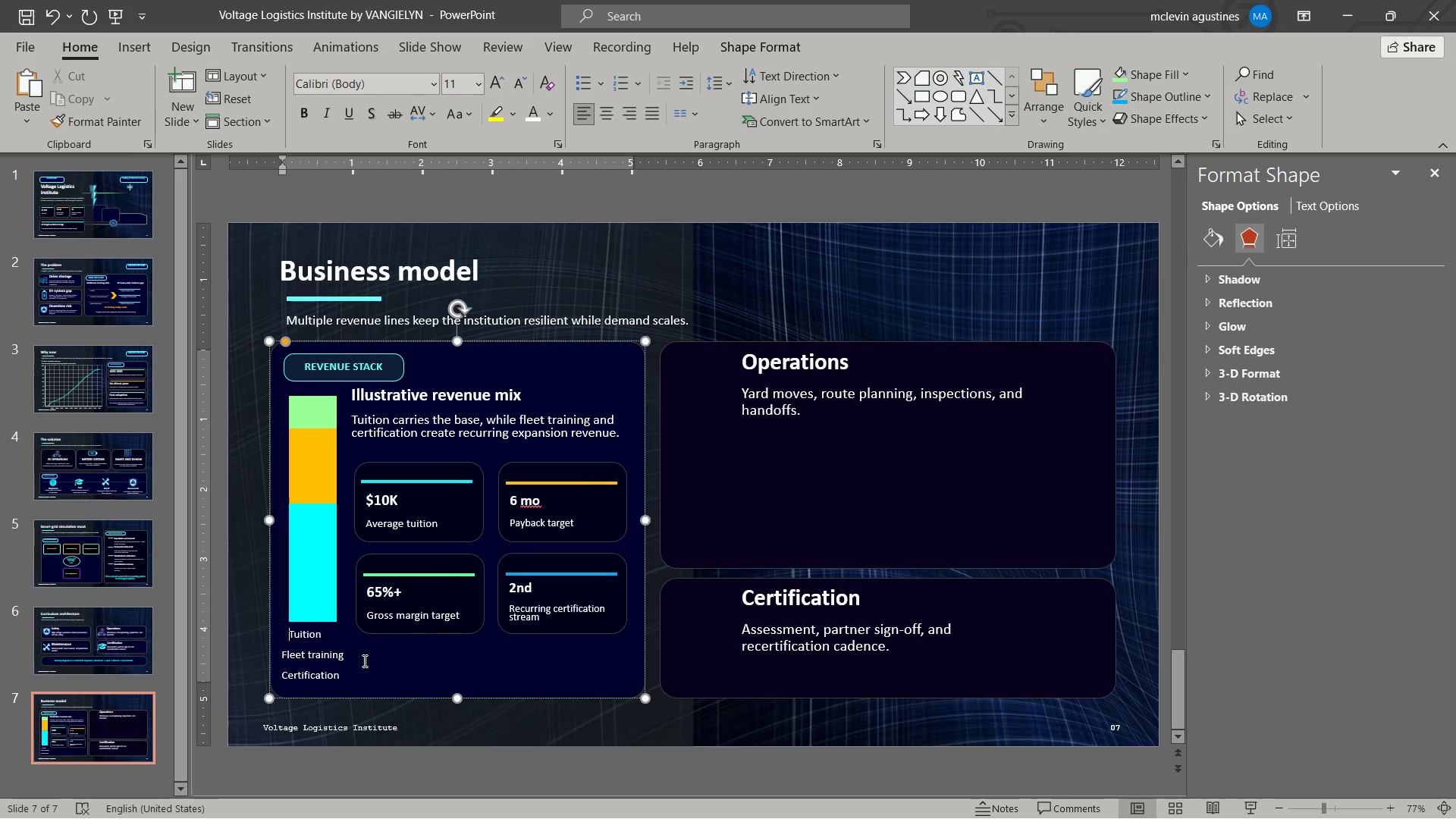 
key(Space)
 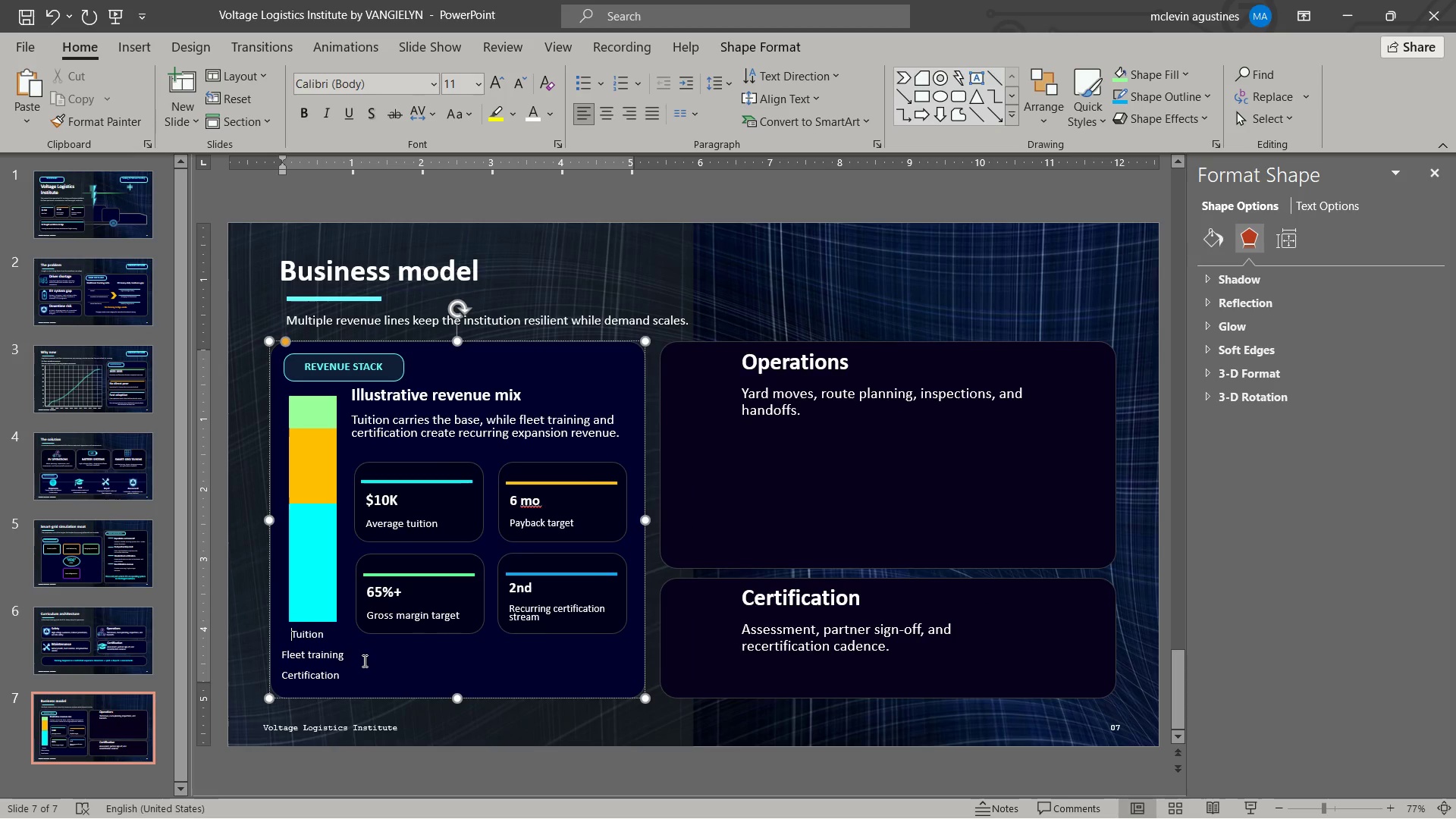 
key(Space)
 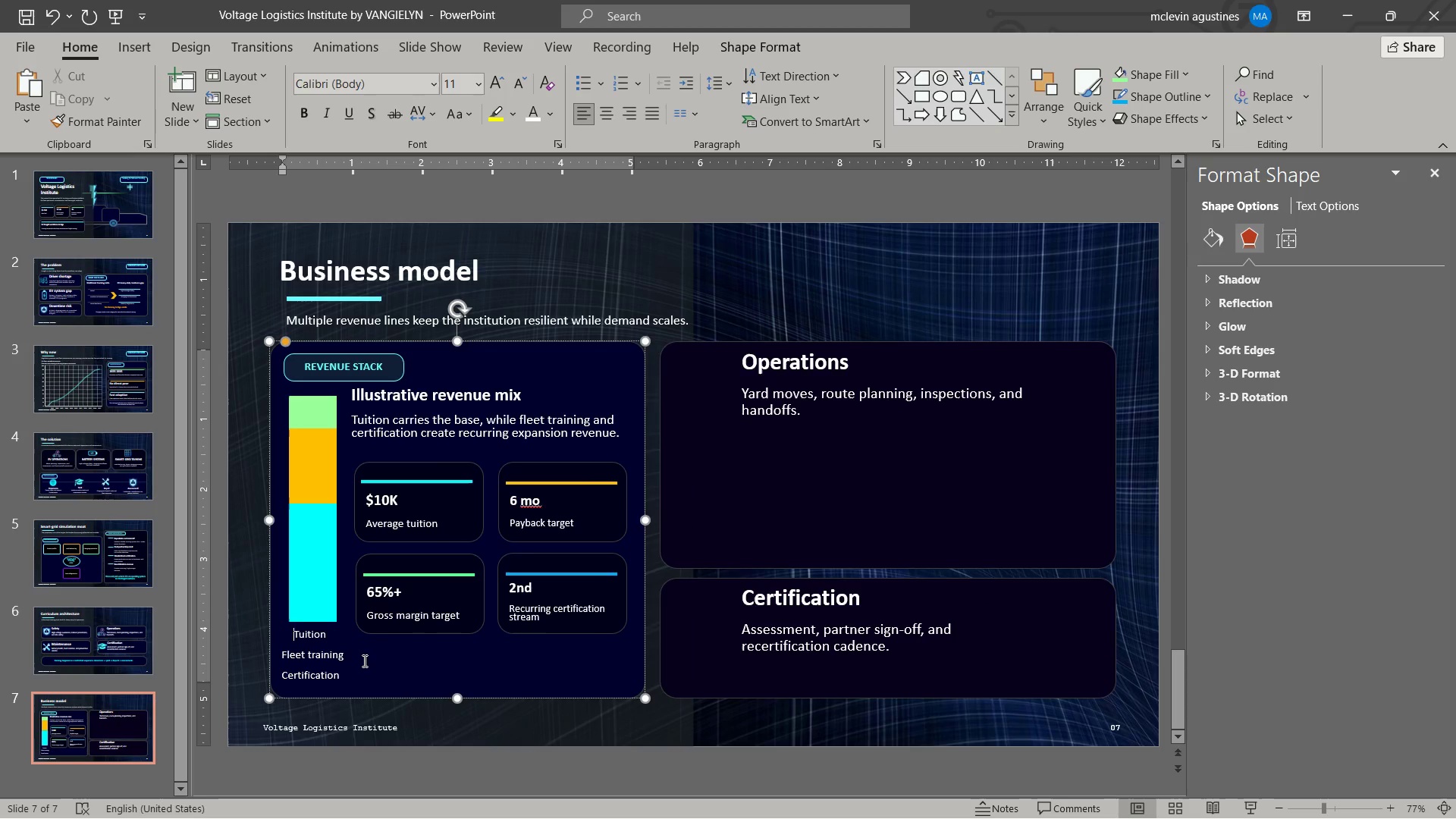 
key(ArrowDown)
 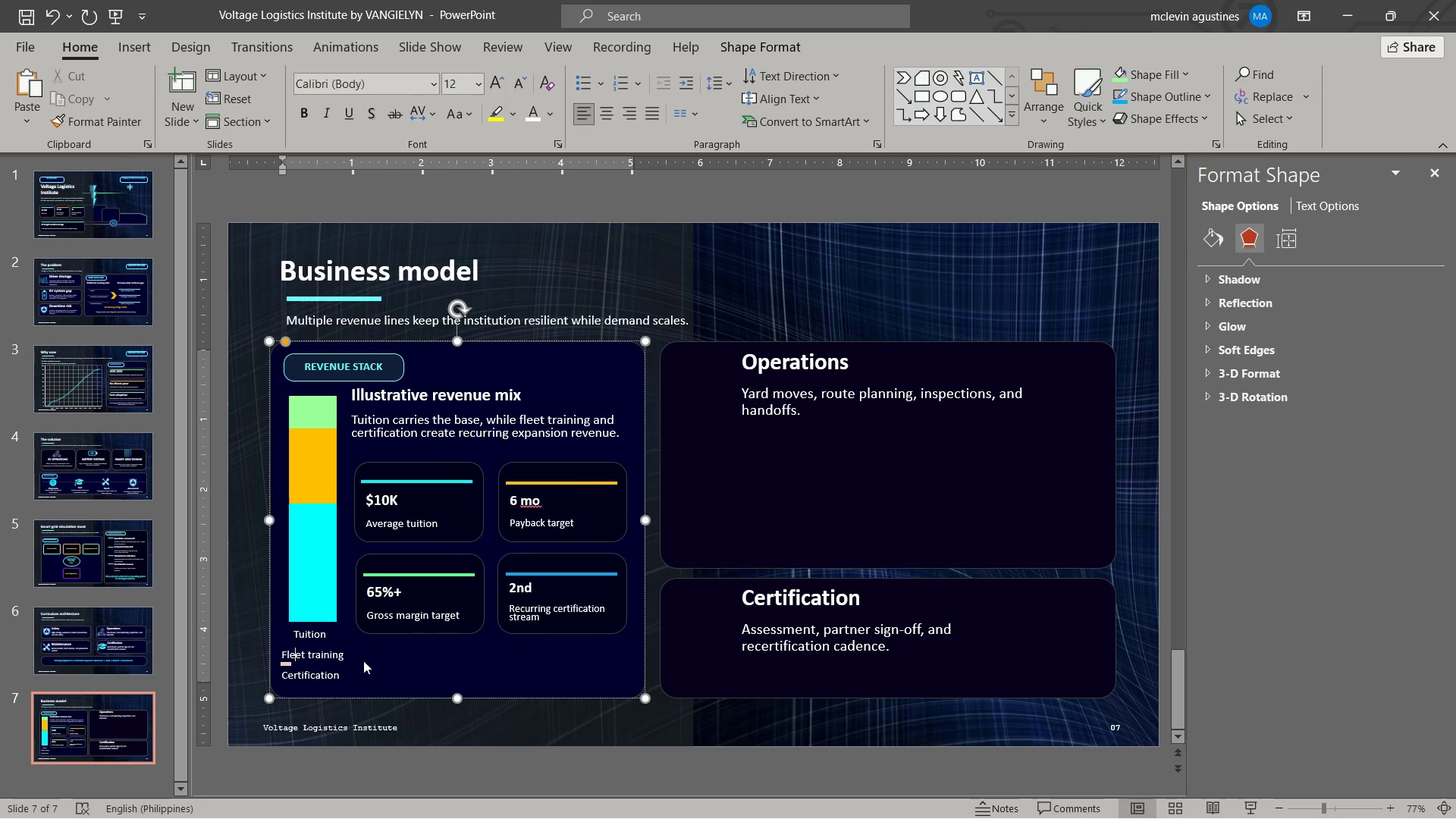 
key(ArrowLeft)
 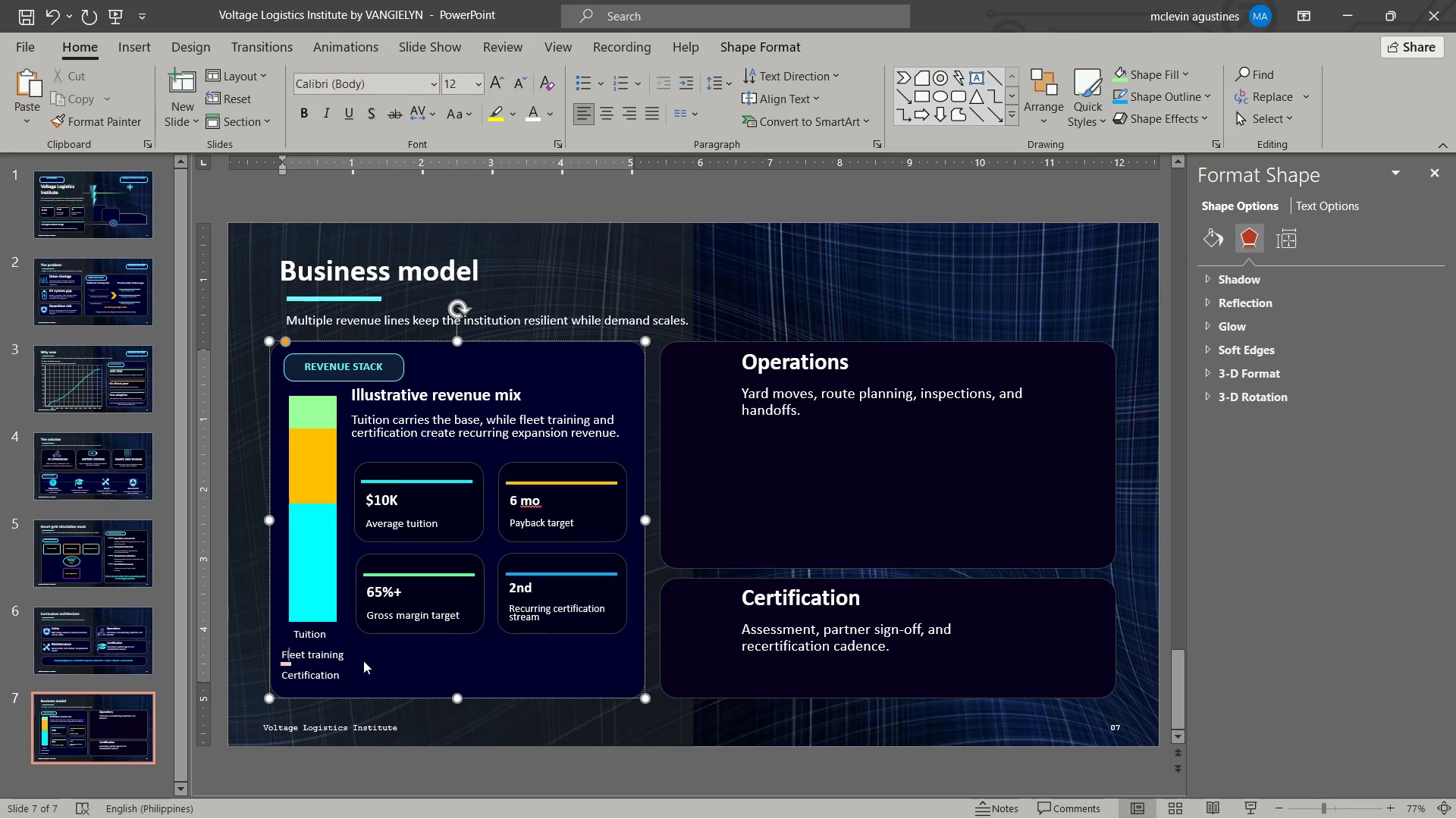 
key(ArrowLeft)
 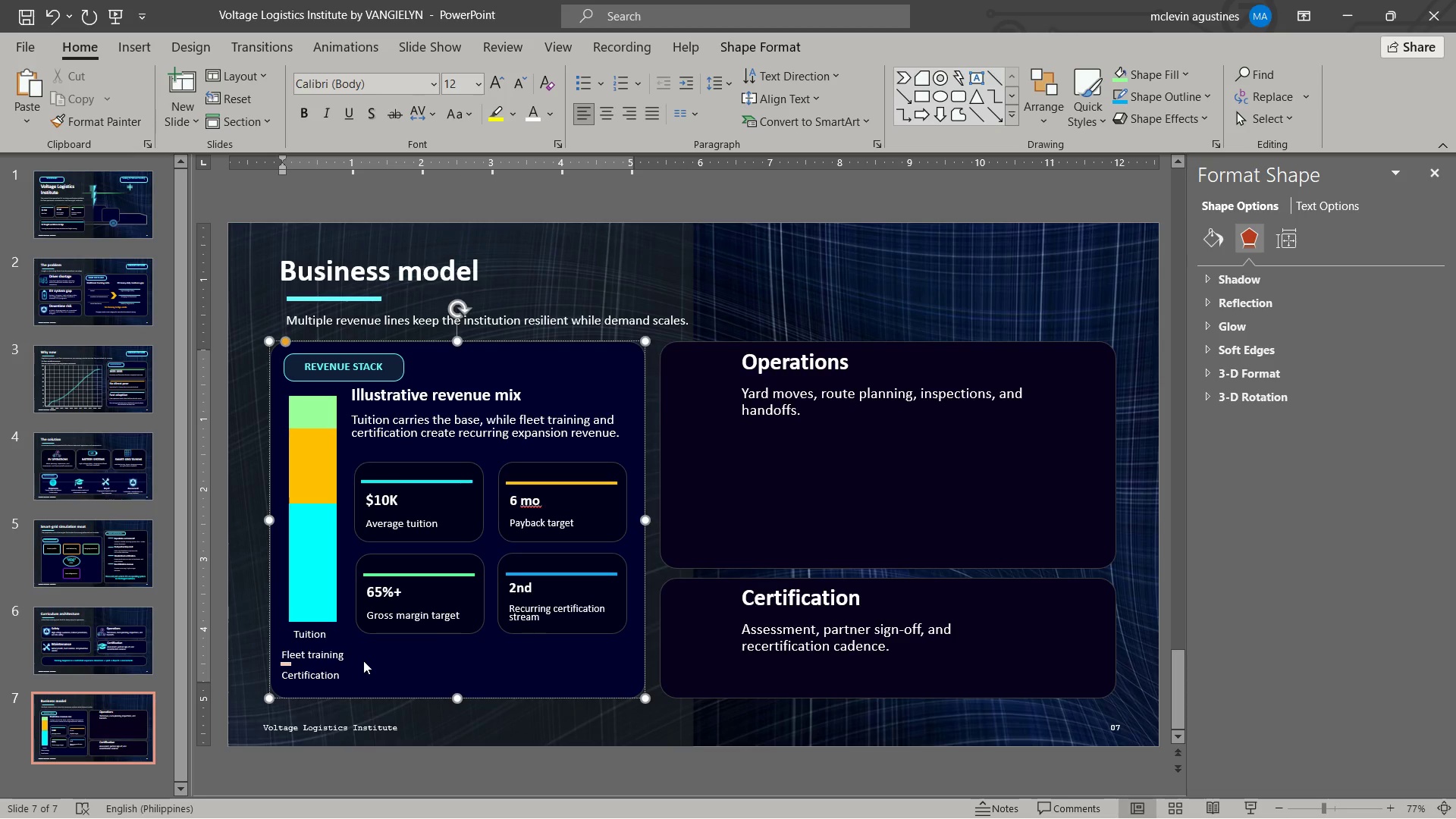 
key(ArrowLeft)
 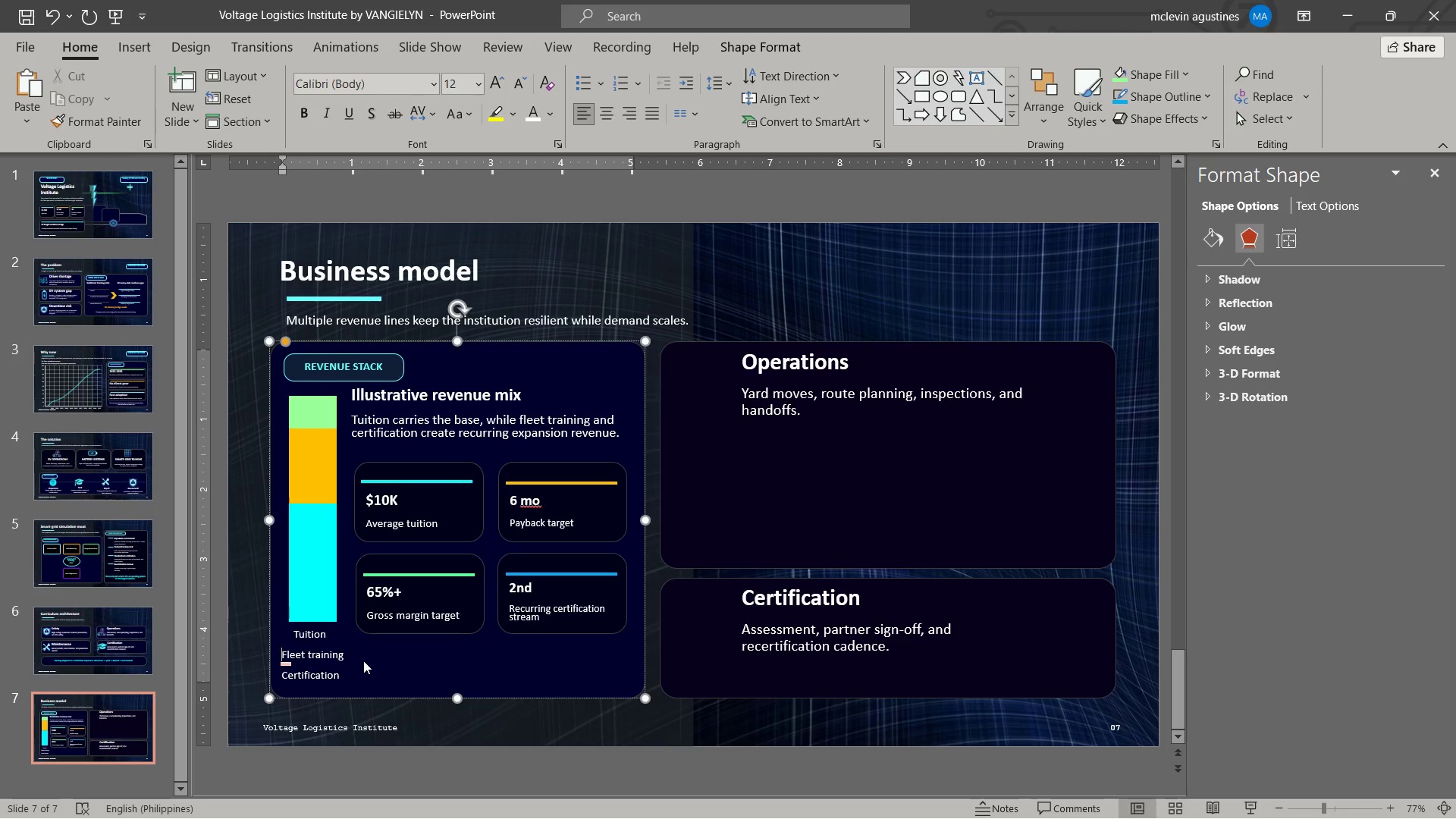 
key(ArrowDown)
 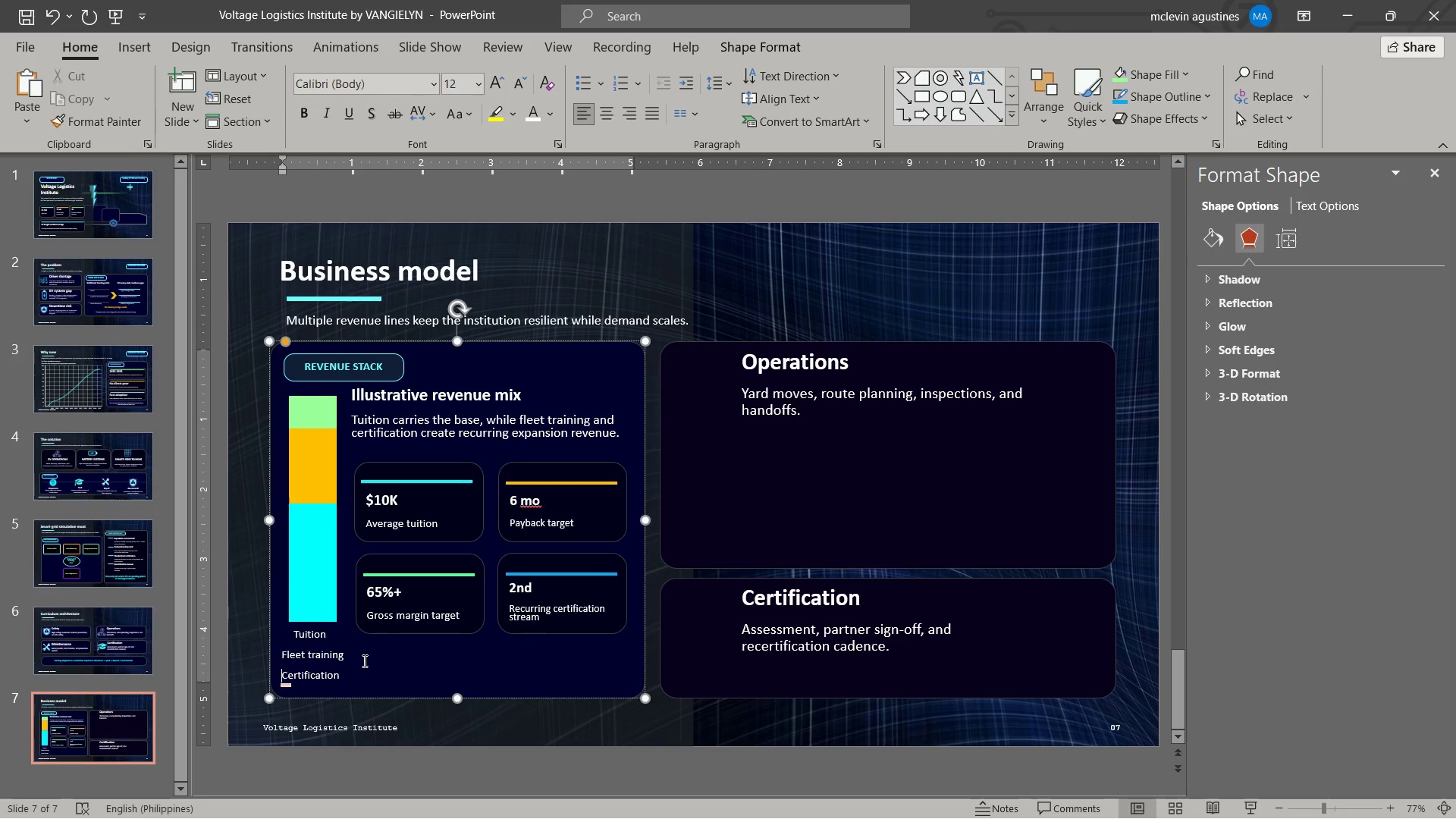 
key(ArrowDown)
 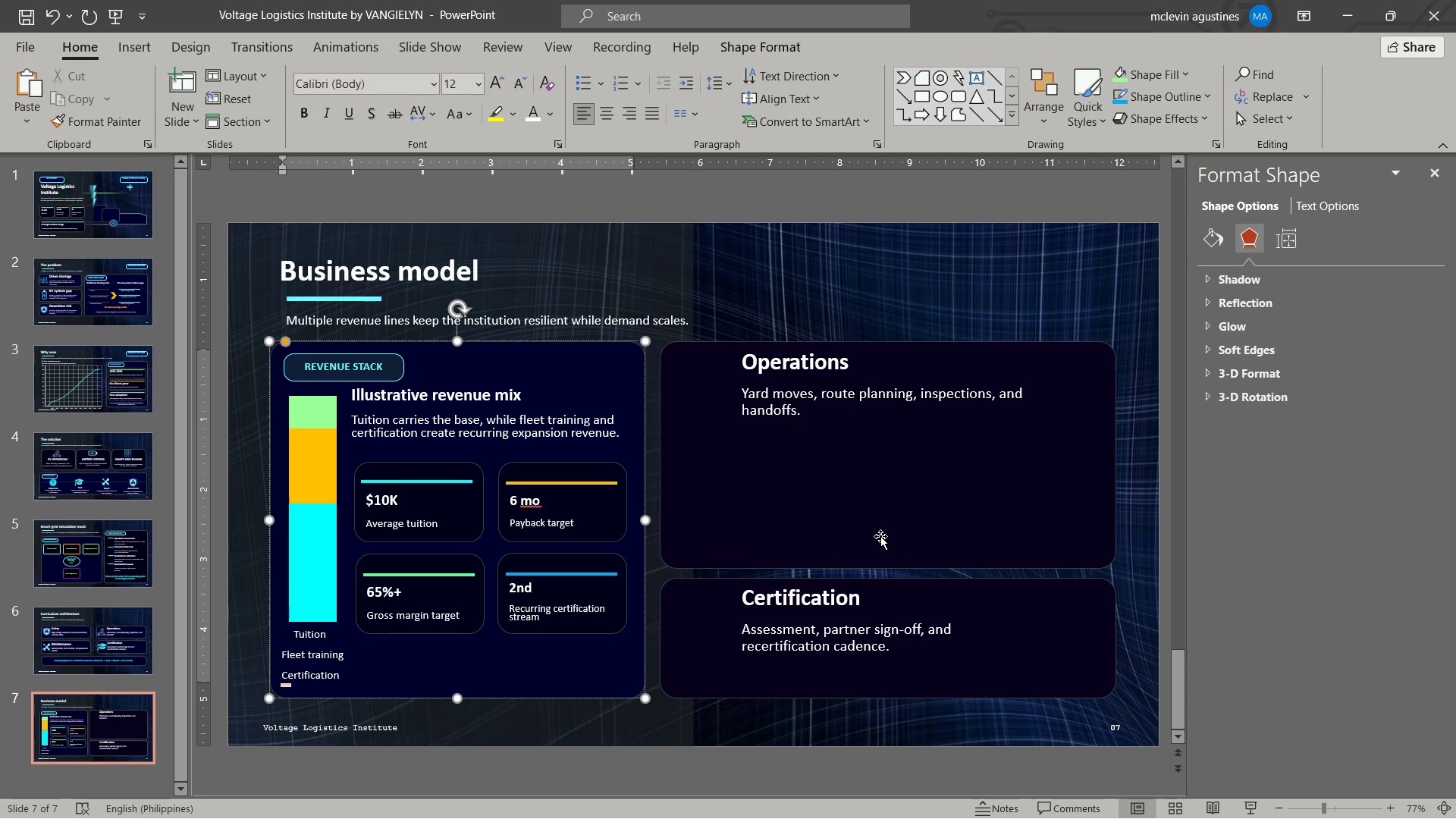 
wait(12.34)
 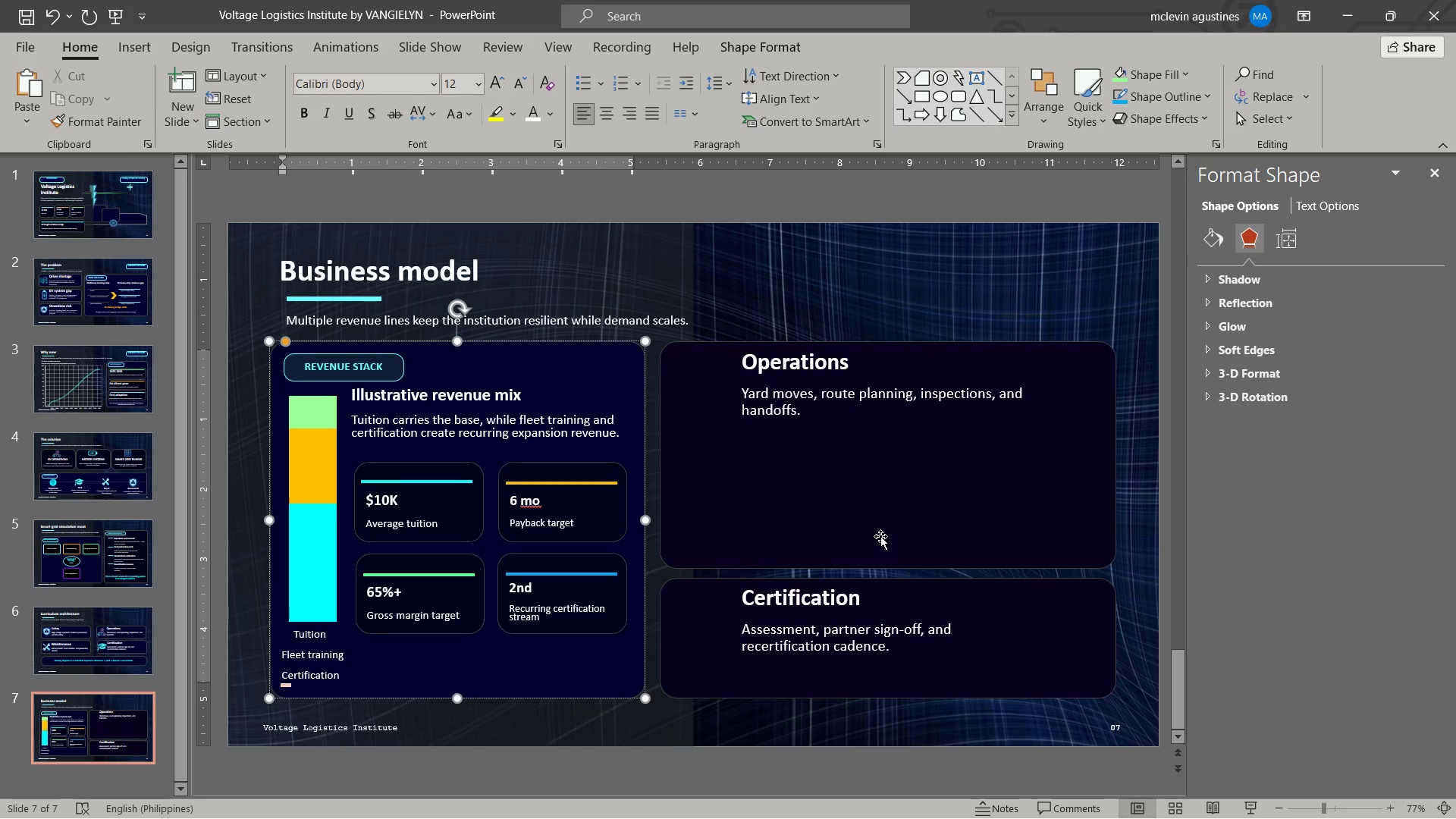 
left_click([742, 362])
 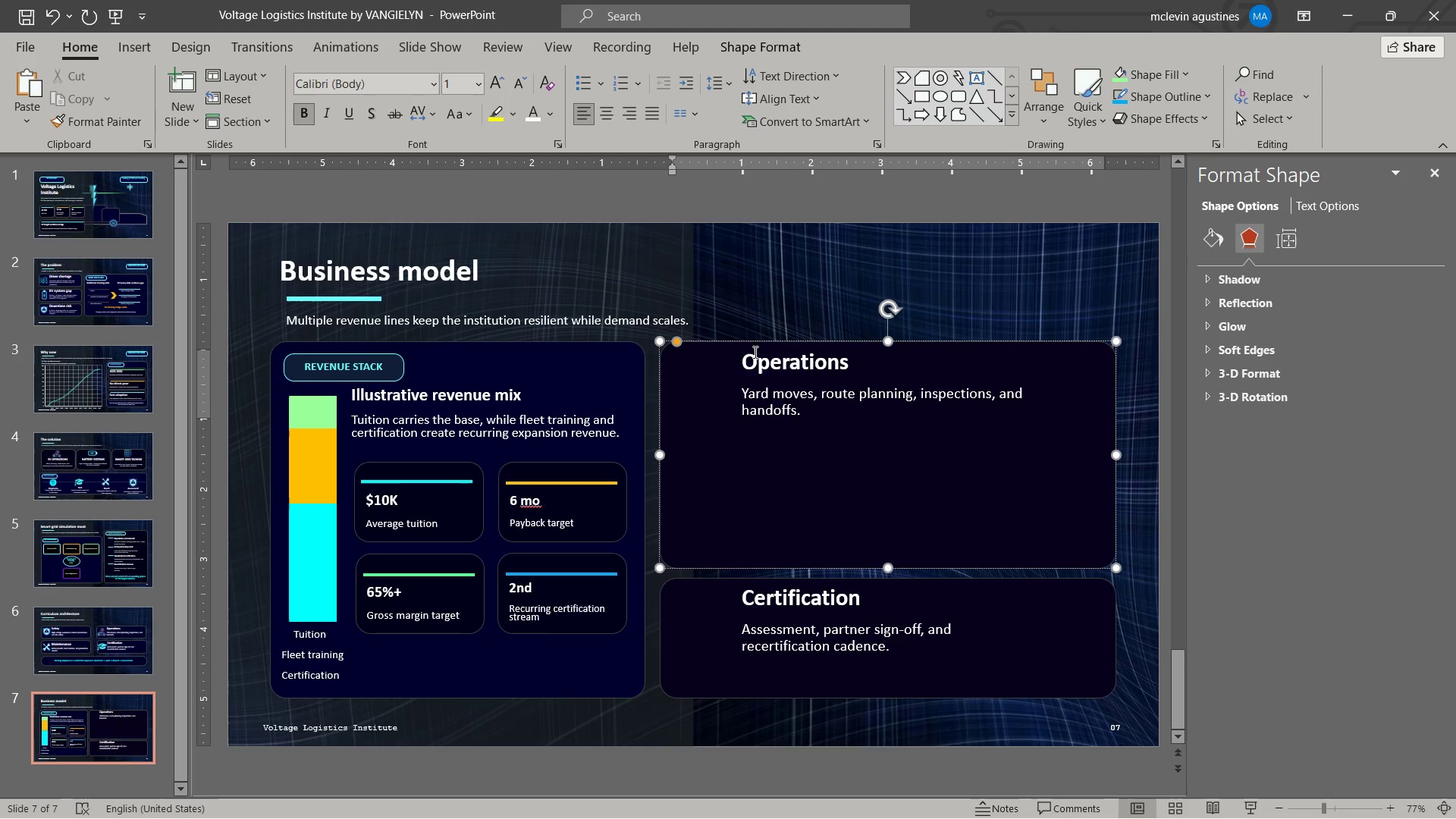 
left_click([748, 369])
 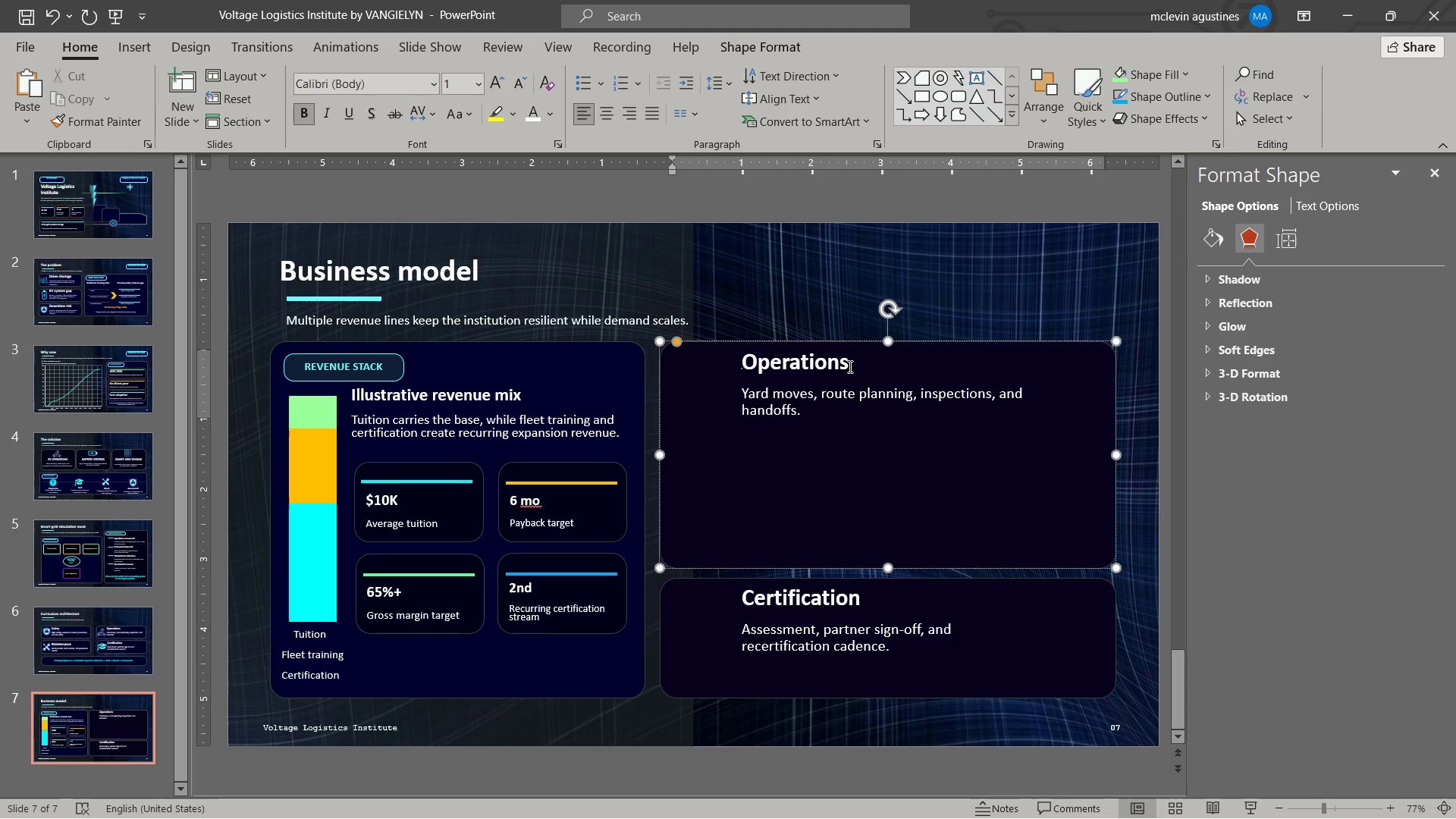 
left_click_drag(start_coordinate=[849, 366], to_coordinate=[741, 364])
 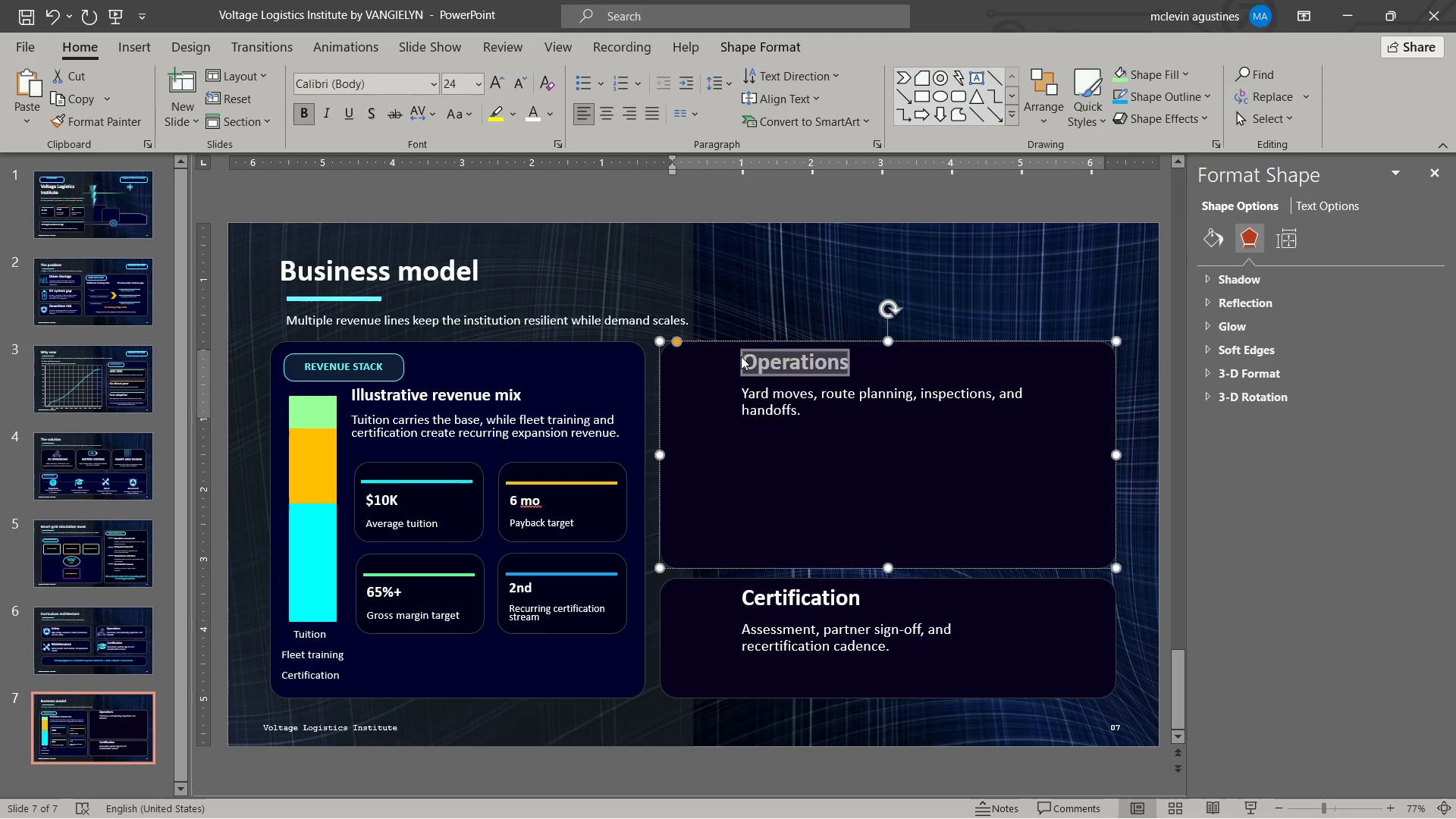 
key(Backspace)
key(Backspace)
type(revenu)
 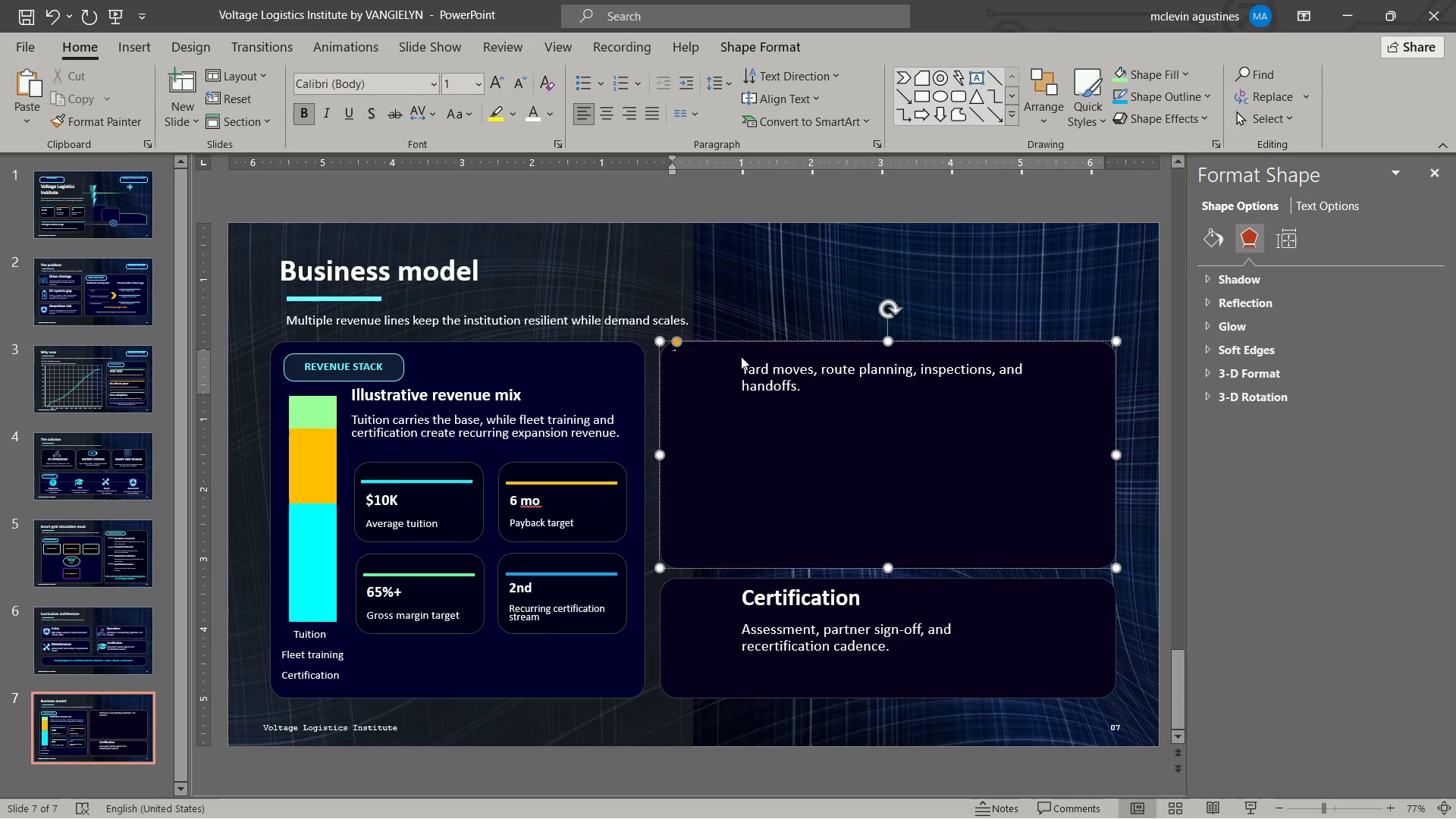 
key(Control+Z)
 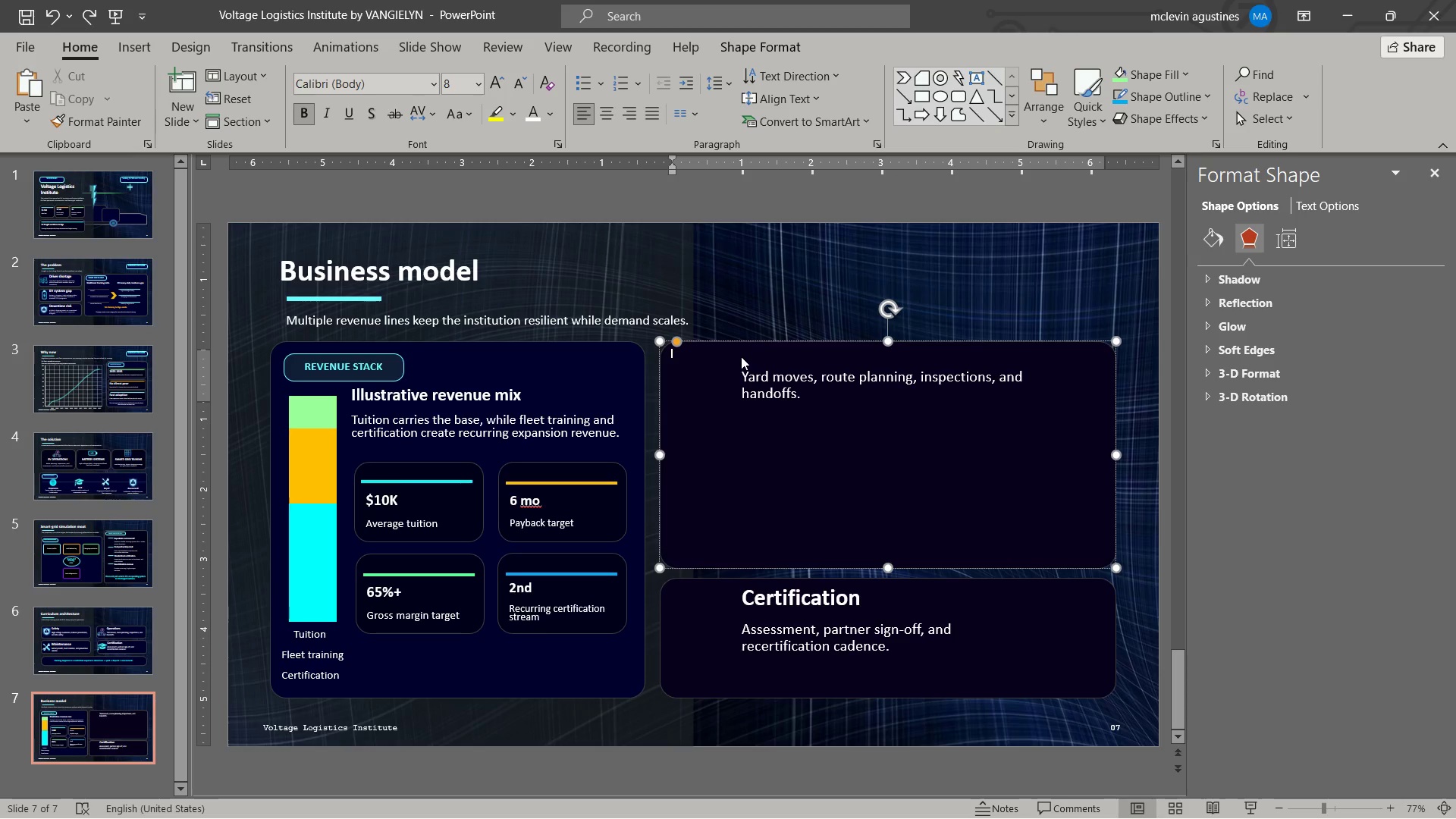 
key(Control+Z)
 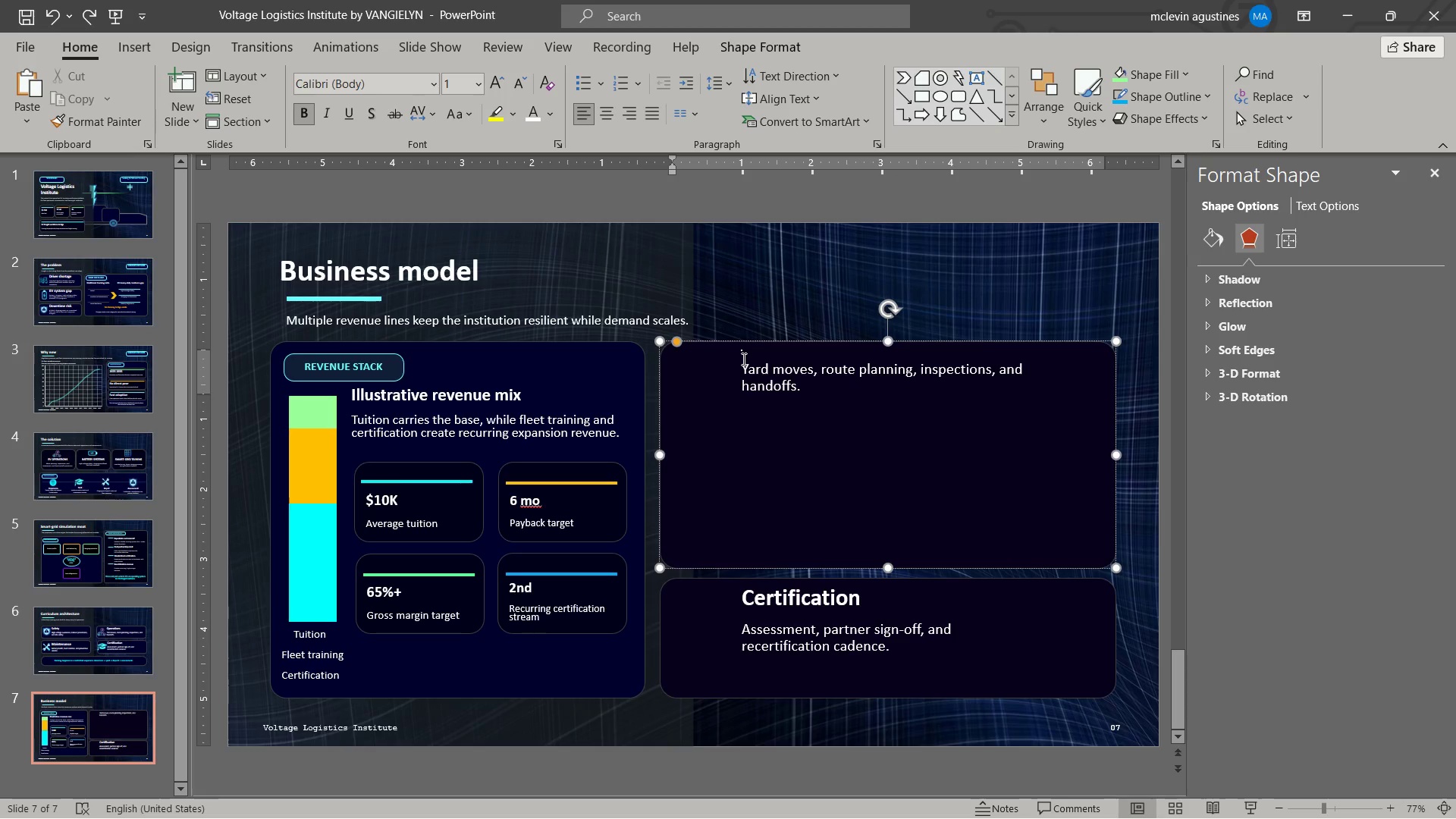 
key(Control+Z)
 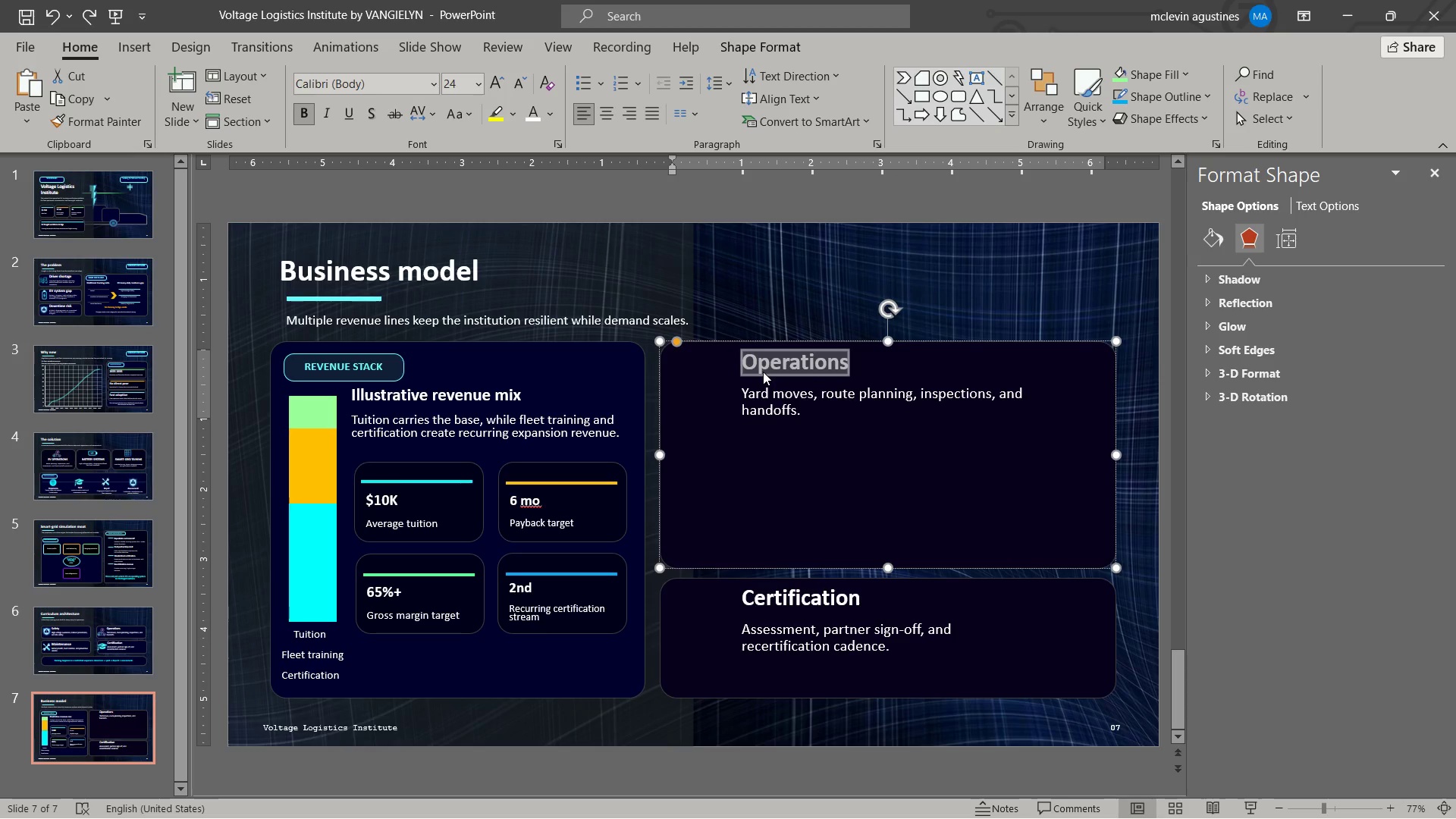 
type(Revenue mis)
key(Backspace)
type(x)
 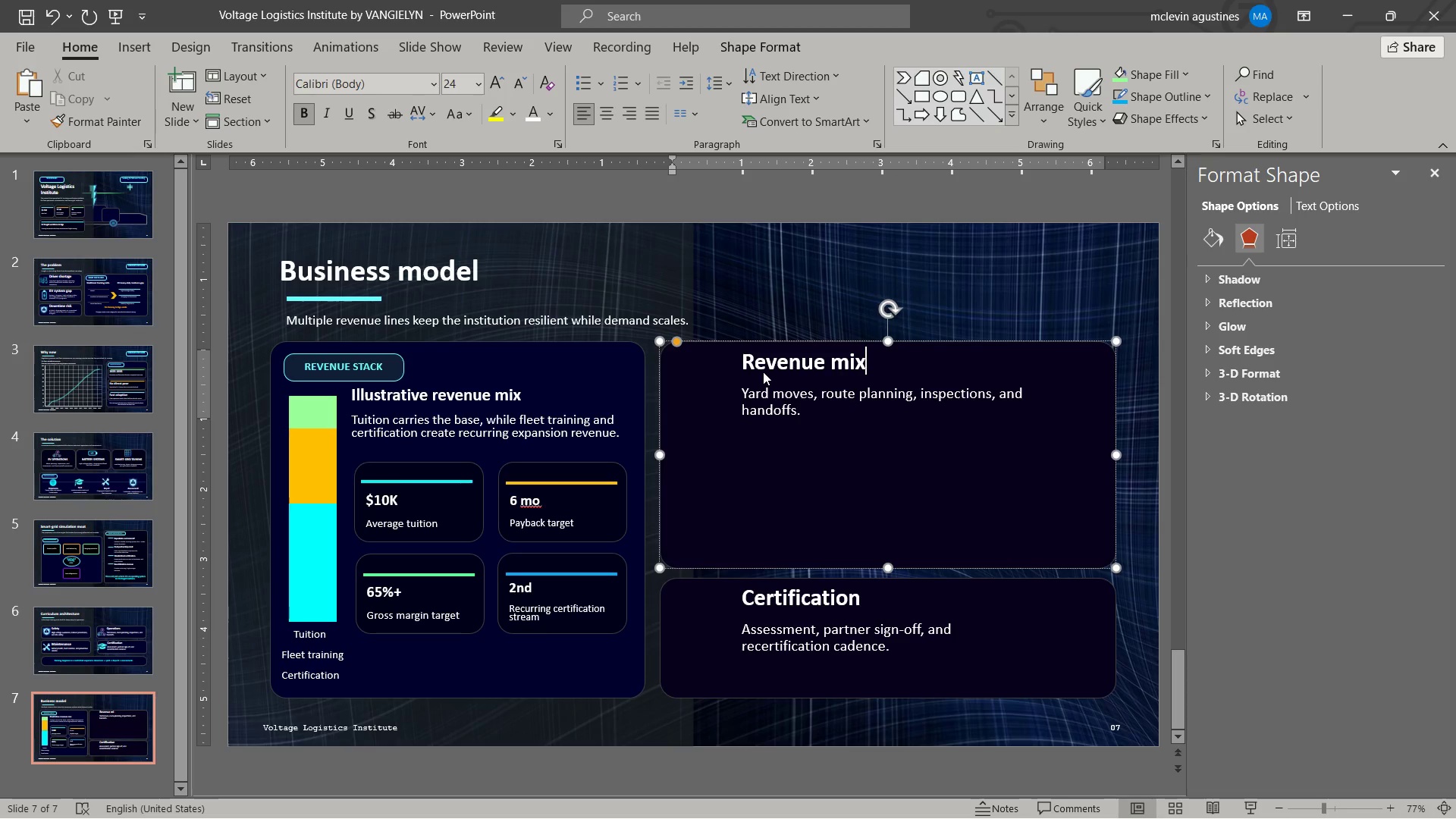 
key(Control+ArrowLeft)
 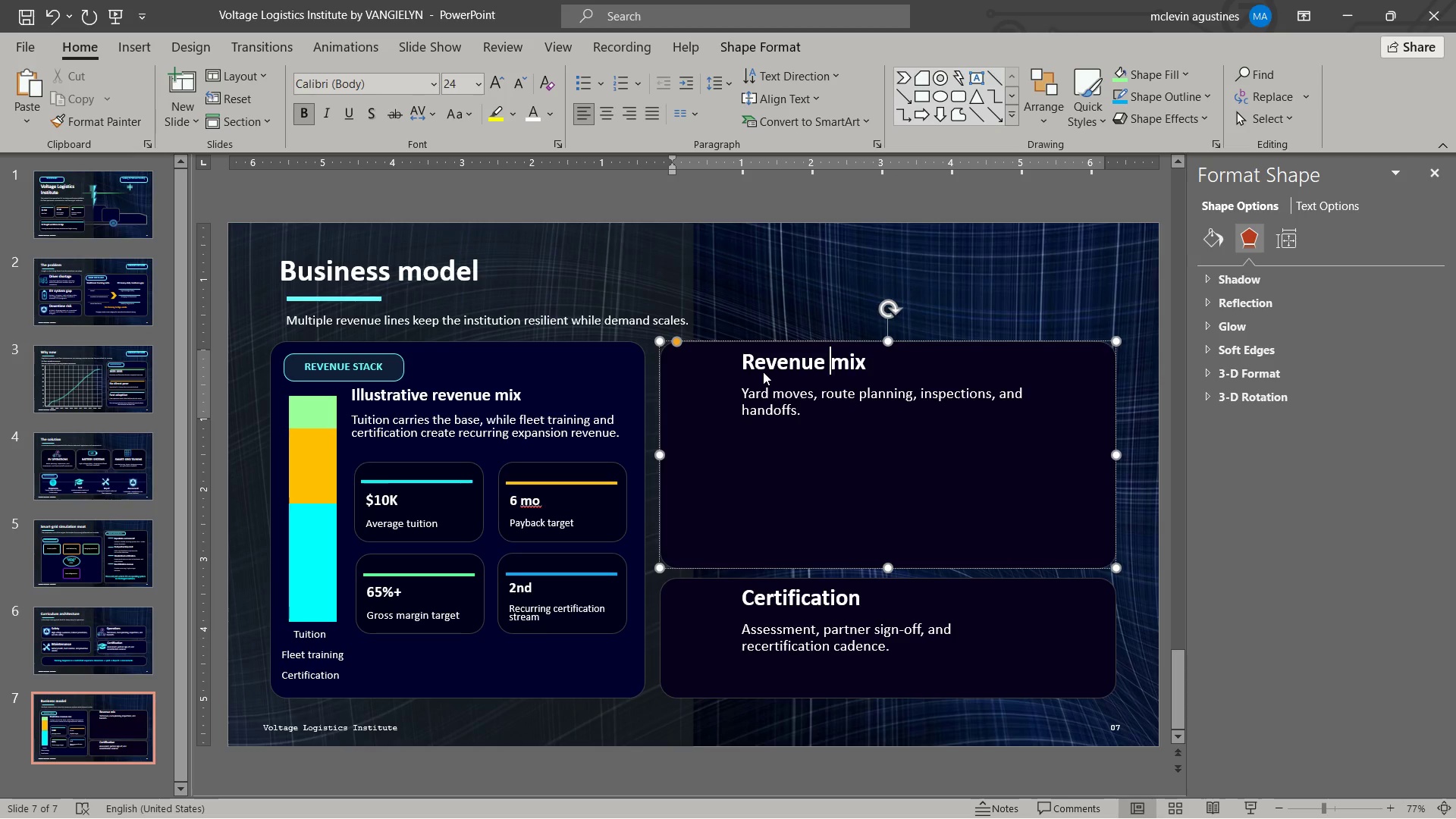 
key(Control+ArrowLeft)
 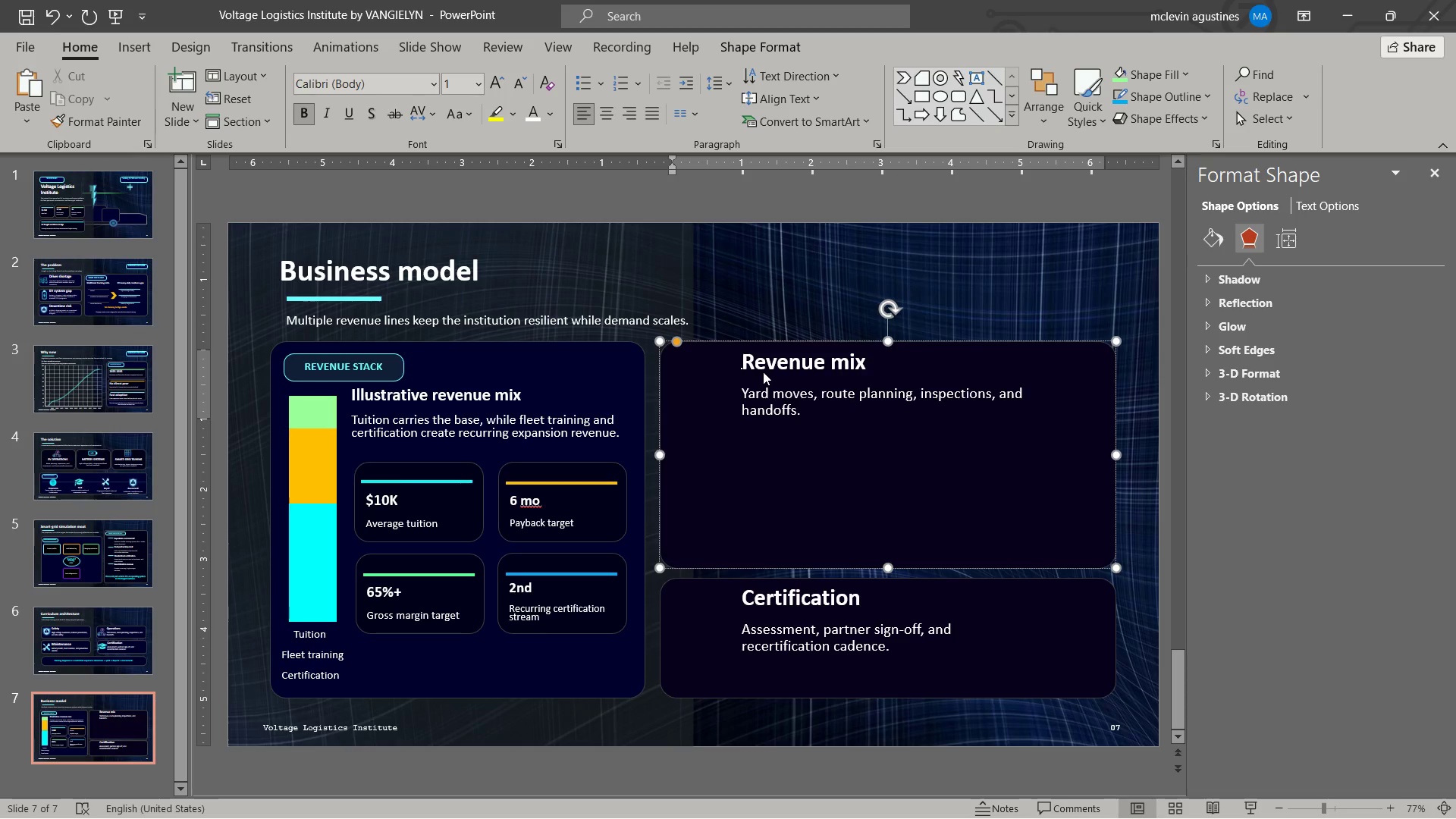 
key(Backspace)
 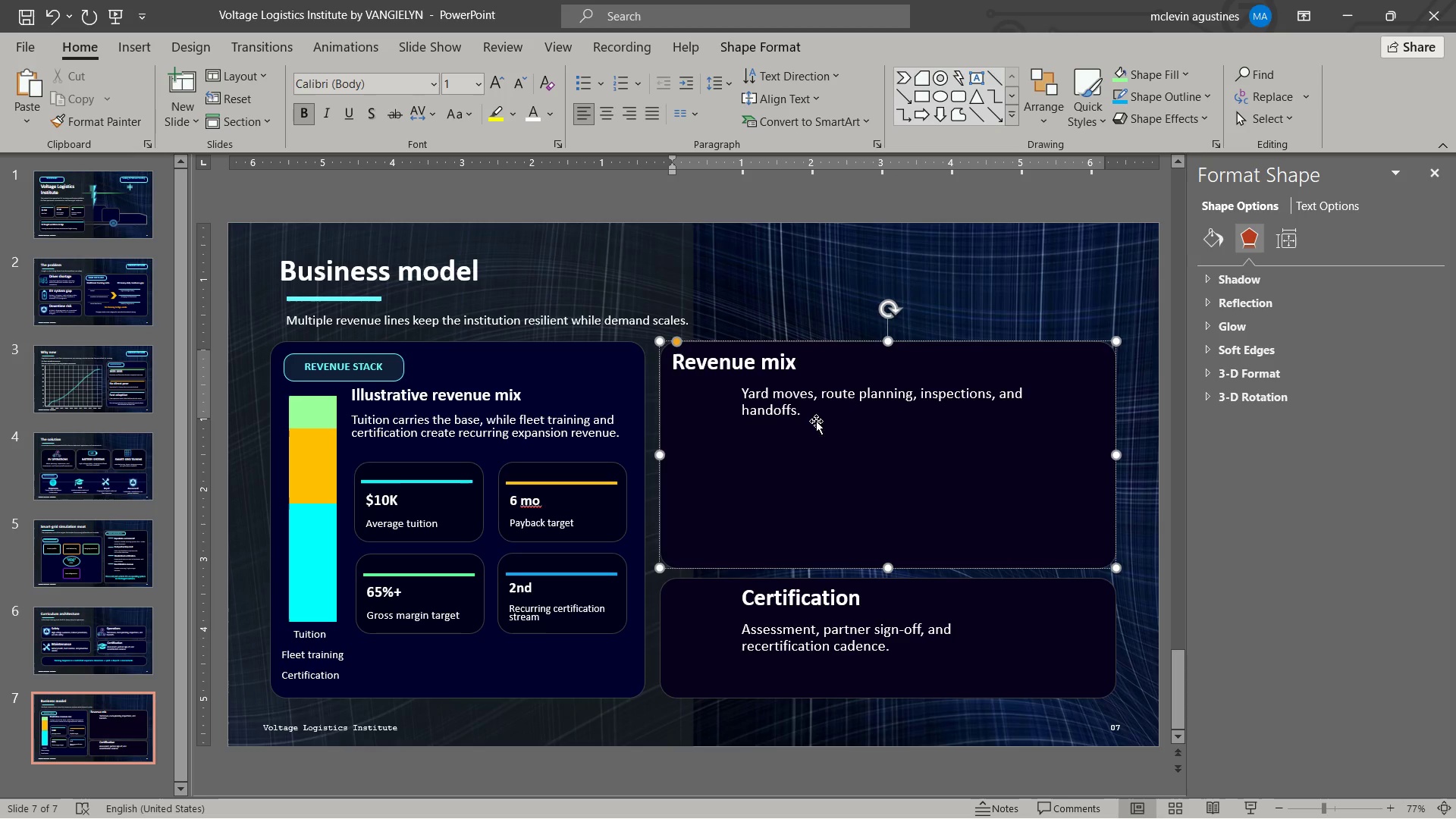 
left_click_drag(start_coordinate=[740, 399], to_coordinate=[864, 434])
 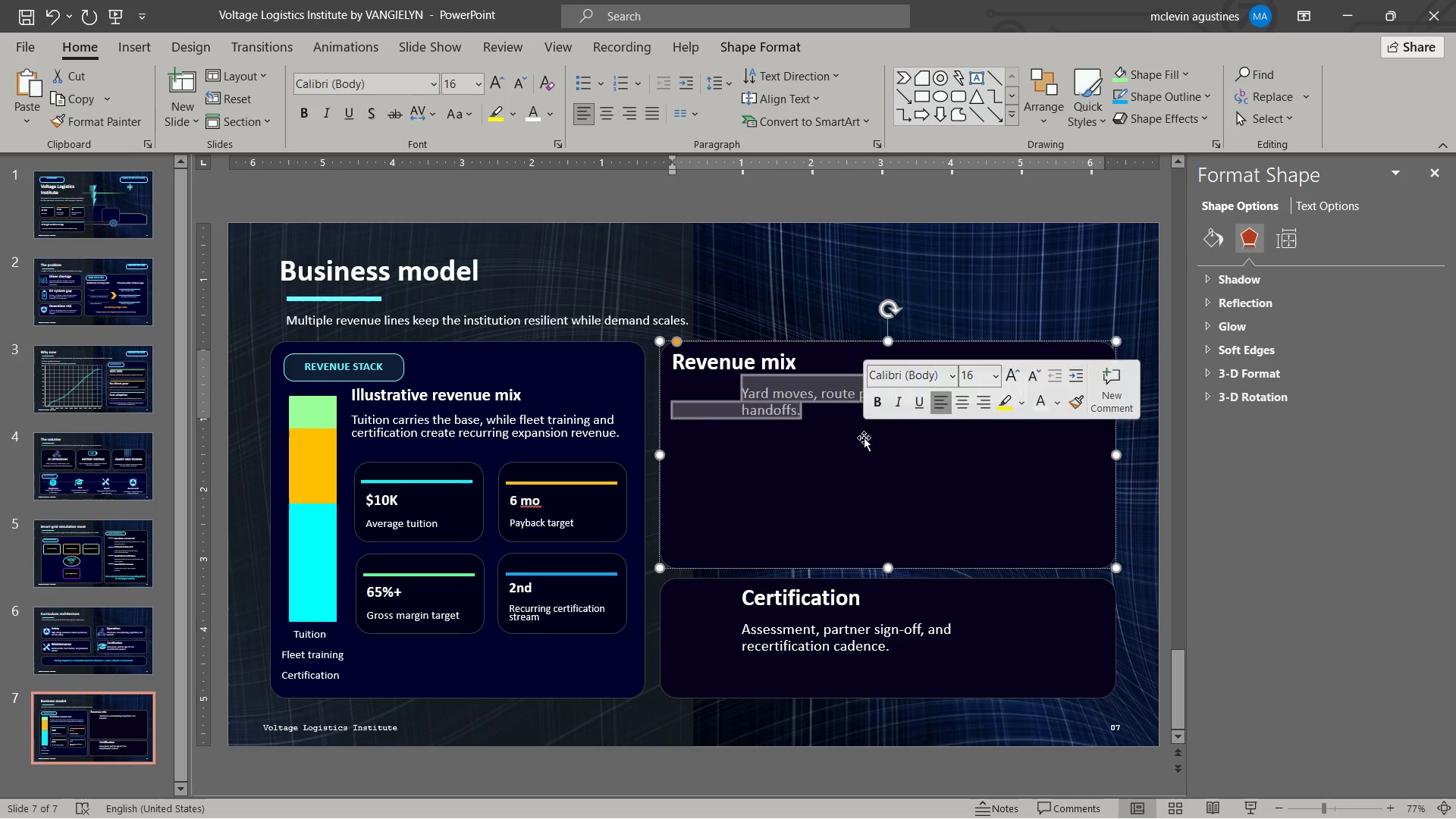 
key(Backspace)
 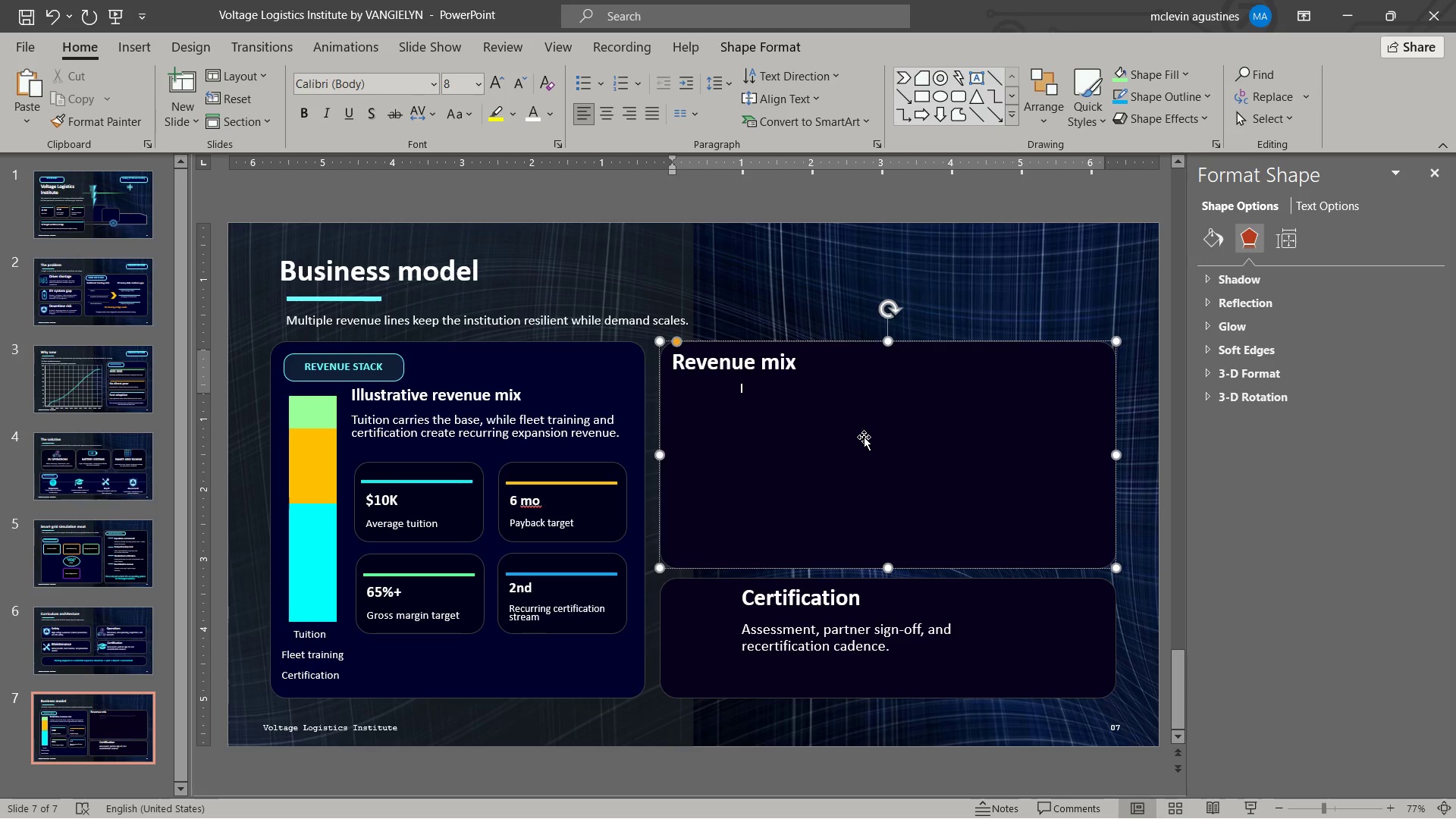 
key(Backspace)
 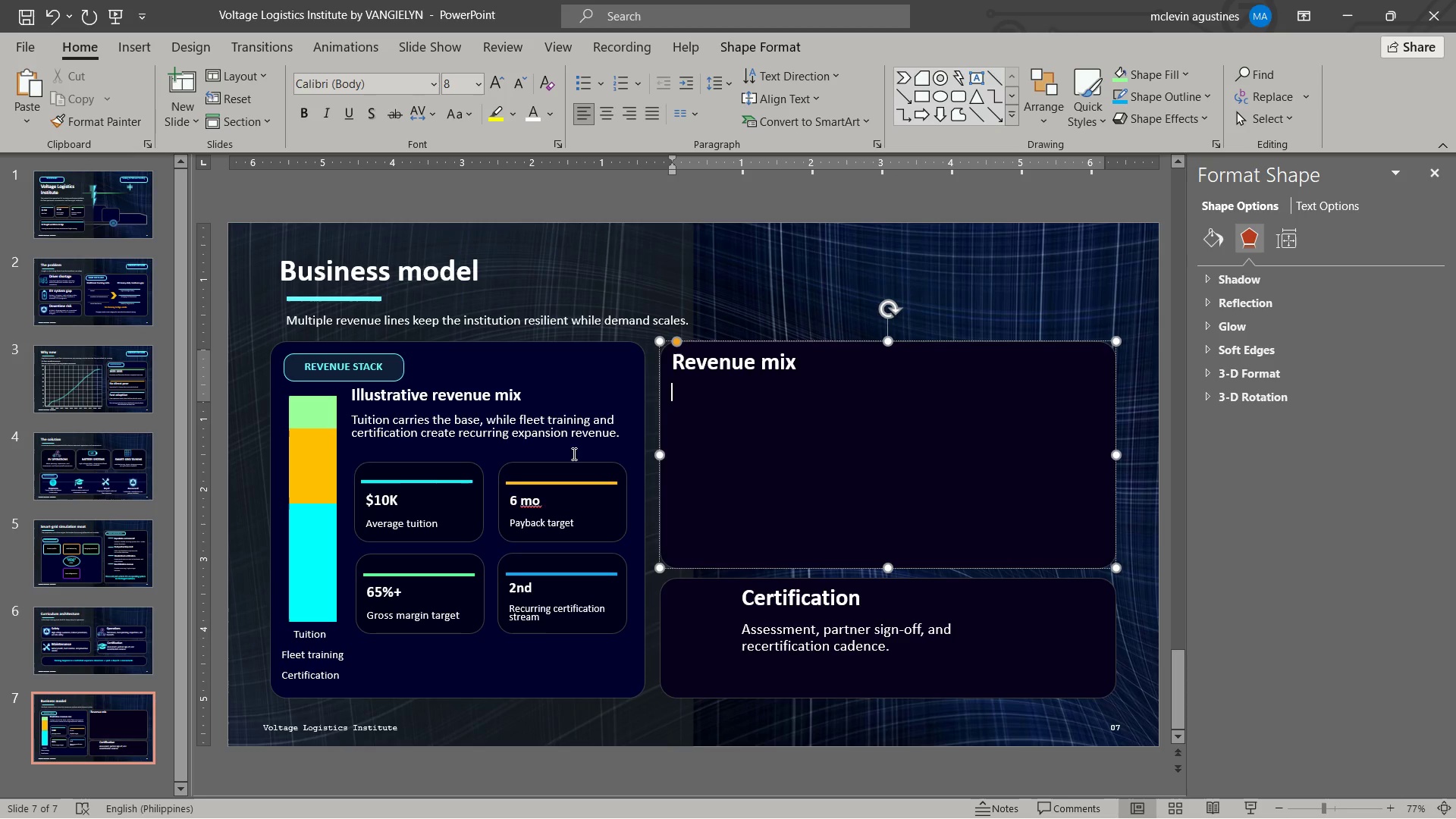 
wait(7.47)
 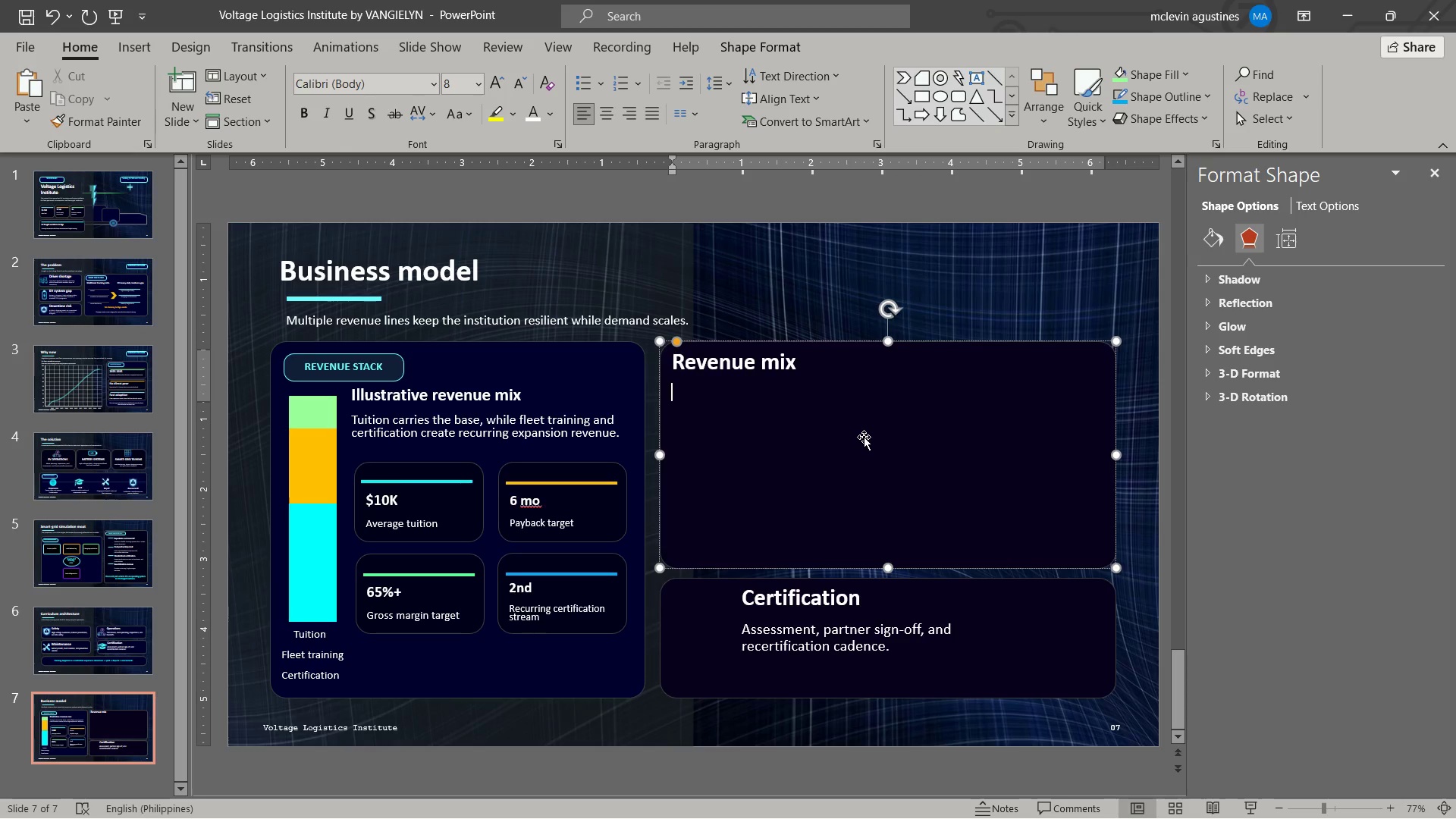 
left_click([312, 557])
 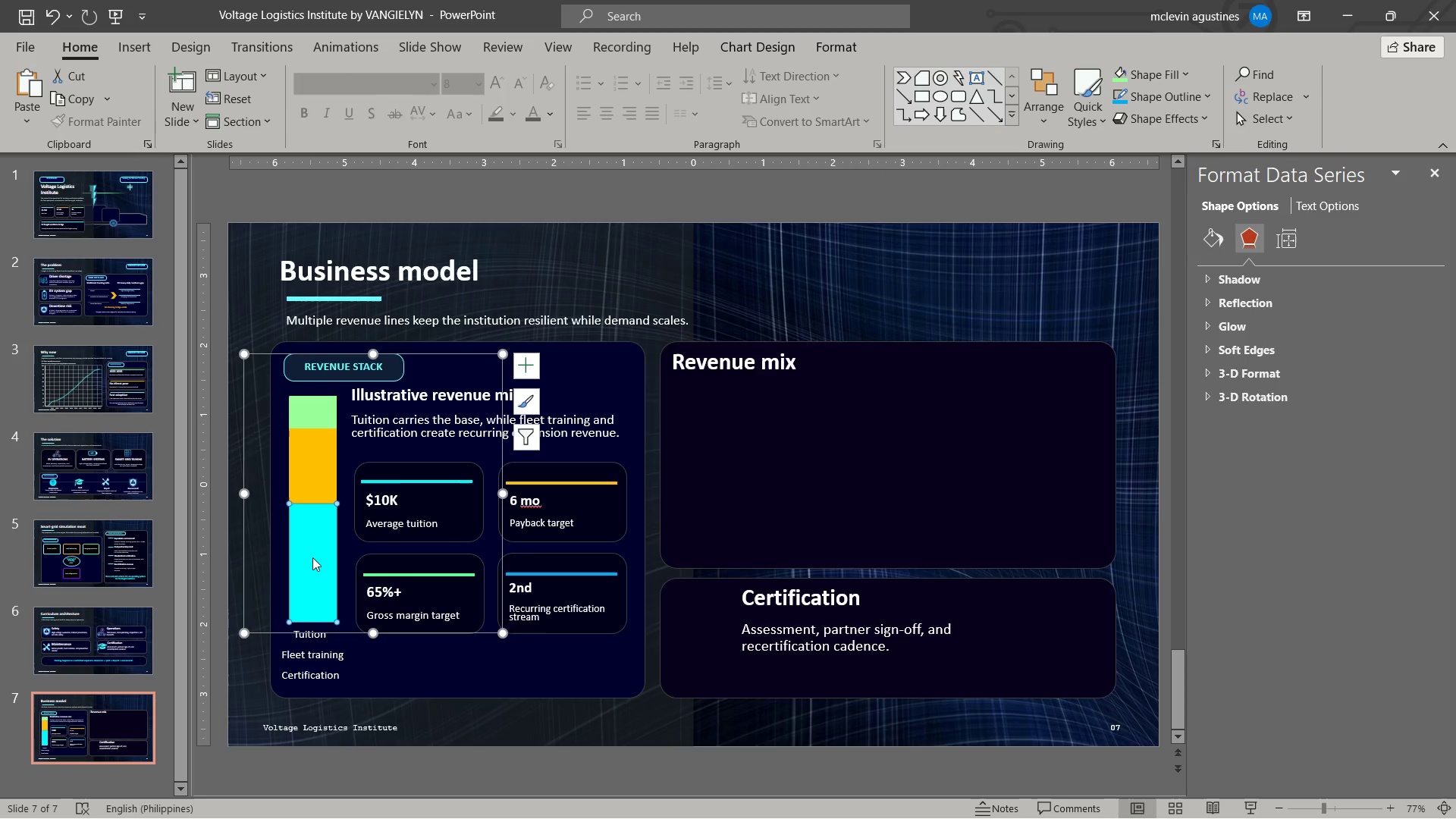 
key(Control+C)
 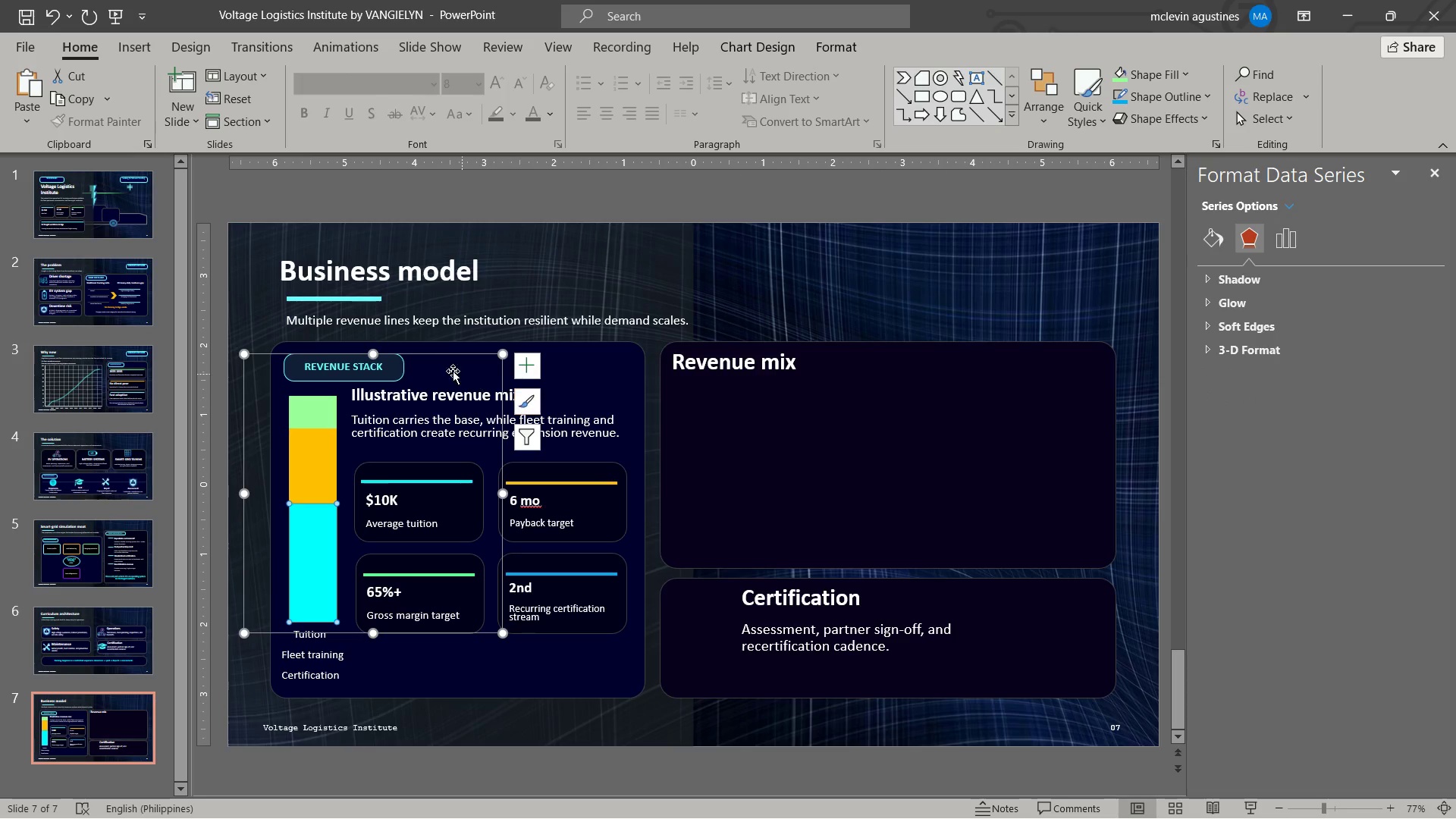 
left_click([457, 351])
 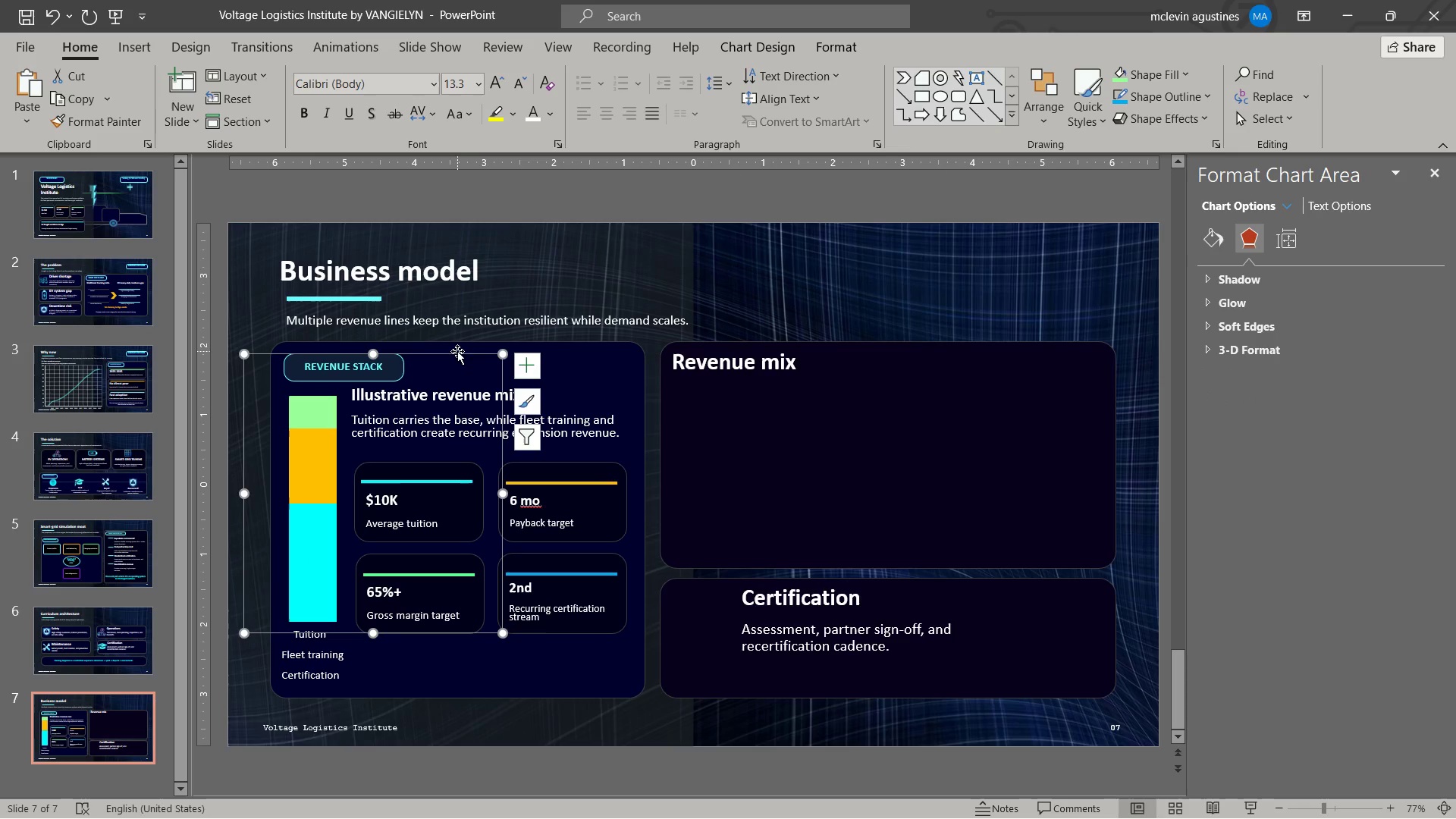 
key(Control+C)
 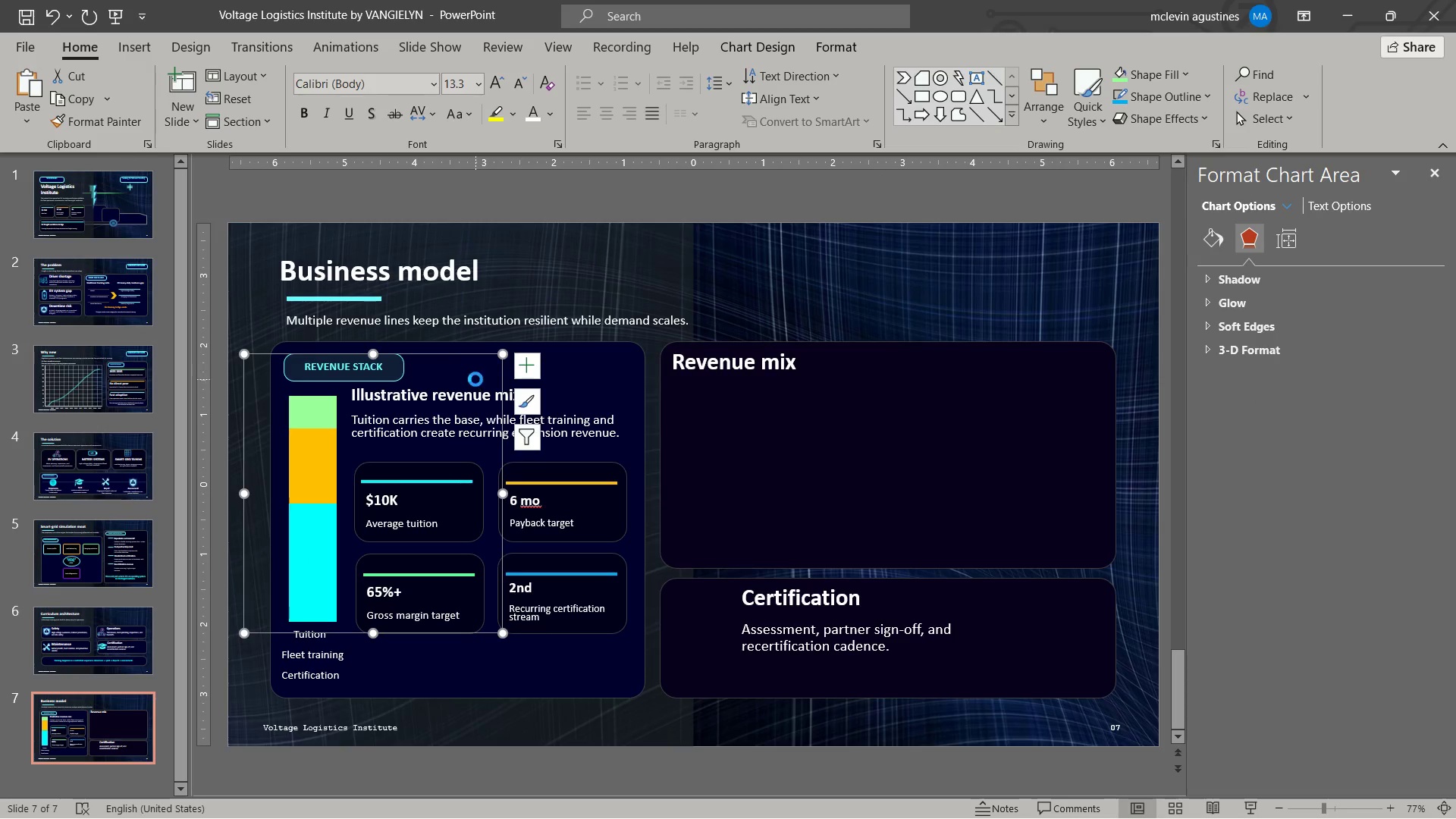 
key(Control+V)
 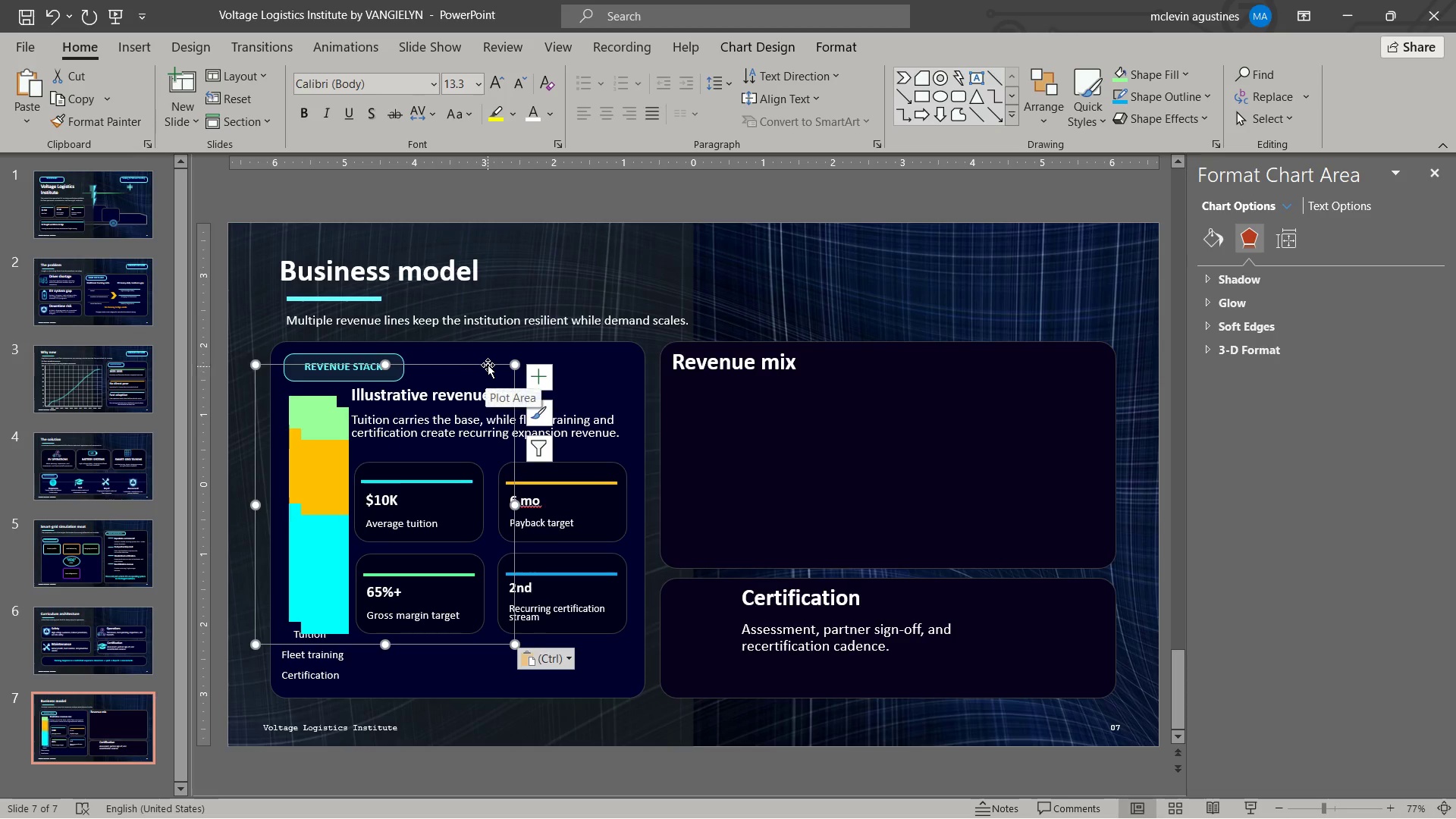 
left_click_drag(start_coordinate=[488, 364], to_coordinate=[888, 338])
 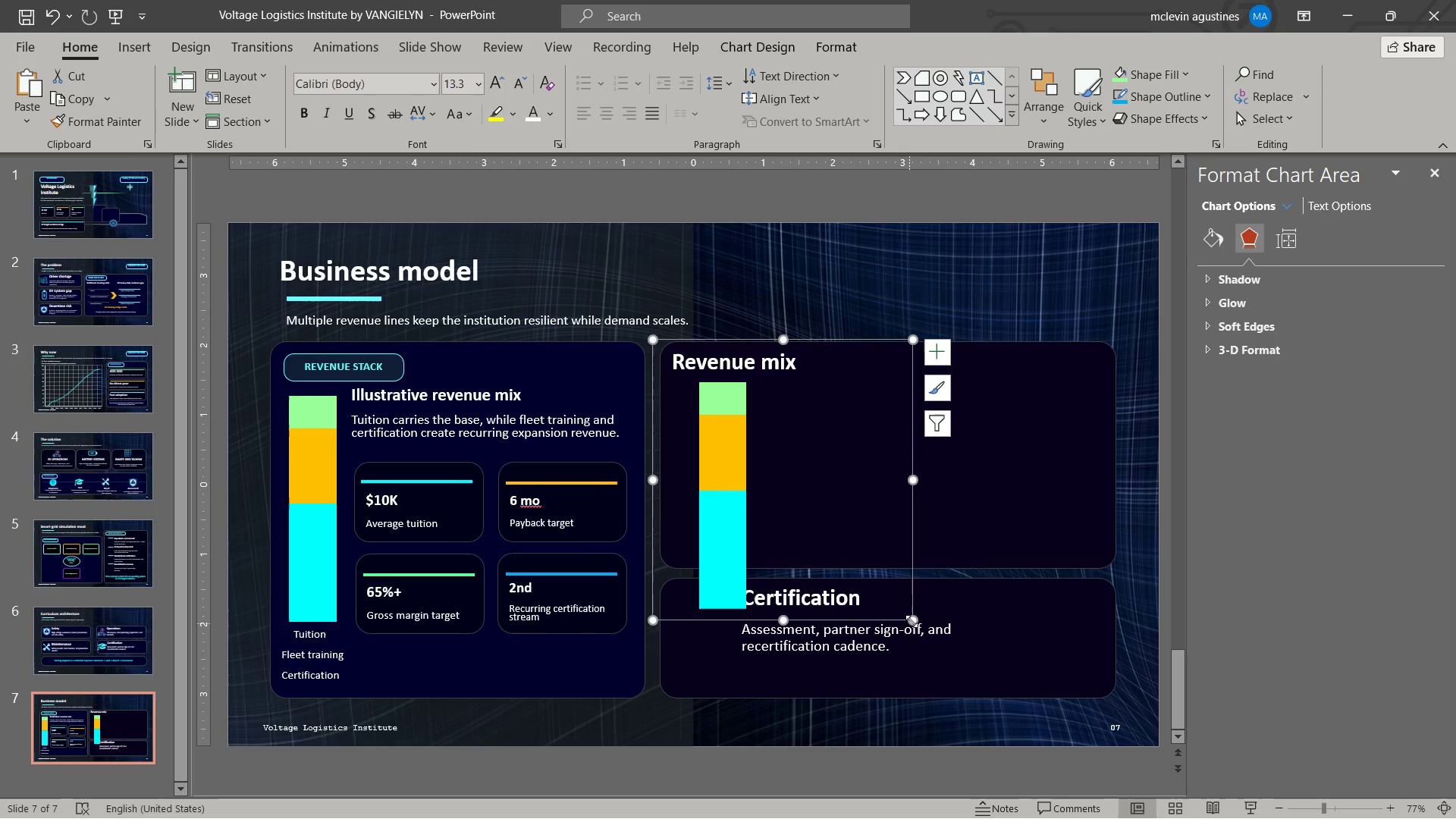 
left_click_drag(start_coordinate=[915, 617], to_coordinate=[924, 512])
 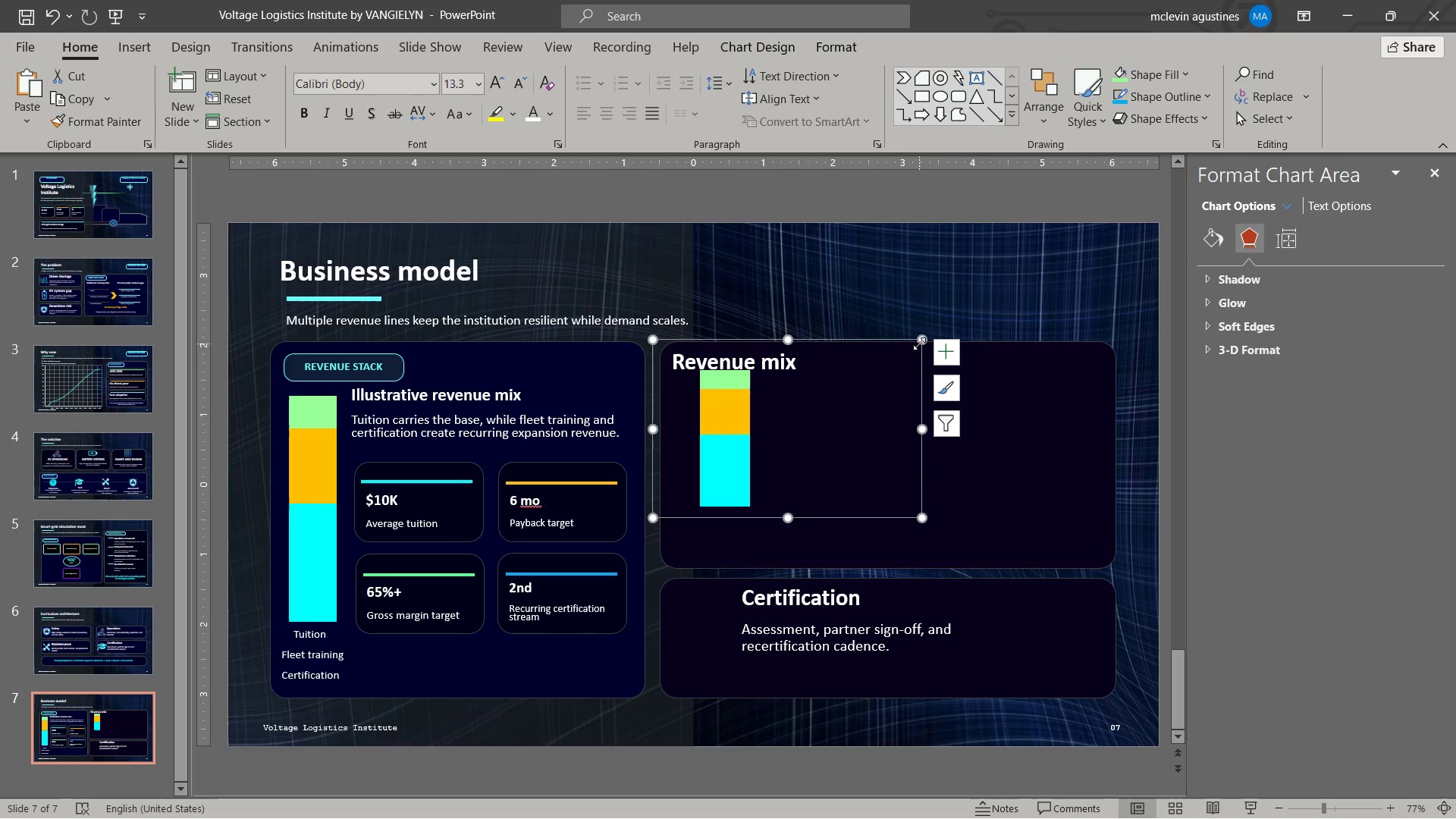 
left_click_drag(start_coordinate=[921, 338], to_coordinate=[915, 356])
 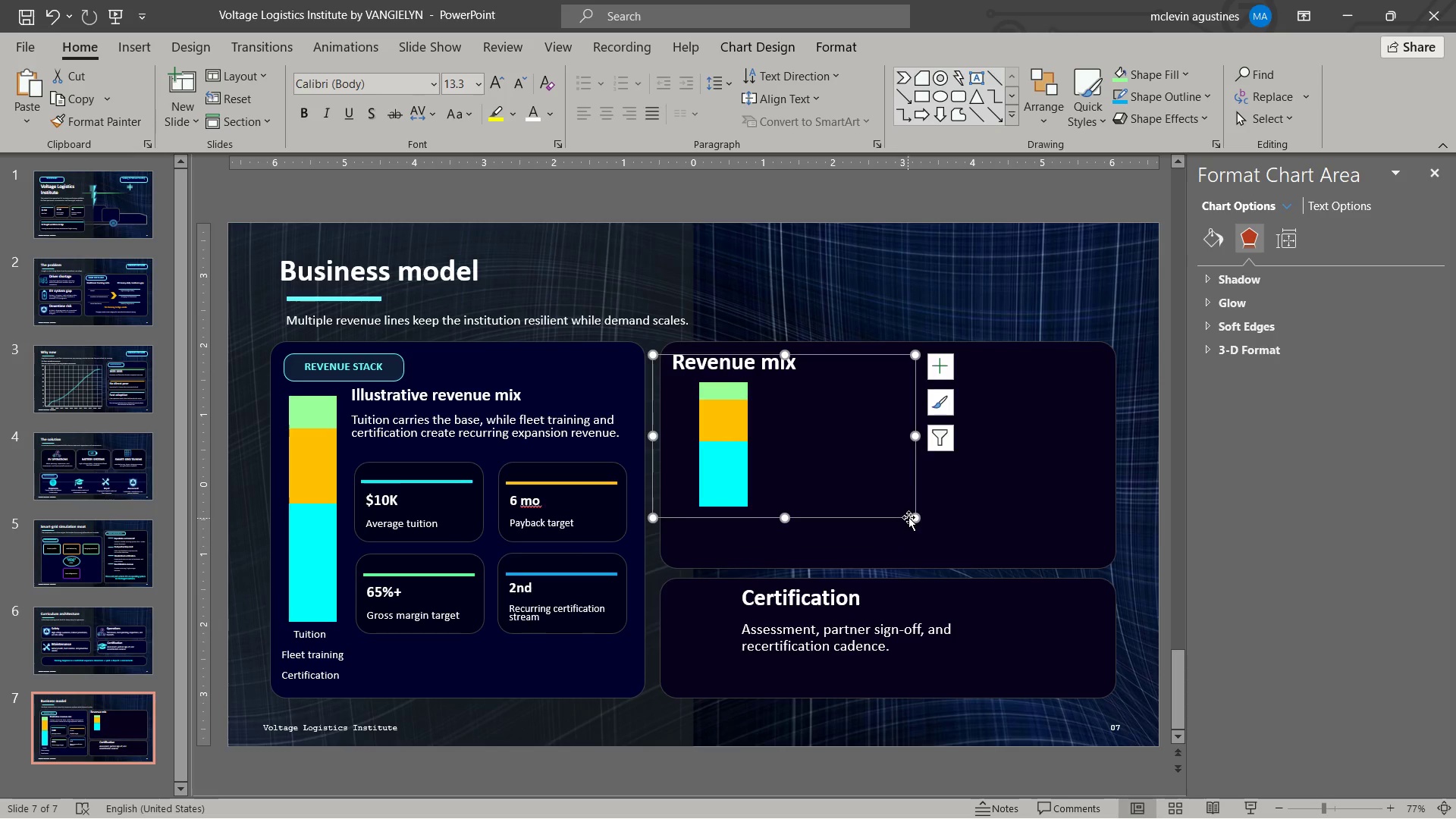 
left_click_drag(start_coordinate=[914, 518], to_coordinate=[937, 551])
 